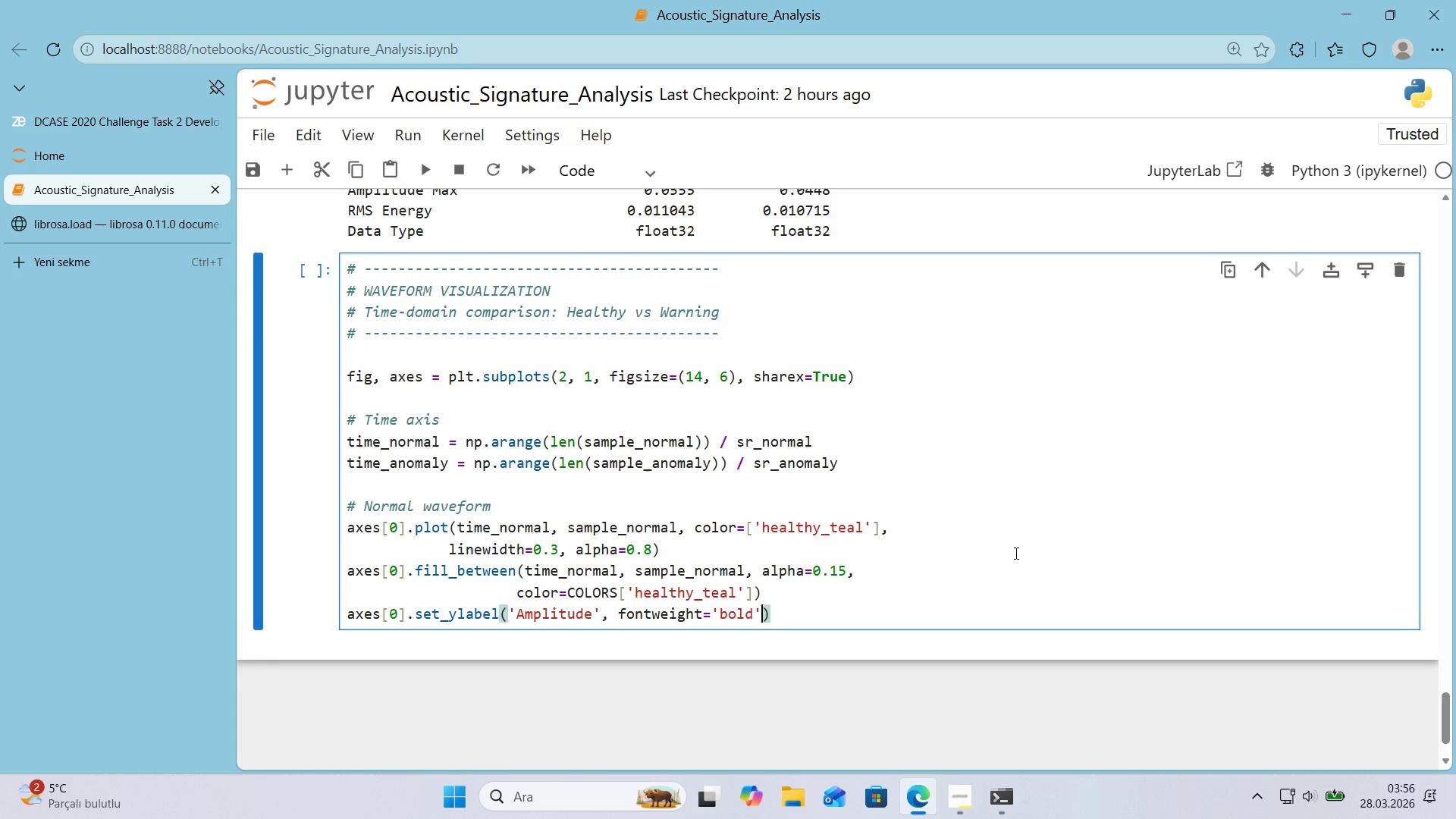 
key(ArrowRight)
 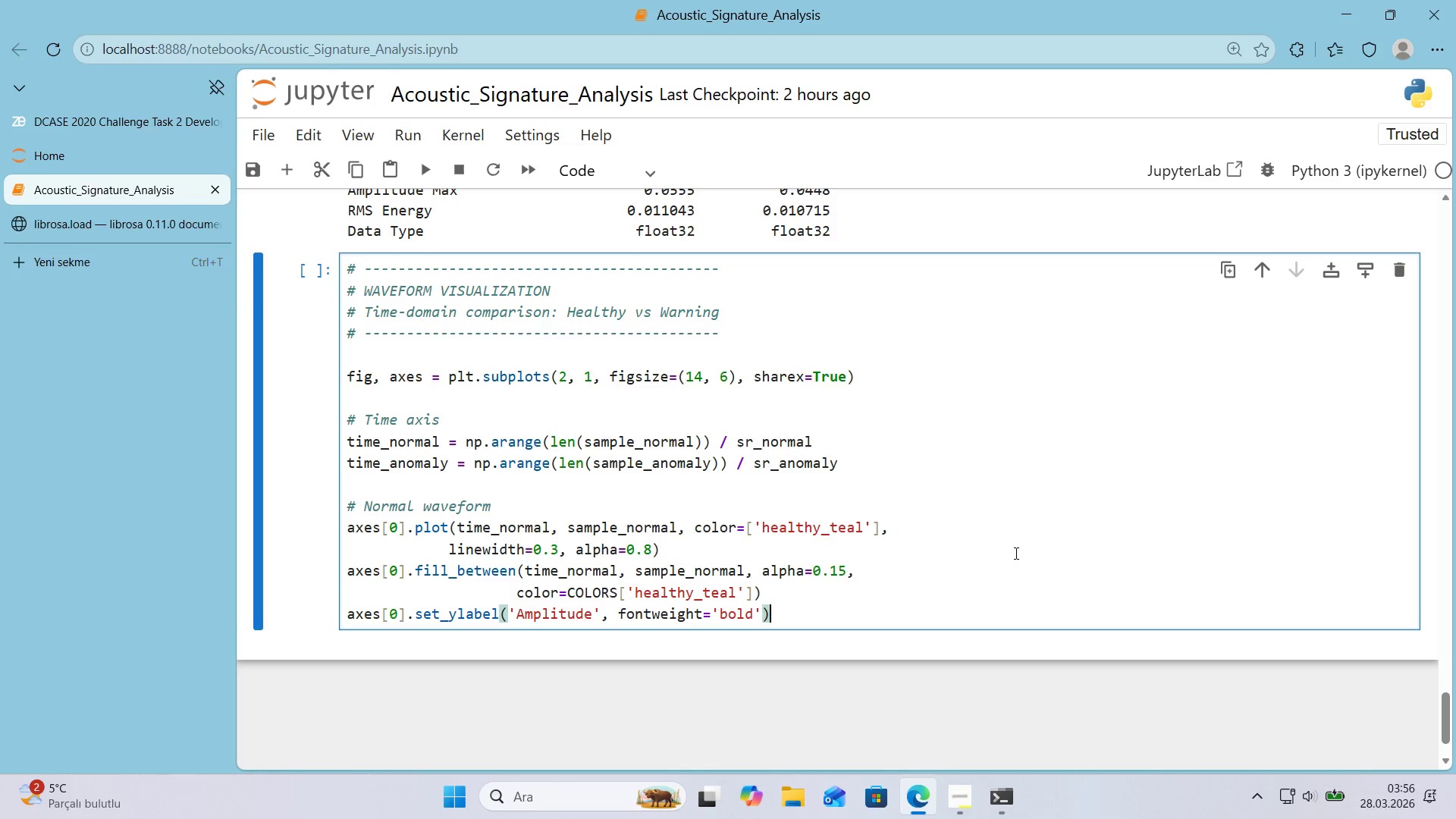 
key(Enter)
 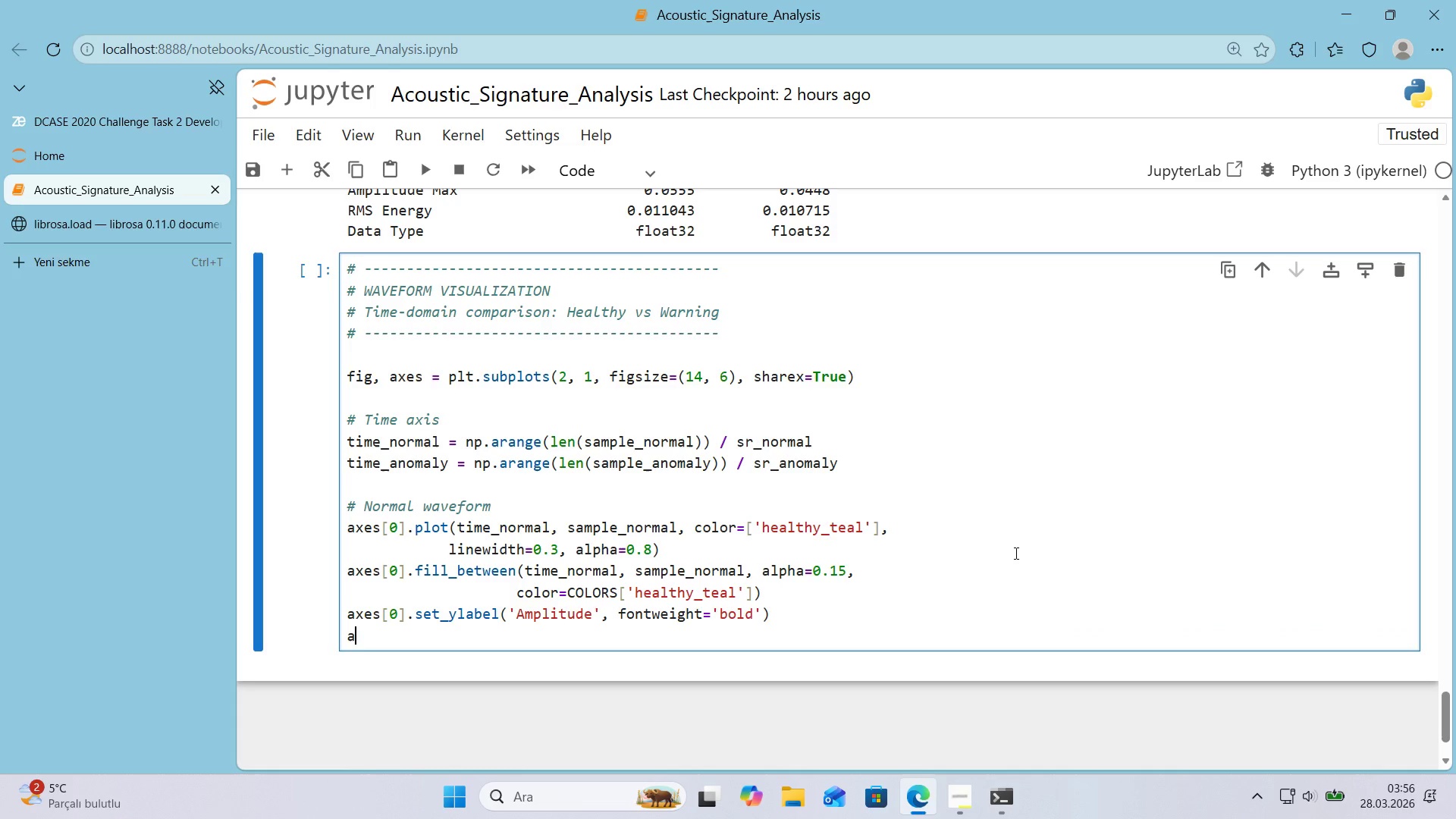 
type(axes)
 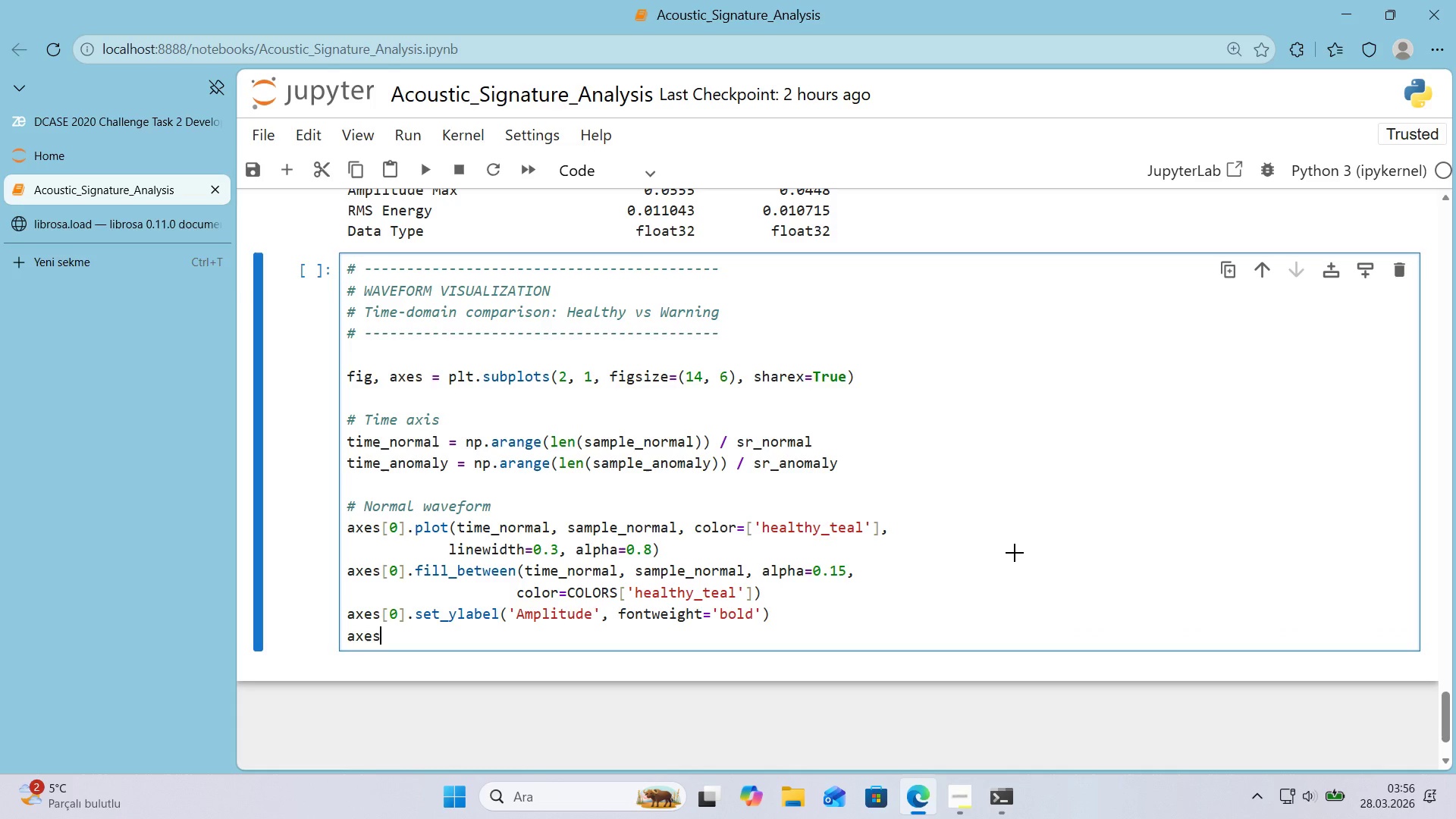 
key(Alt+Control+8)
 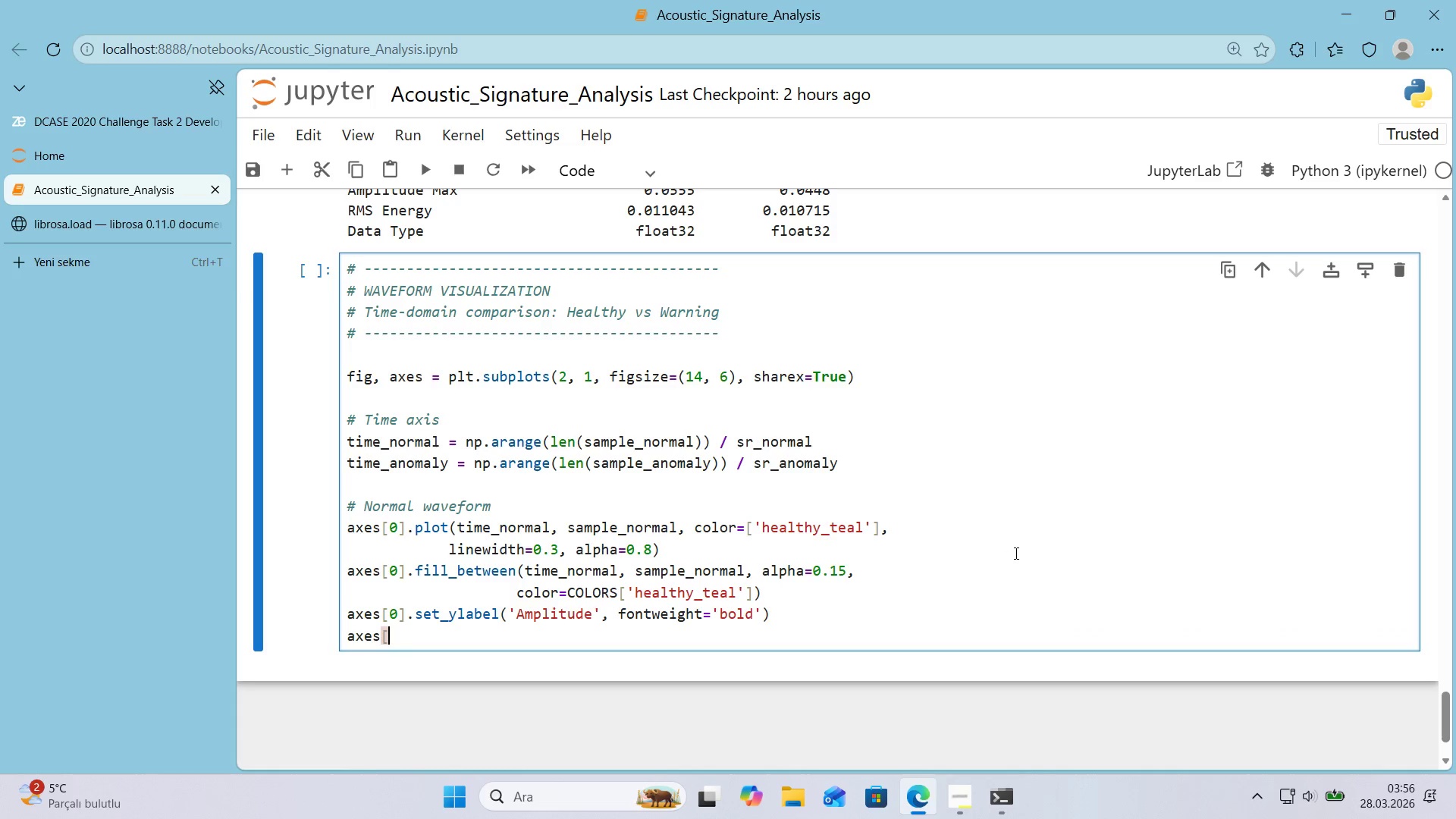 
key(Alt+Control+9)
 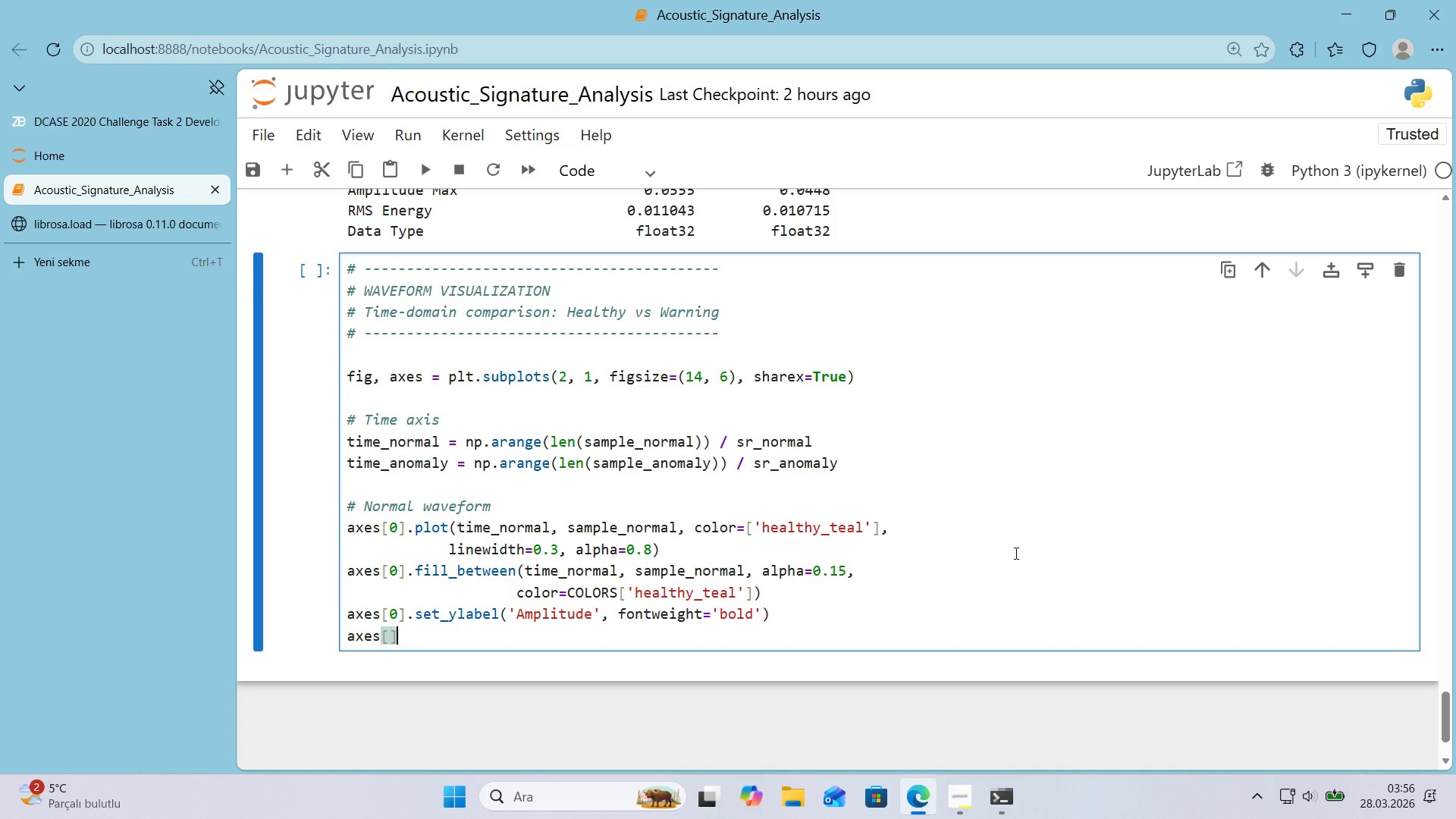 
key(ArrowLeft)
 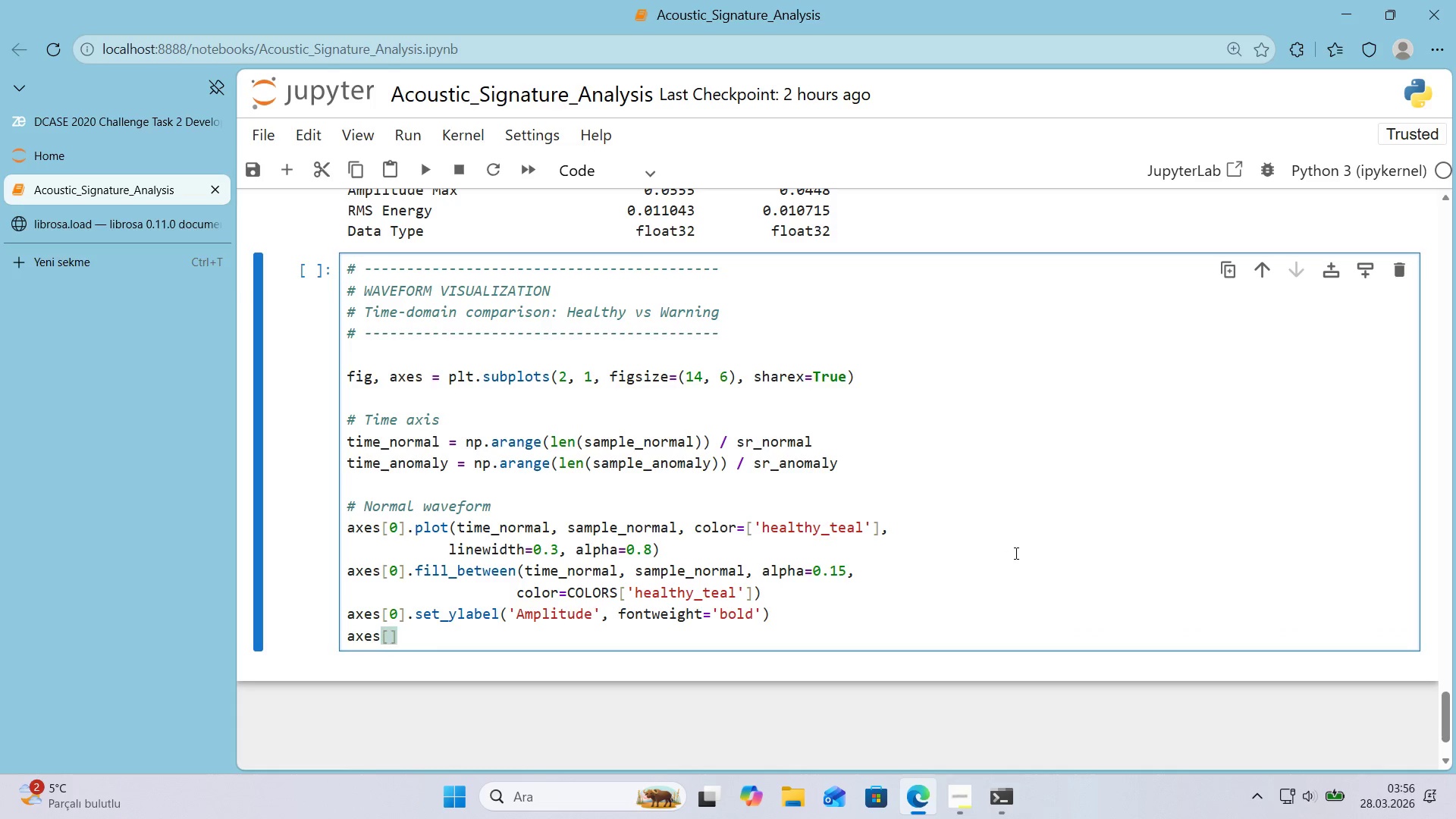 
key(Numpad0)
 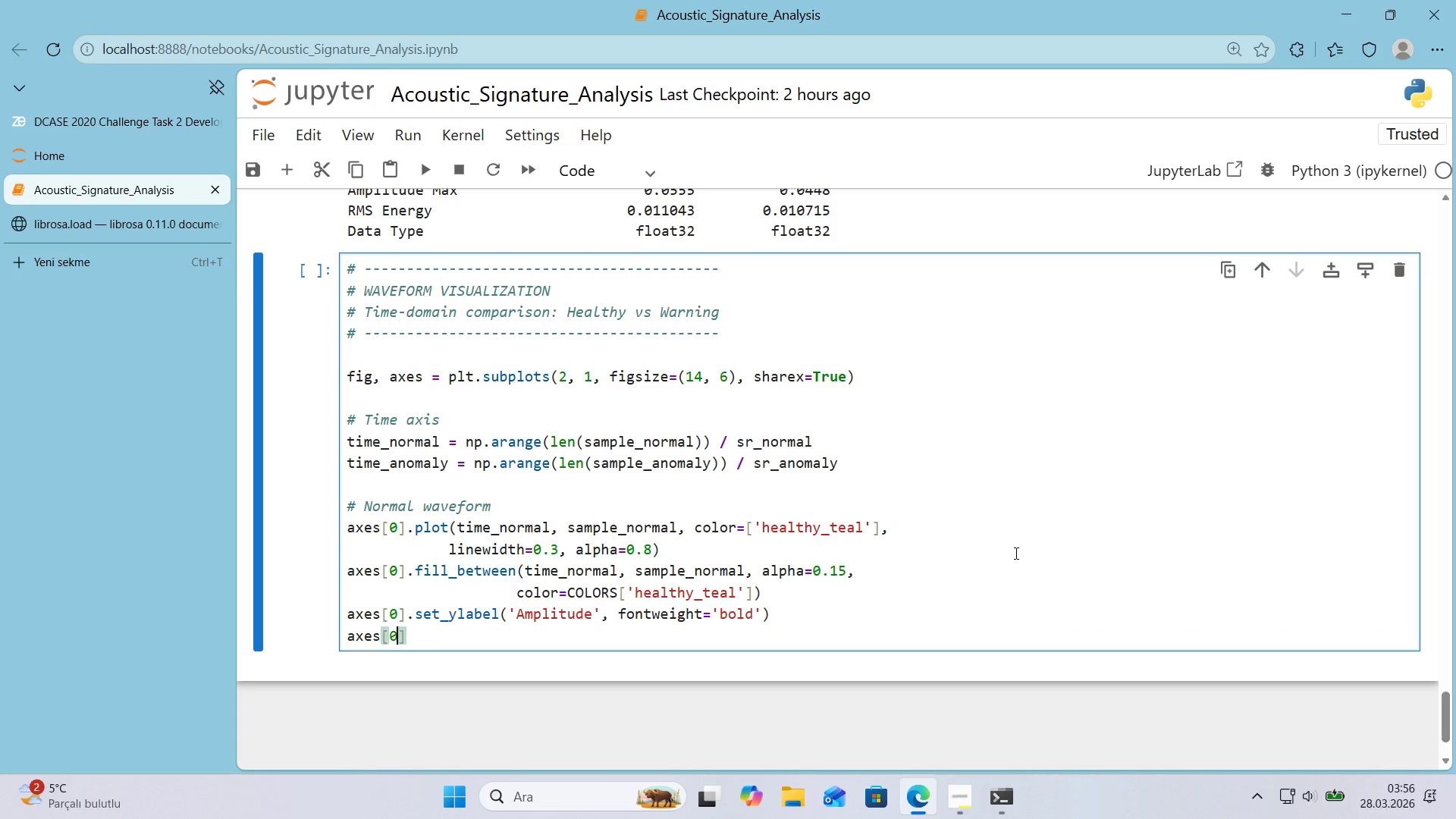 
key(ArrowRight)
 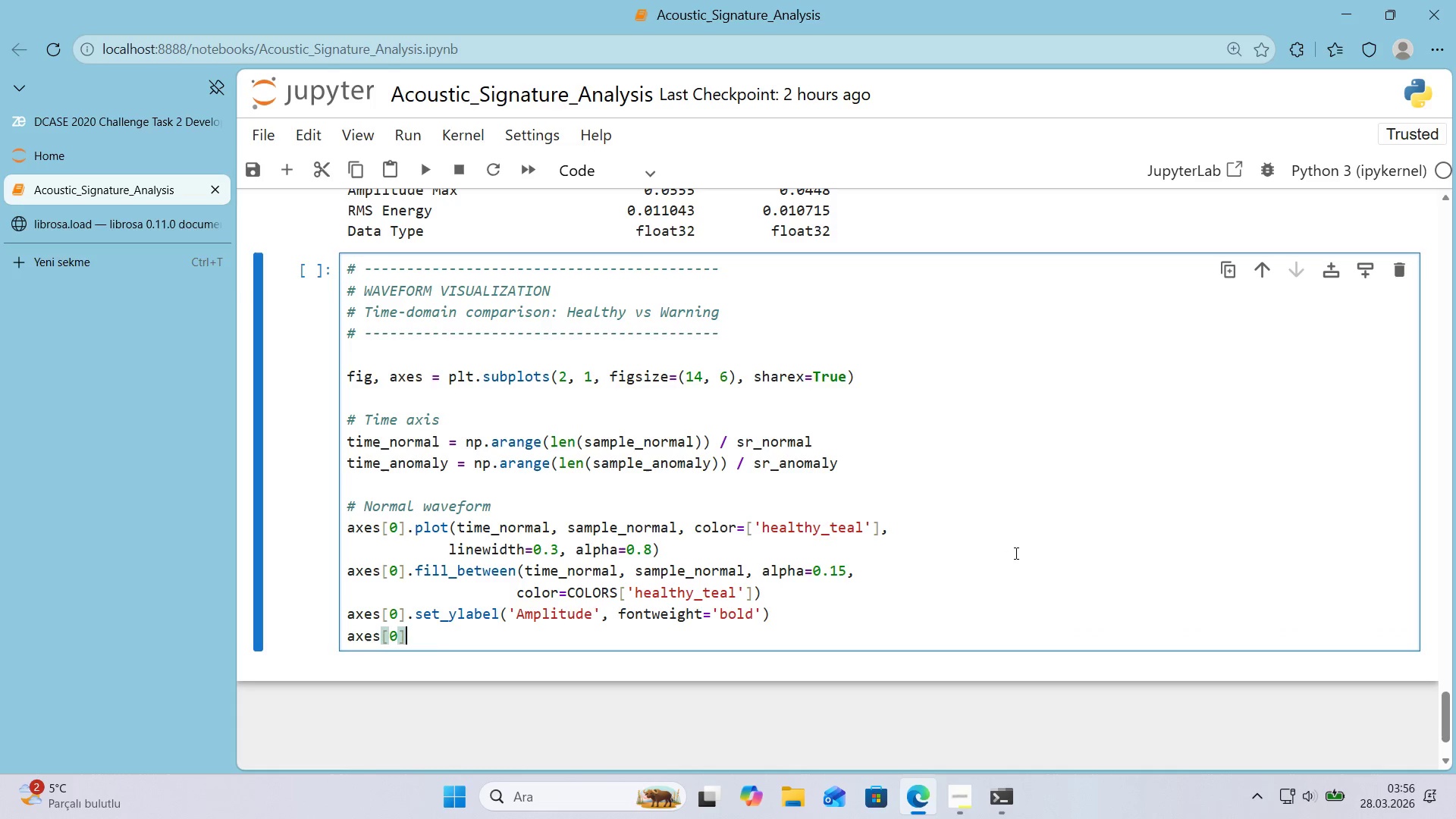 
type(.set_t'tle*()
 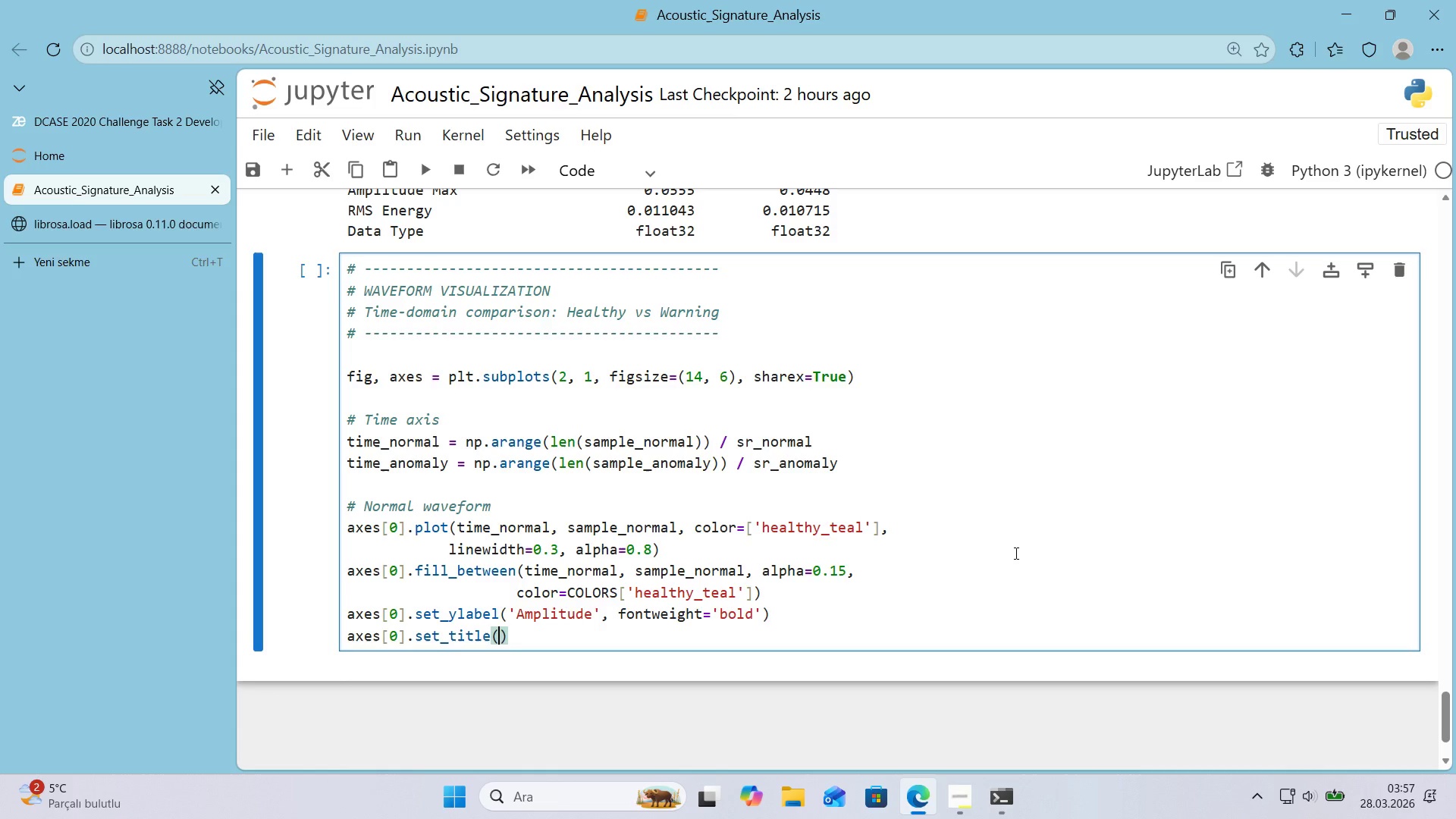 
 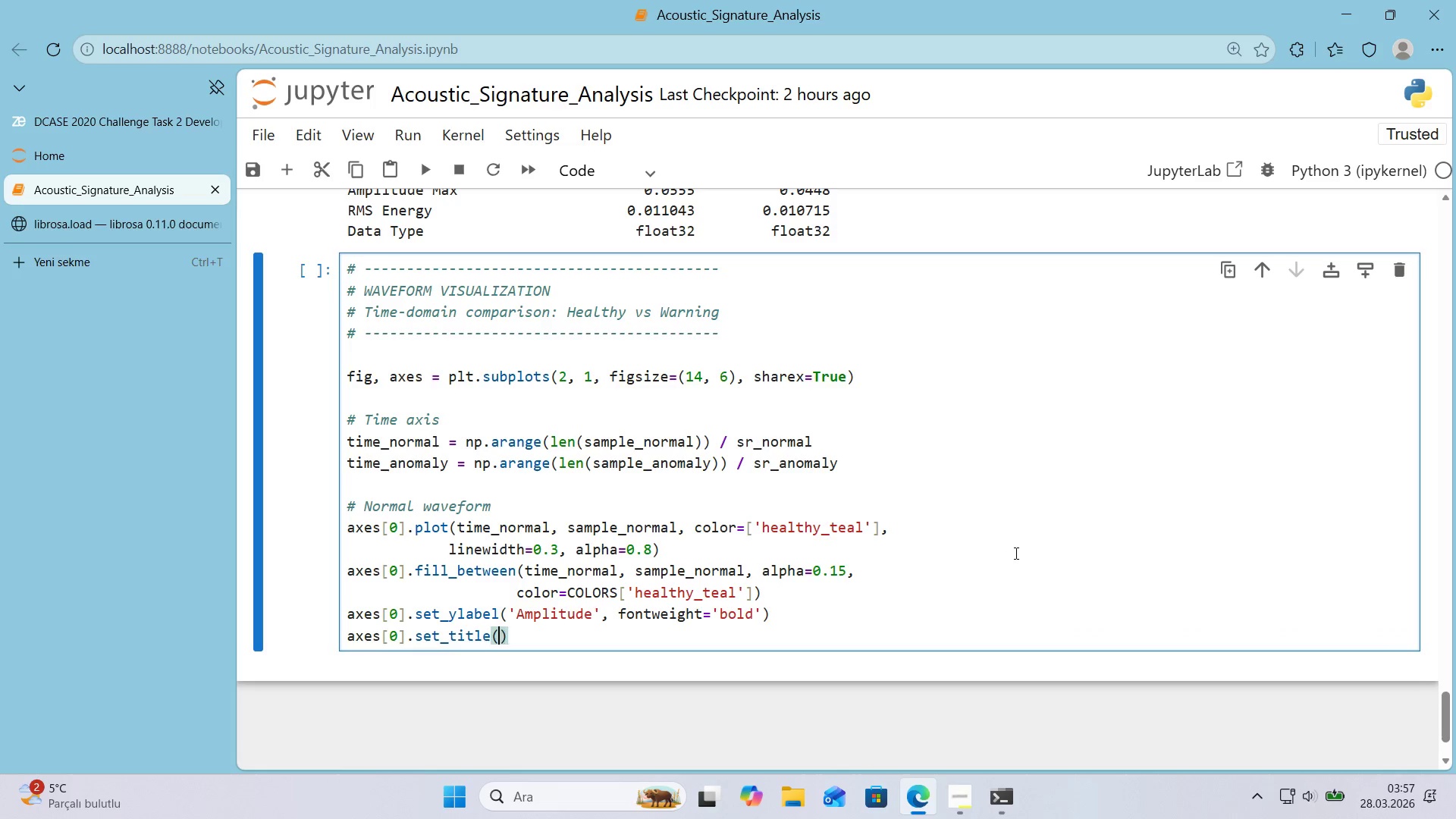 
key(ArrowLeft)
 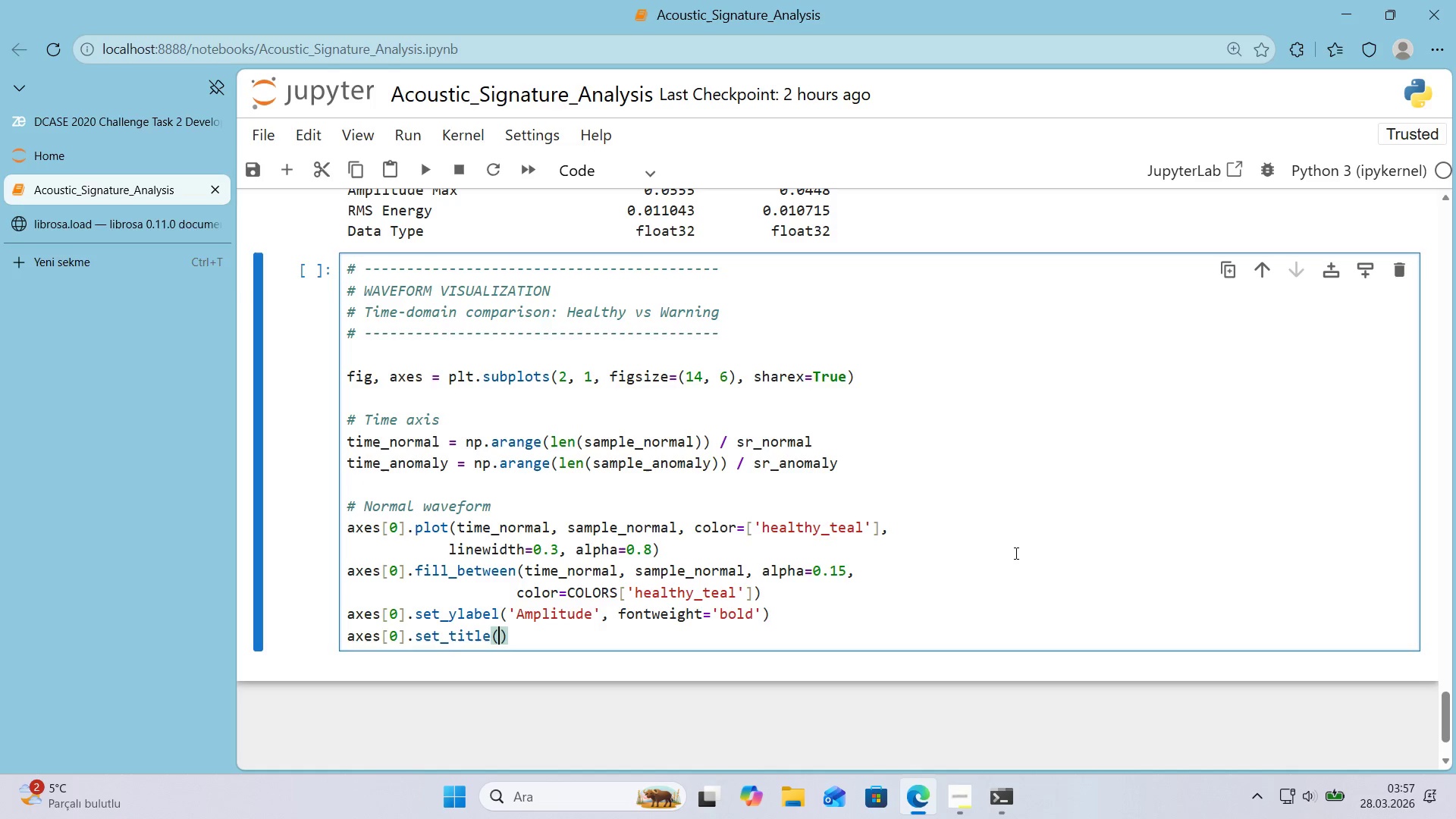 
type(@@)
 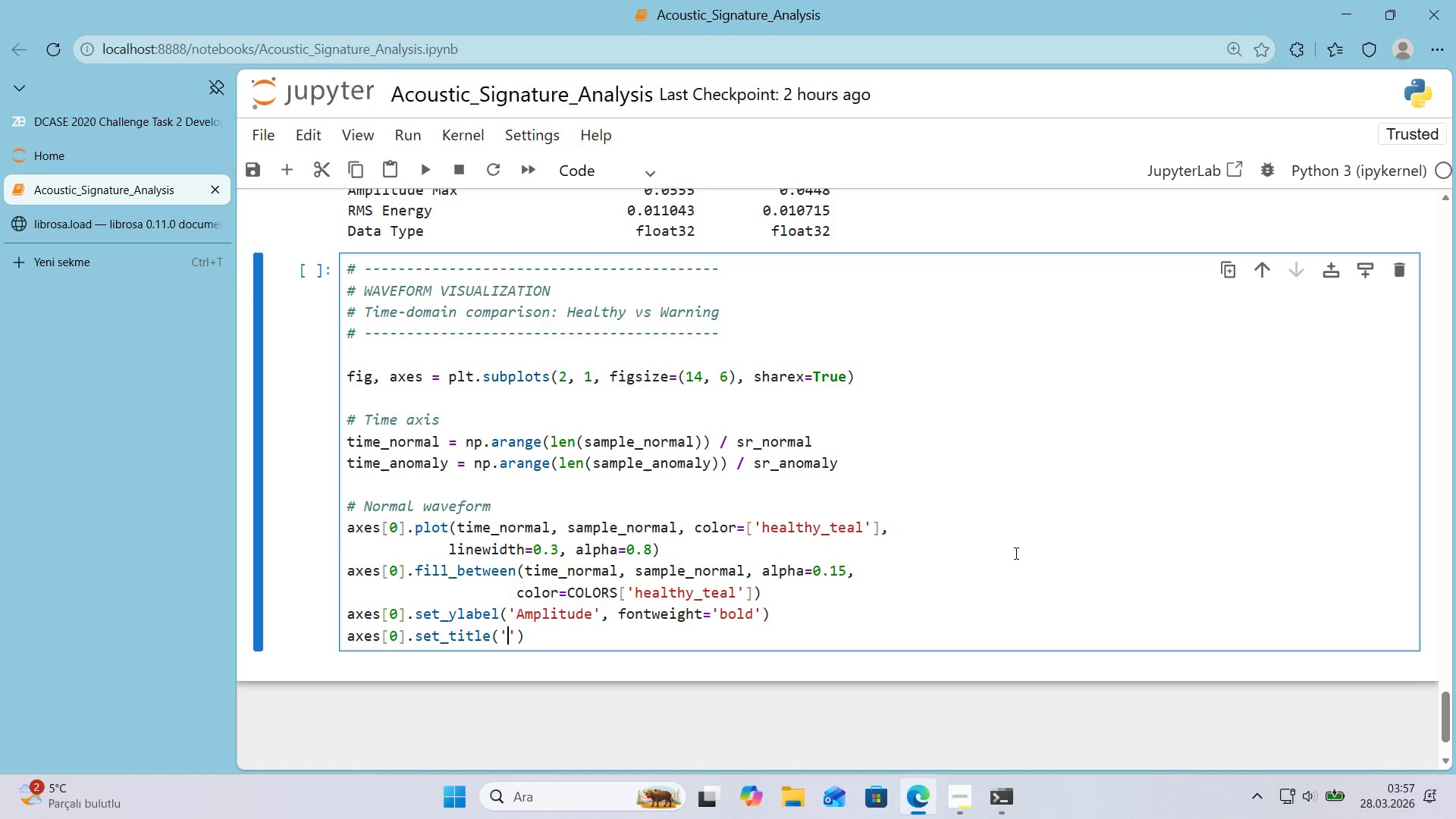 
key(ArrowLeft)
 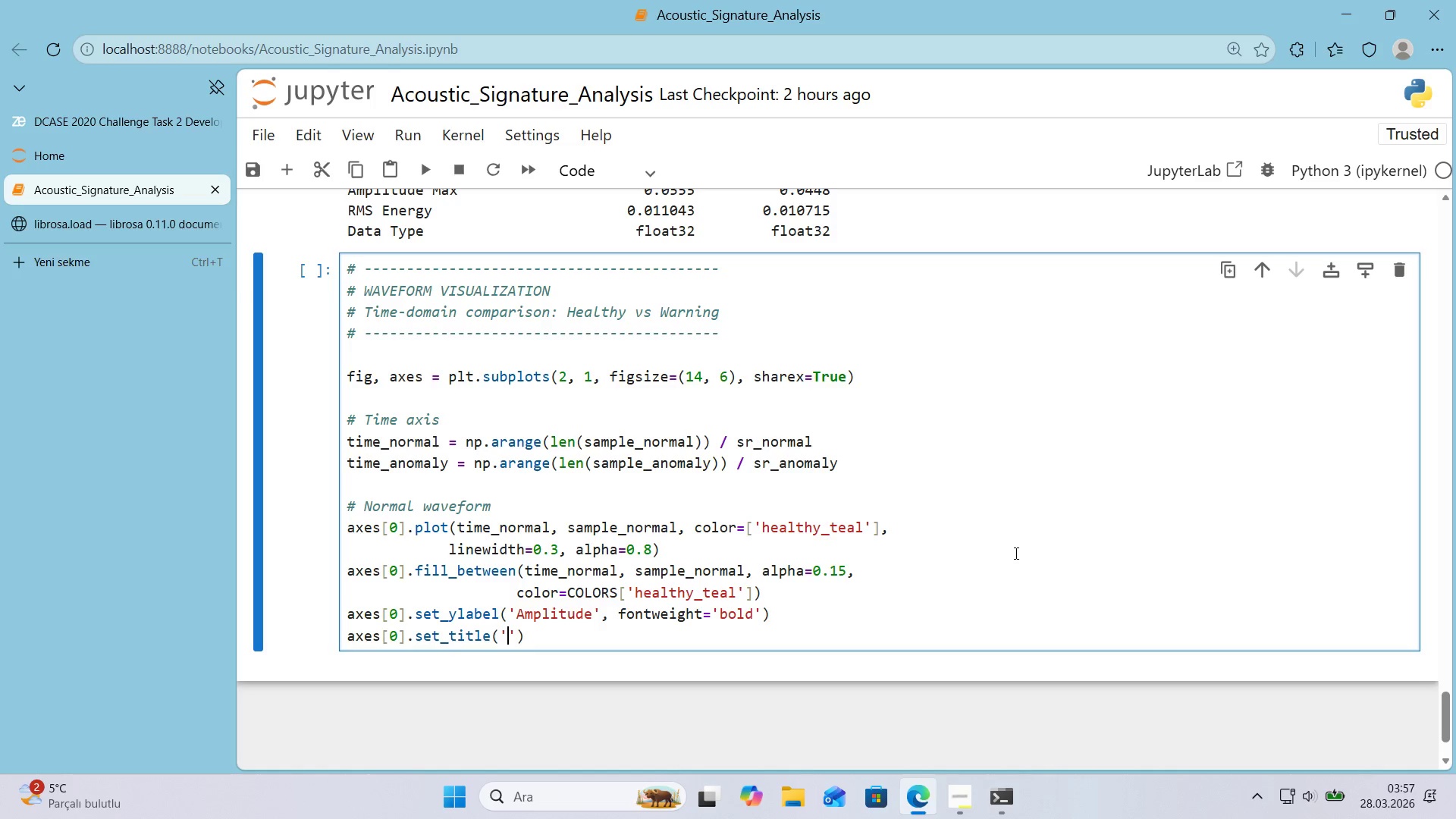 
type(Healthy f)
key(Backspace)
type(Fan - Normal Operat'on)
 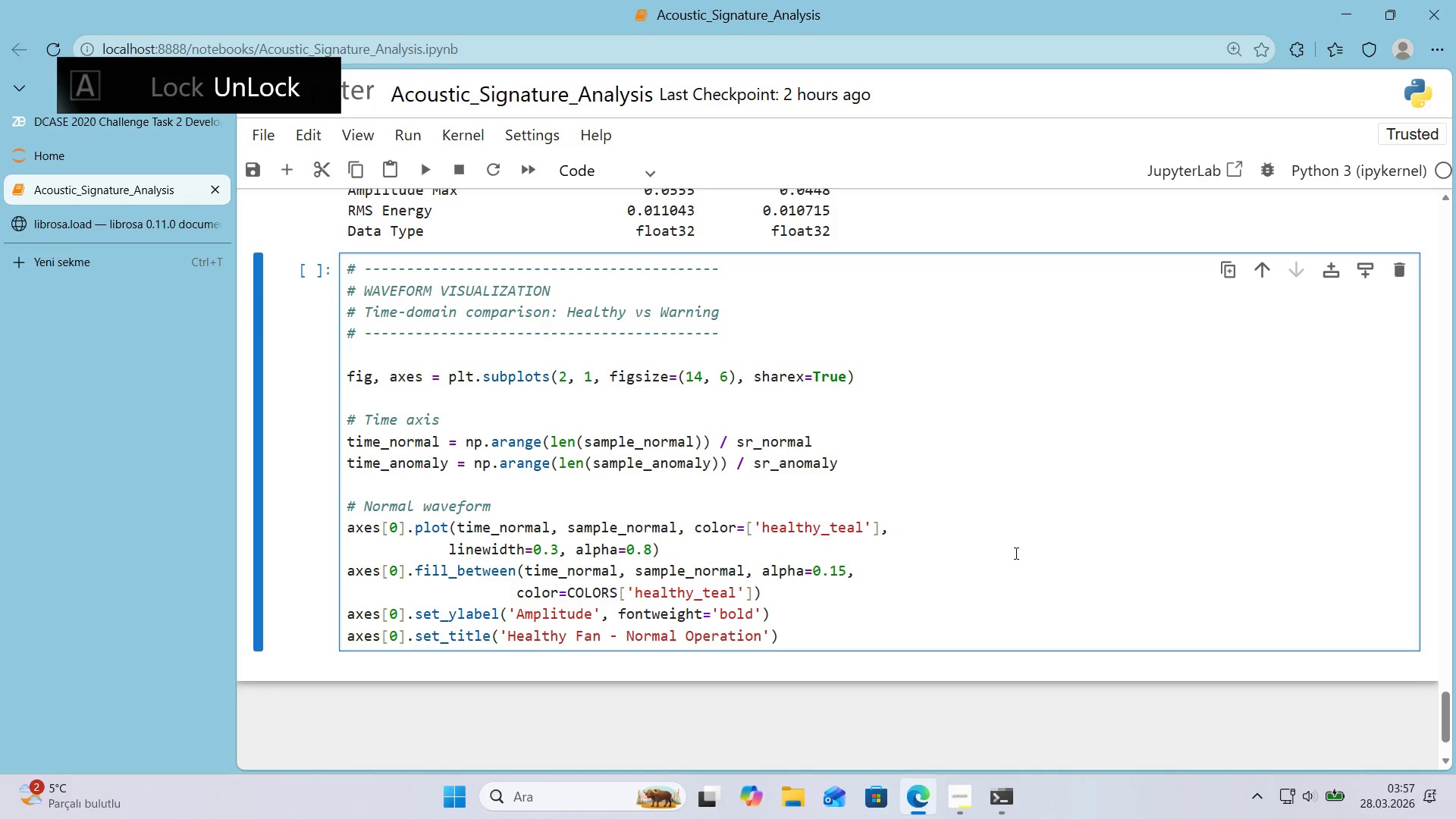 
key(ArrowRight)
 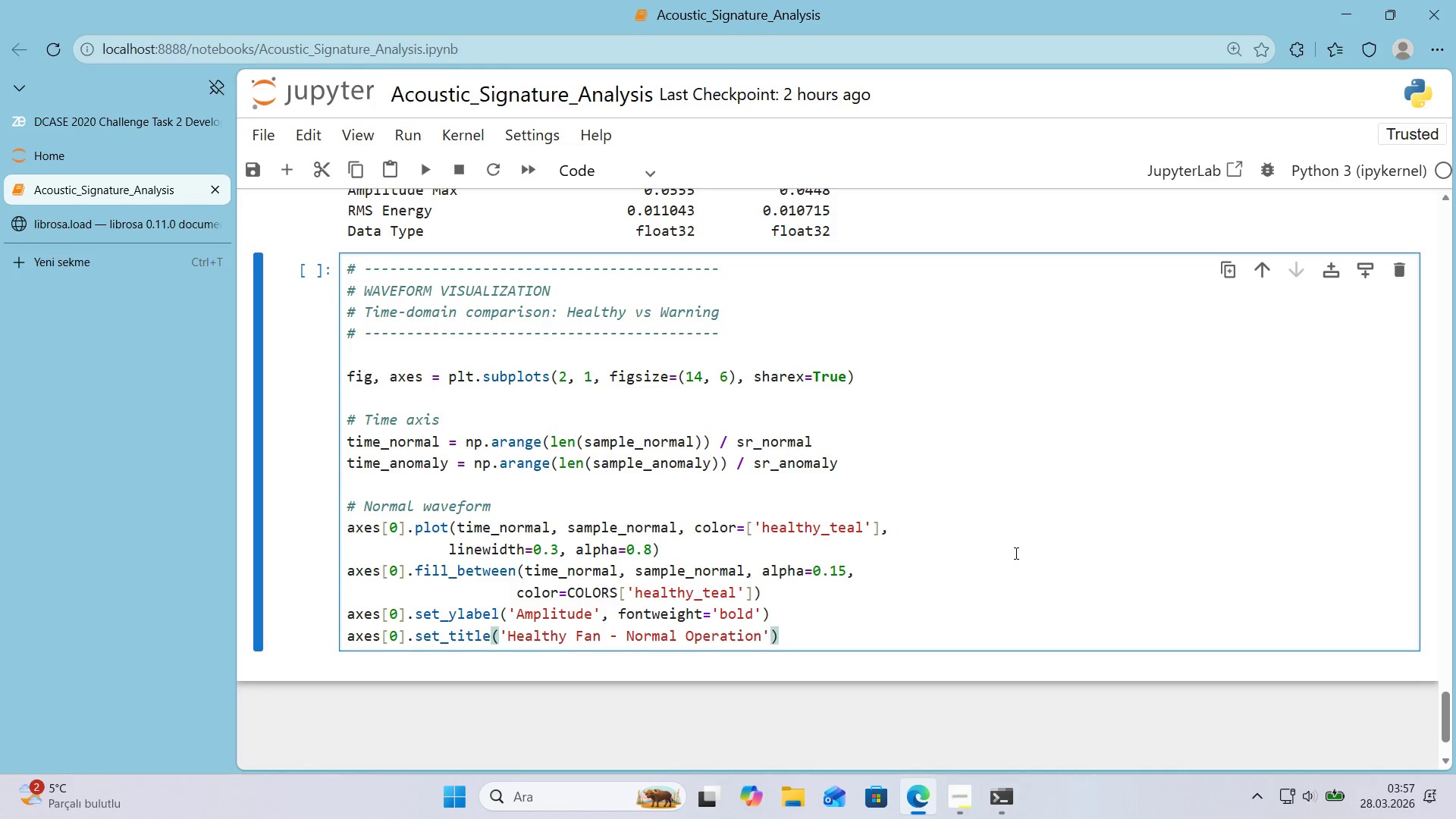 
type(, fontwe'ght)@@)
 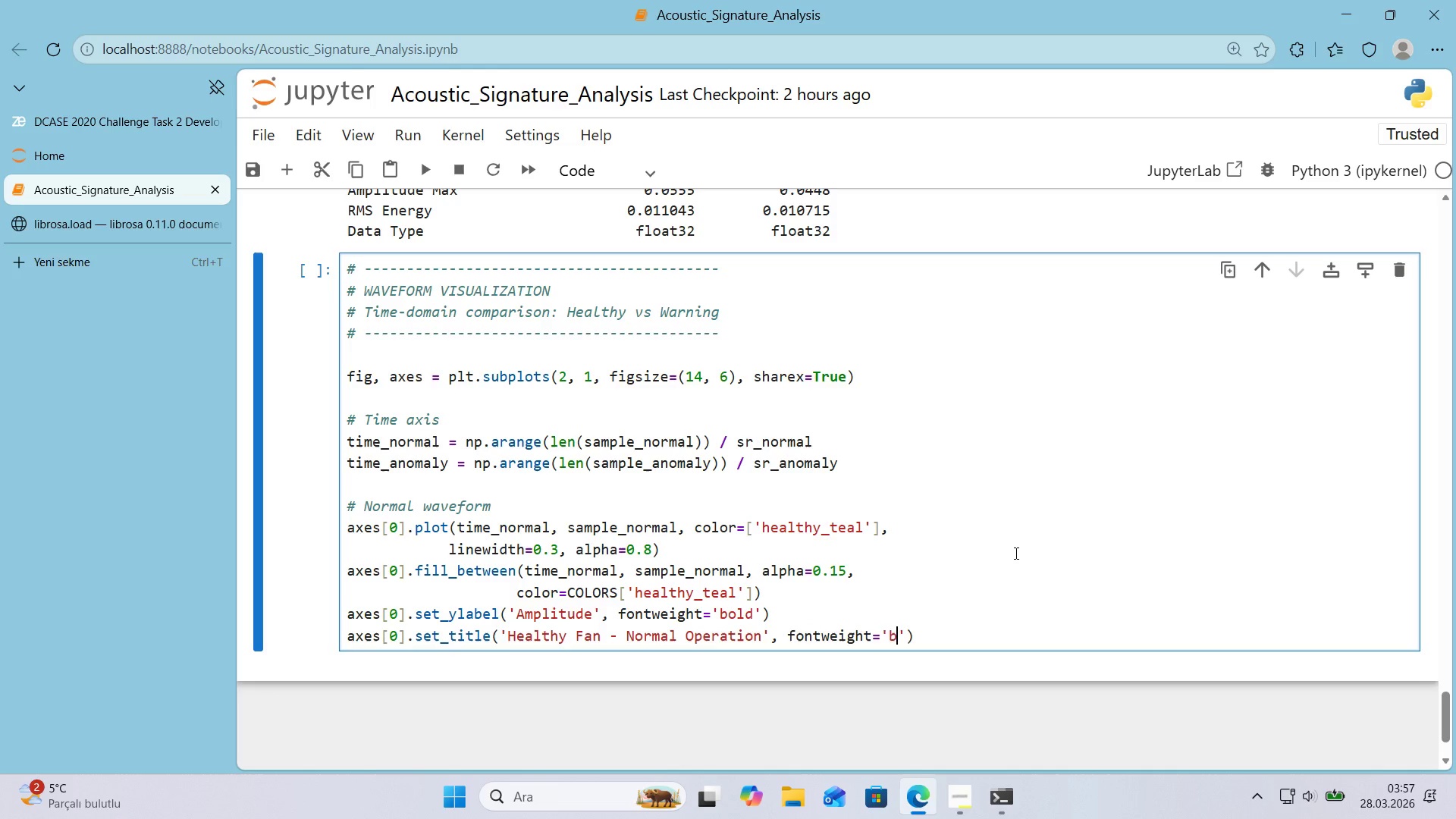 
 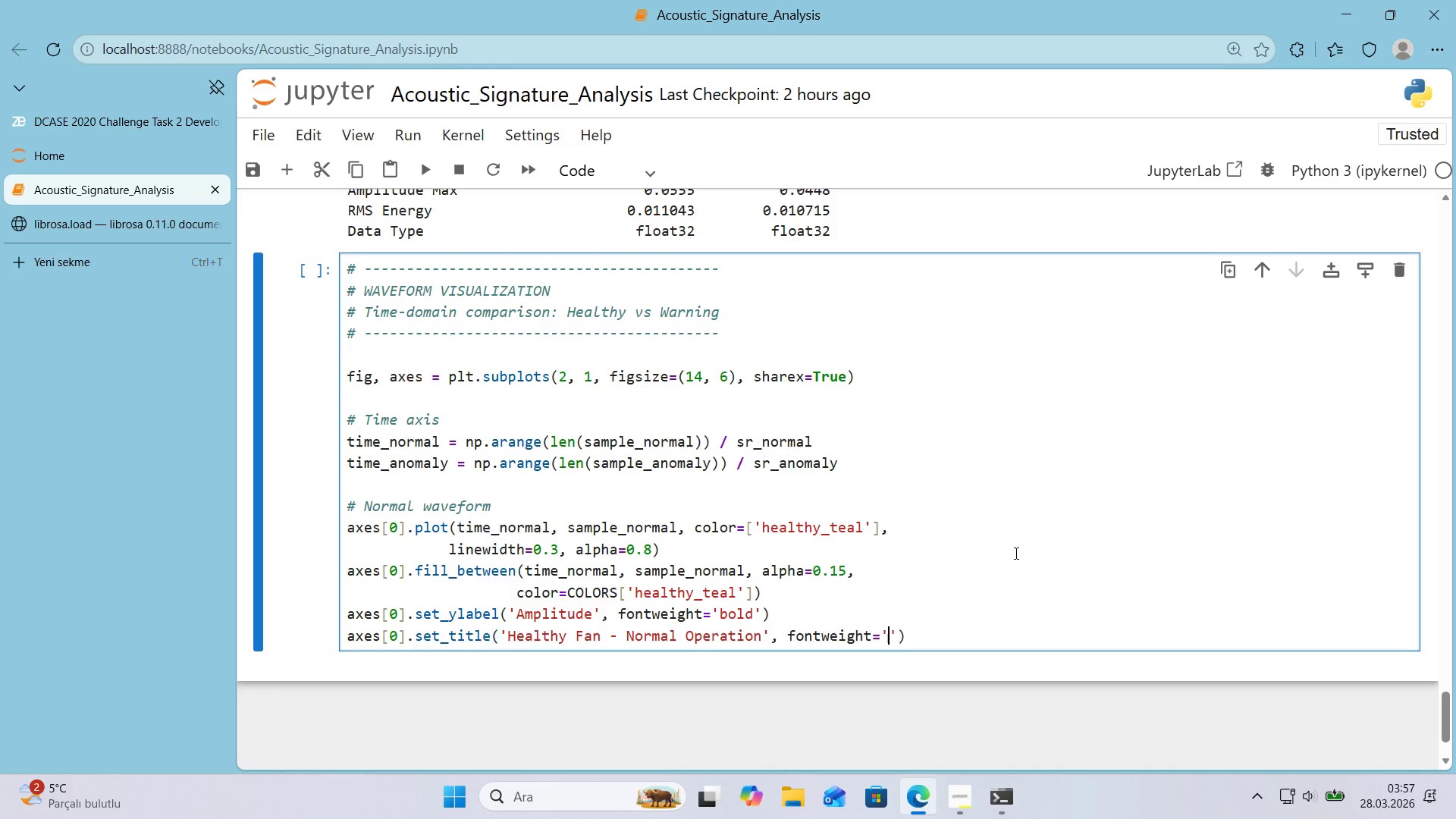 
key(ArrowLeft)
 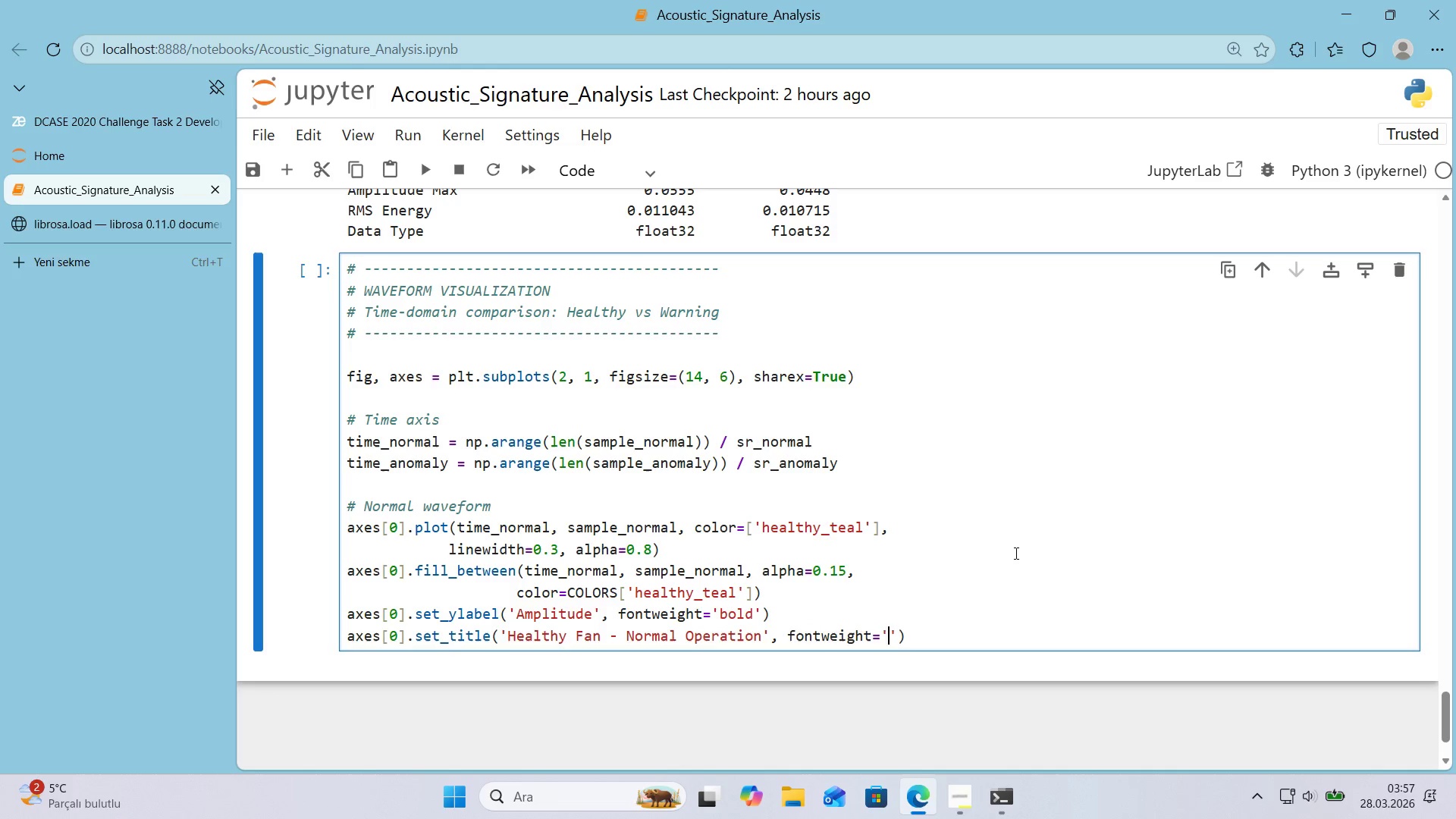 
type(bold)
 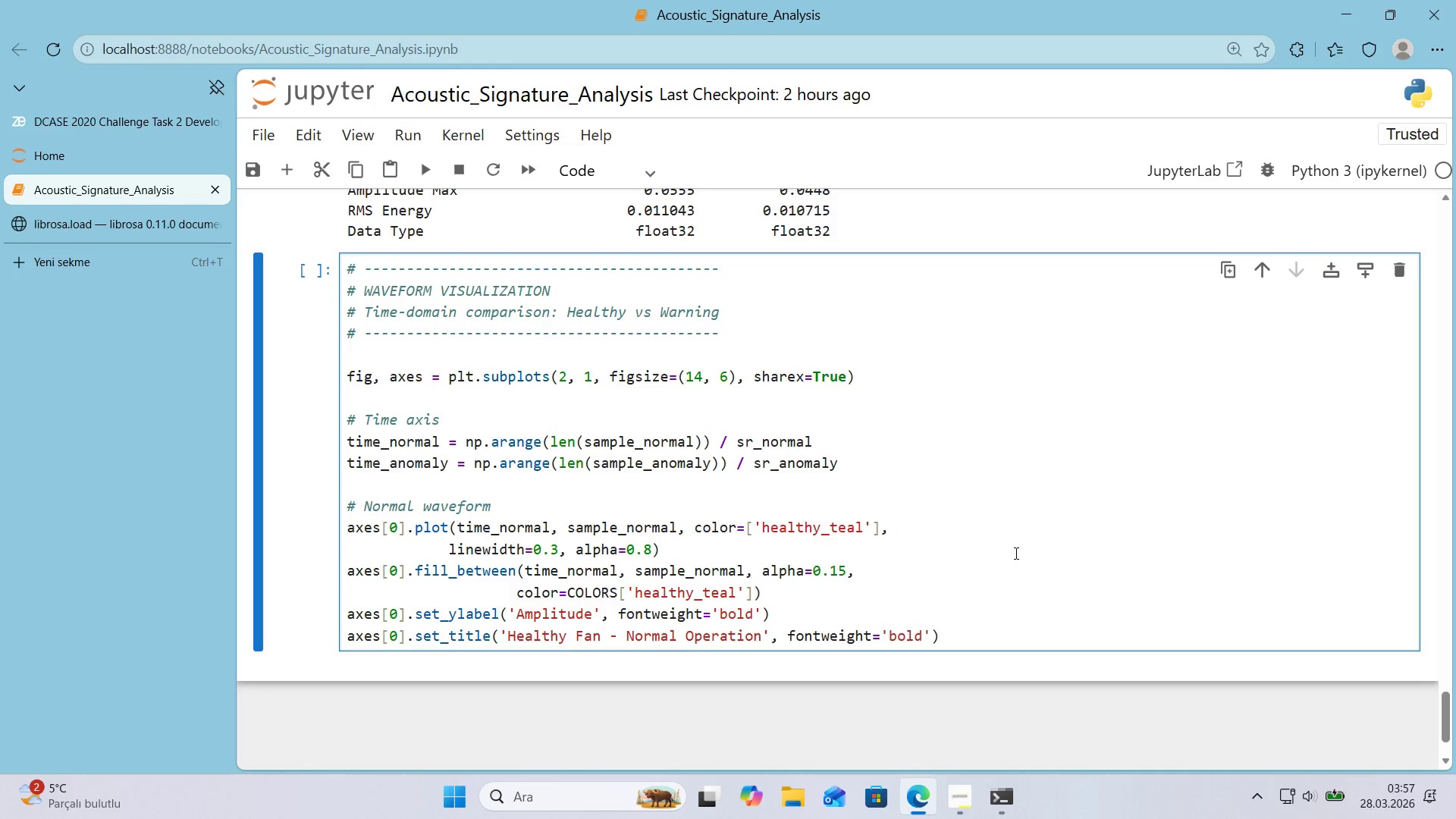 
key(ArrowRight)
 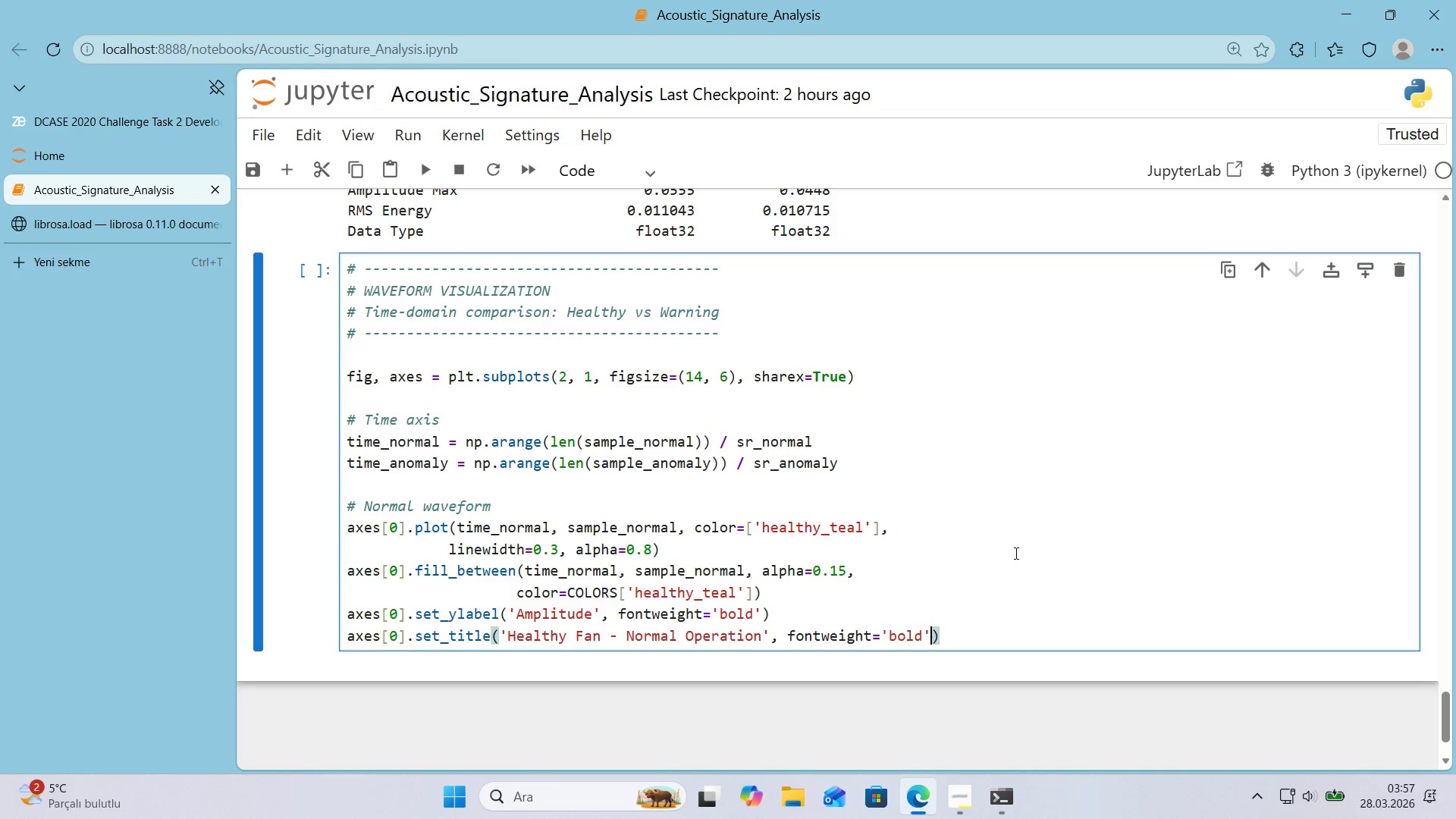 
key(ArrowRight)
 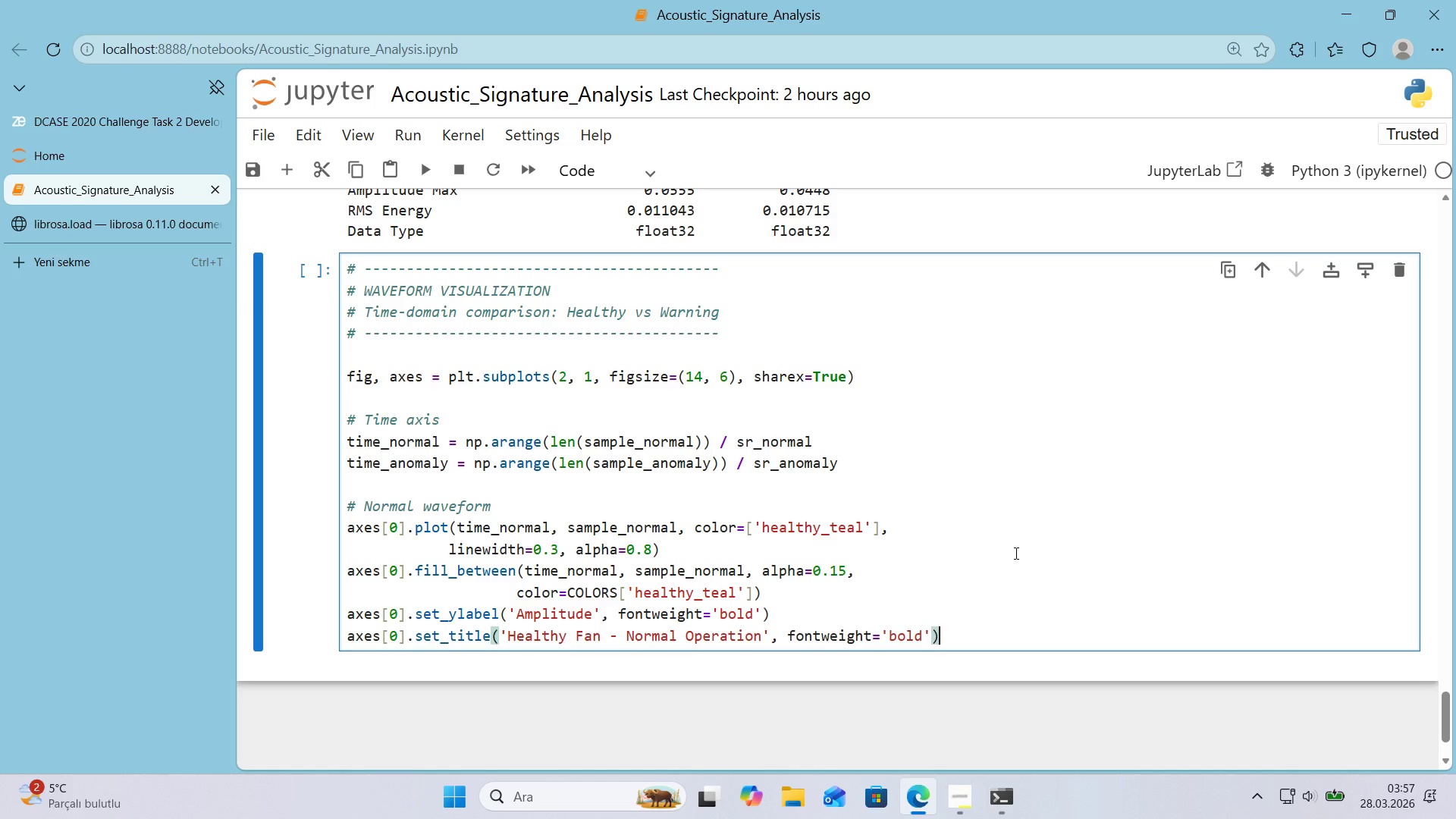 
key(ArrowLeft)
 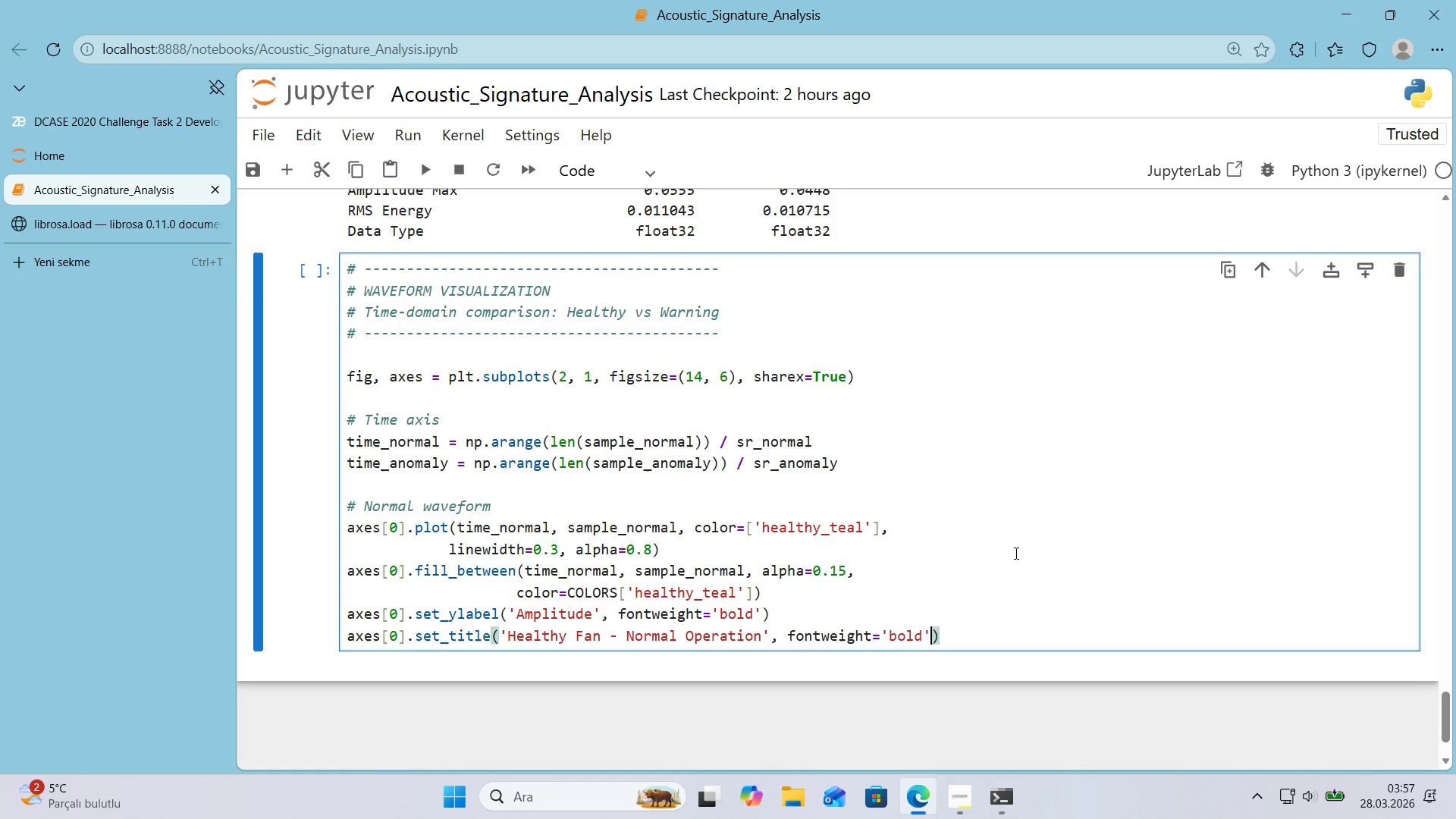 
key(Comma)
 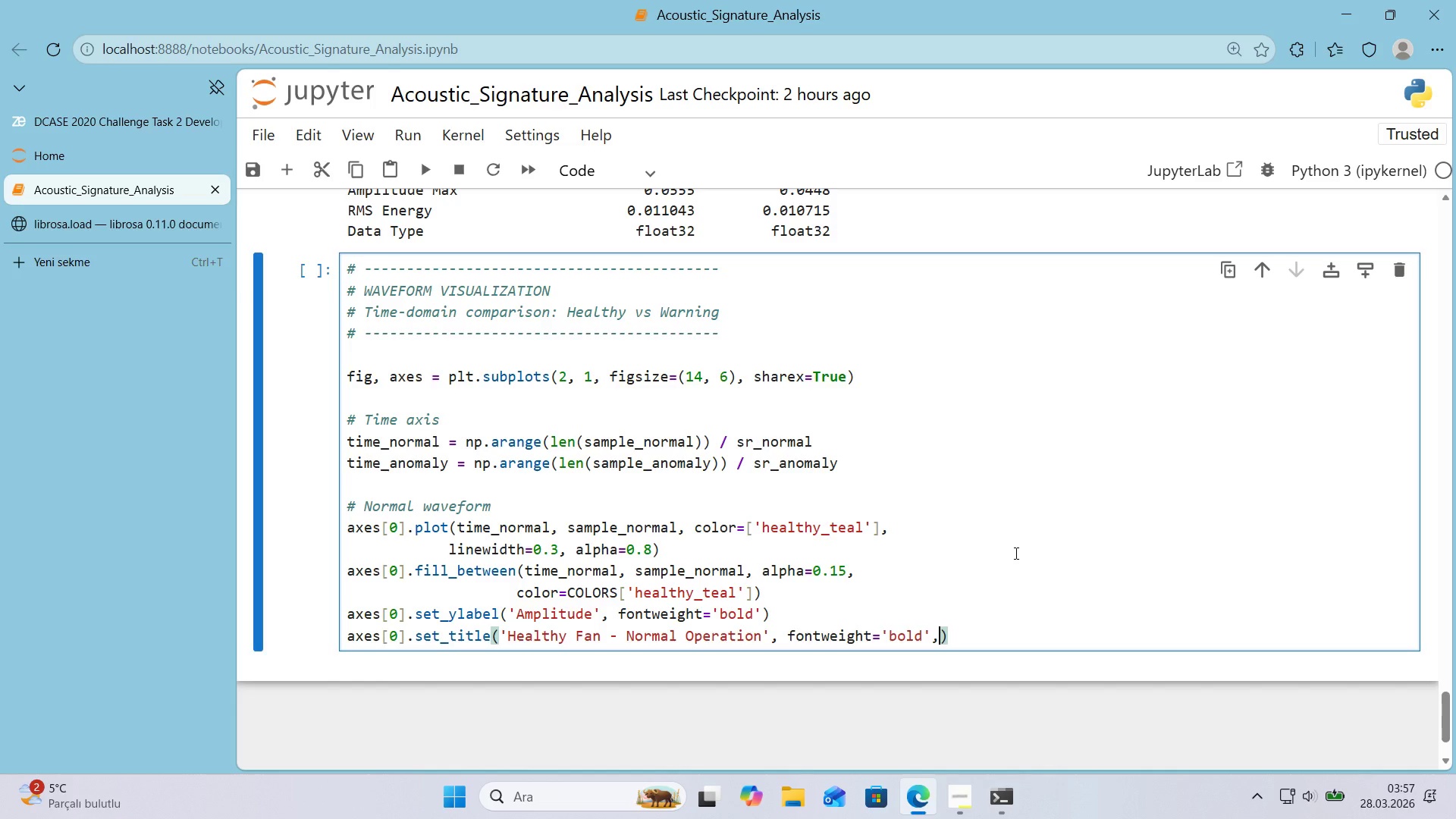 
key(Enter)
 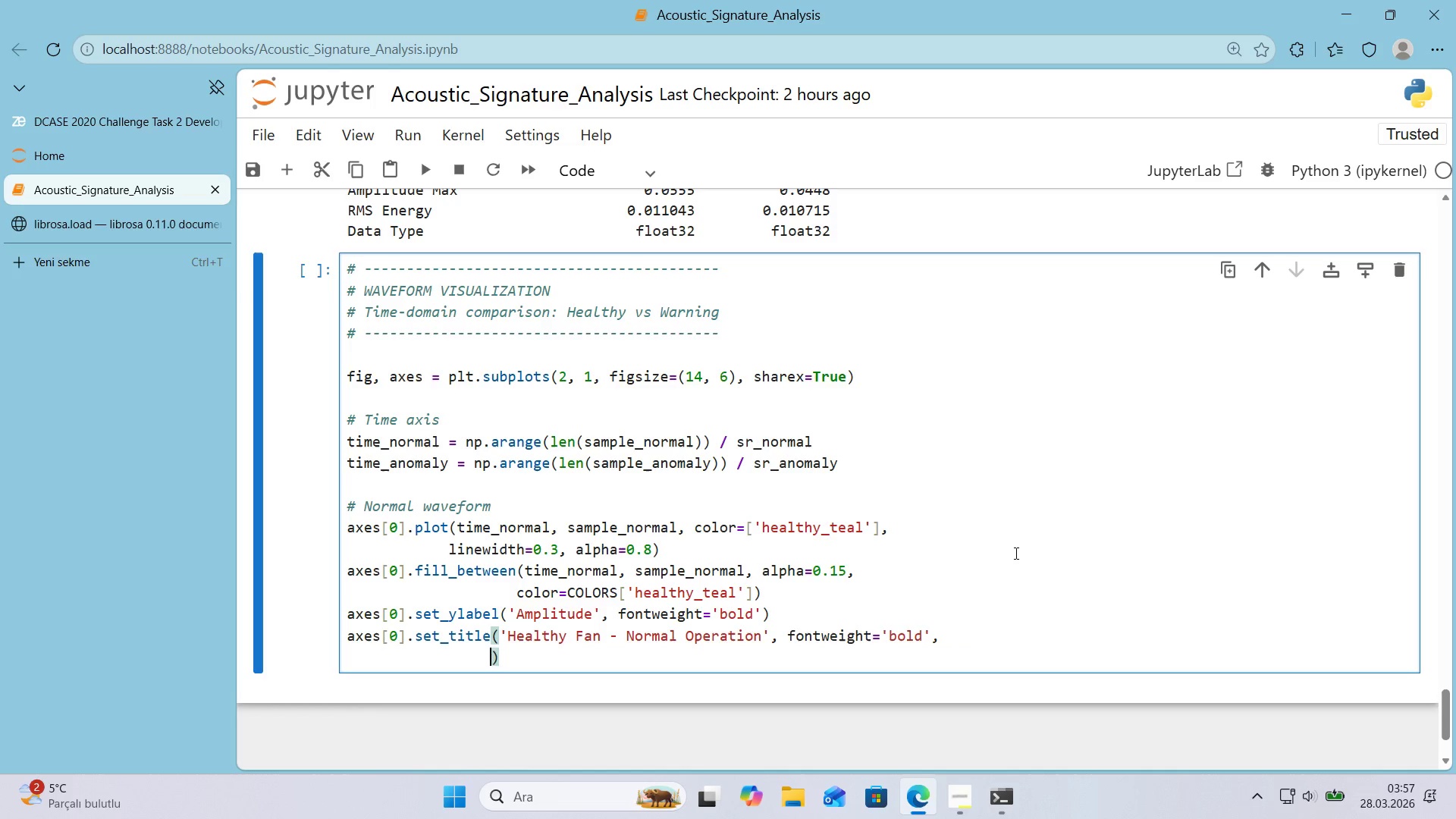 
type(gon)
key(Backspace)
key(Backspace)
key(Backspace)
type(fonts'ze)13, color)COLORS)
 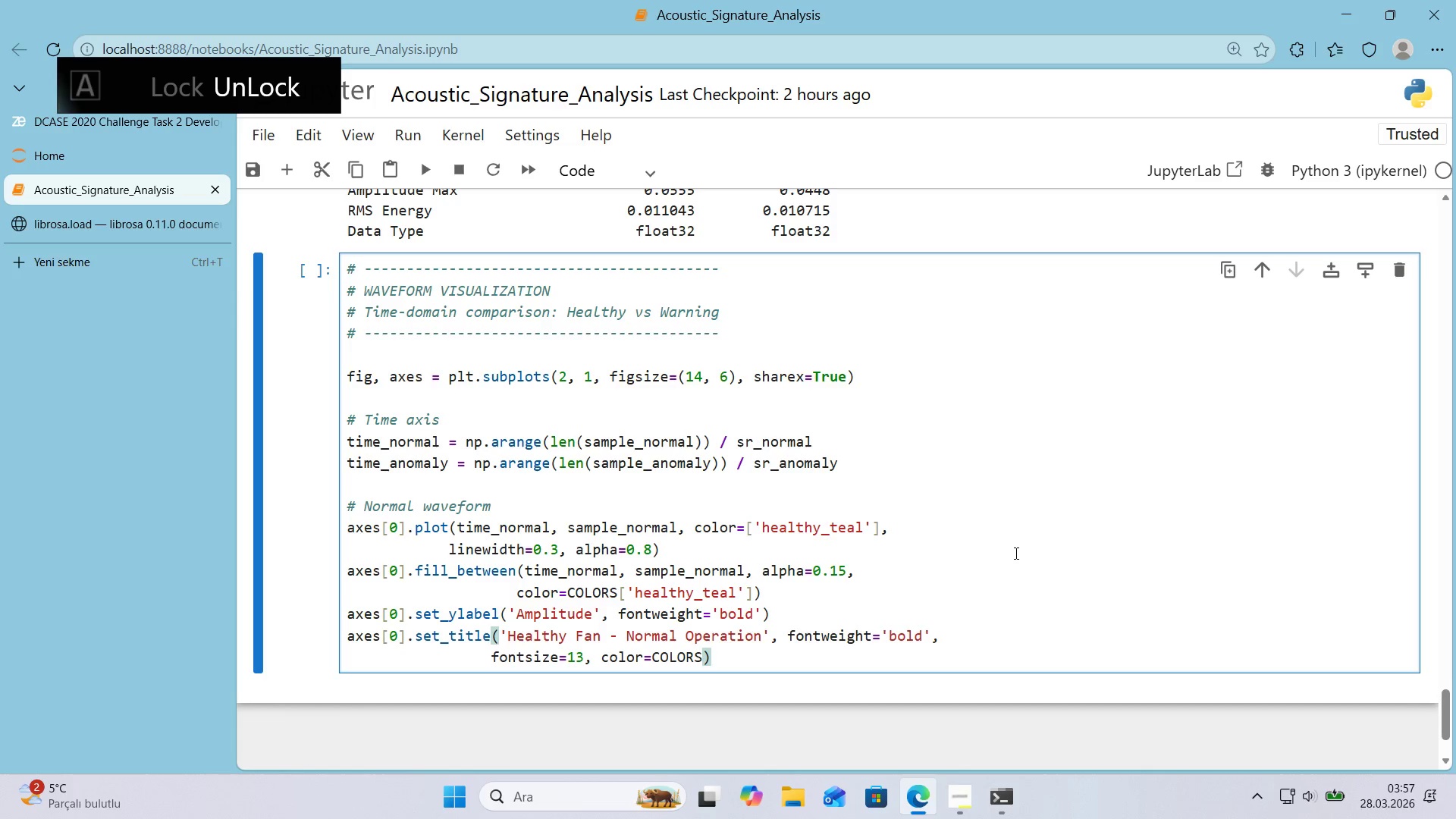 
key(Alt+Control+8)
 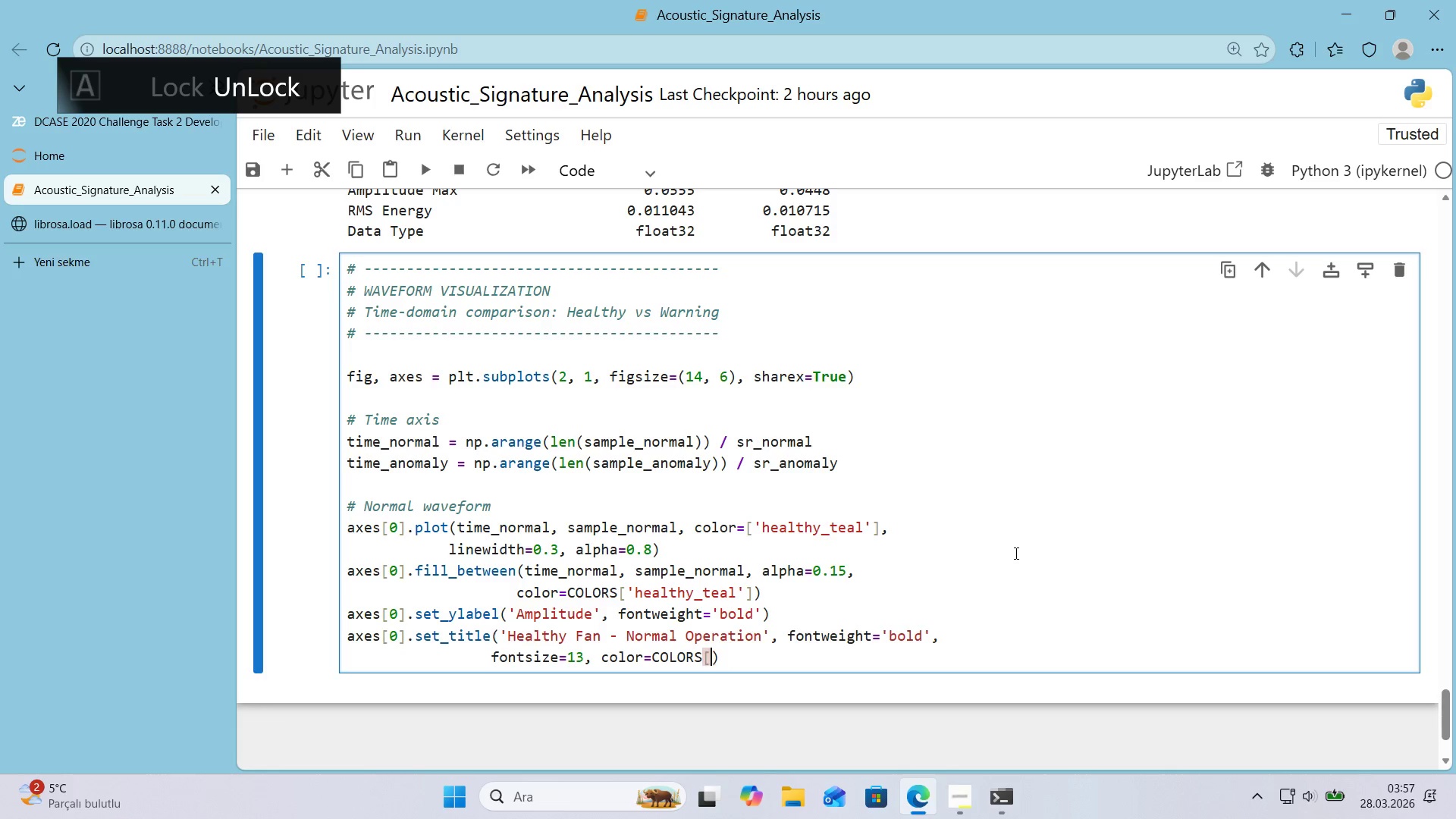 
key(Alt+Control+9)
 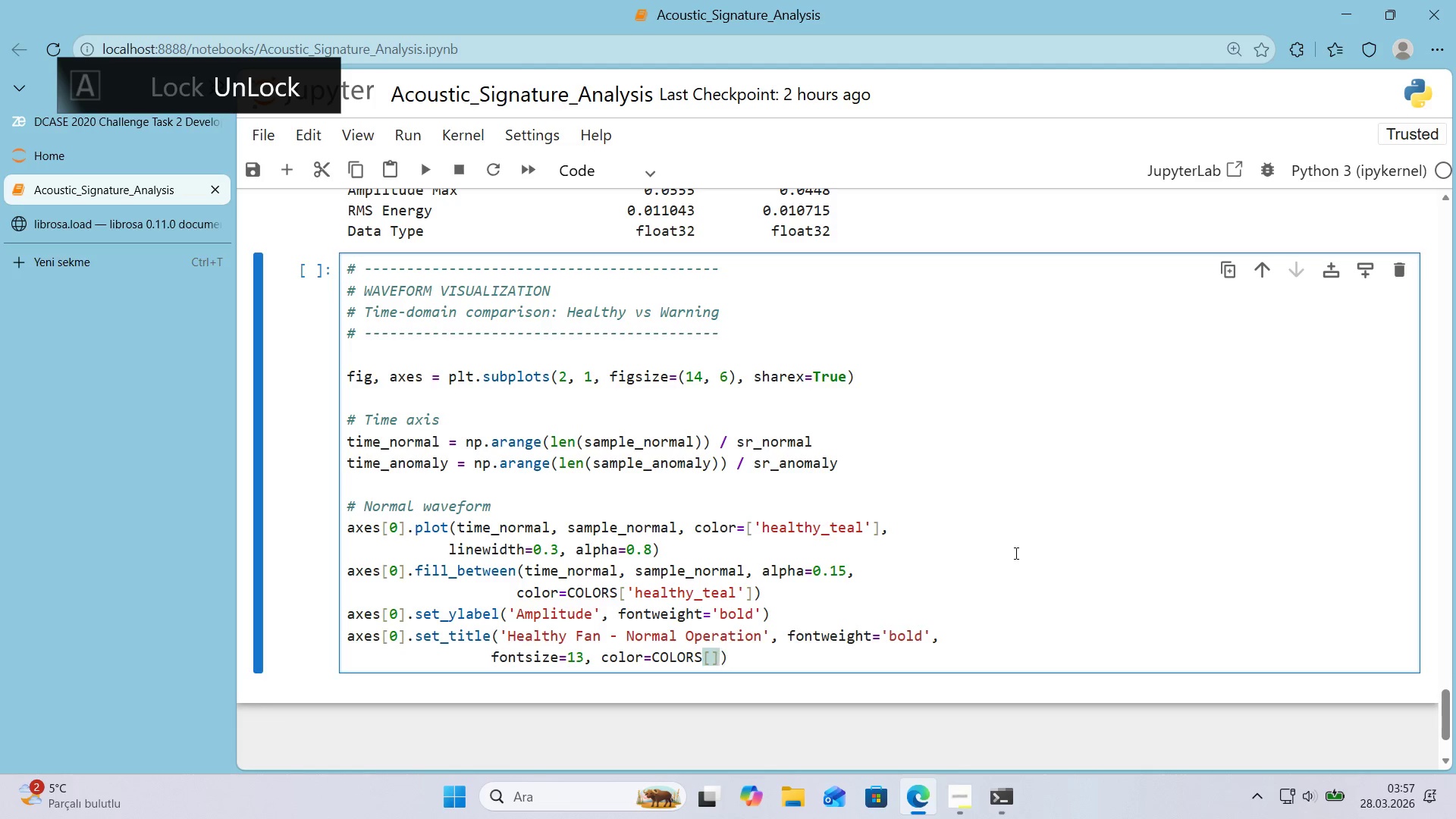 
key(ArrowLeft)
 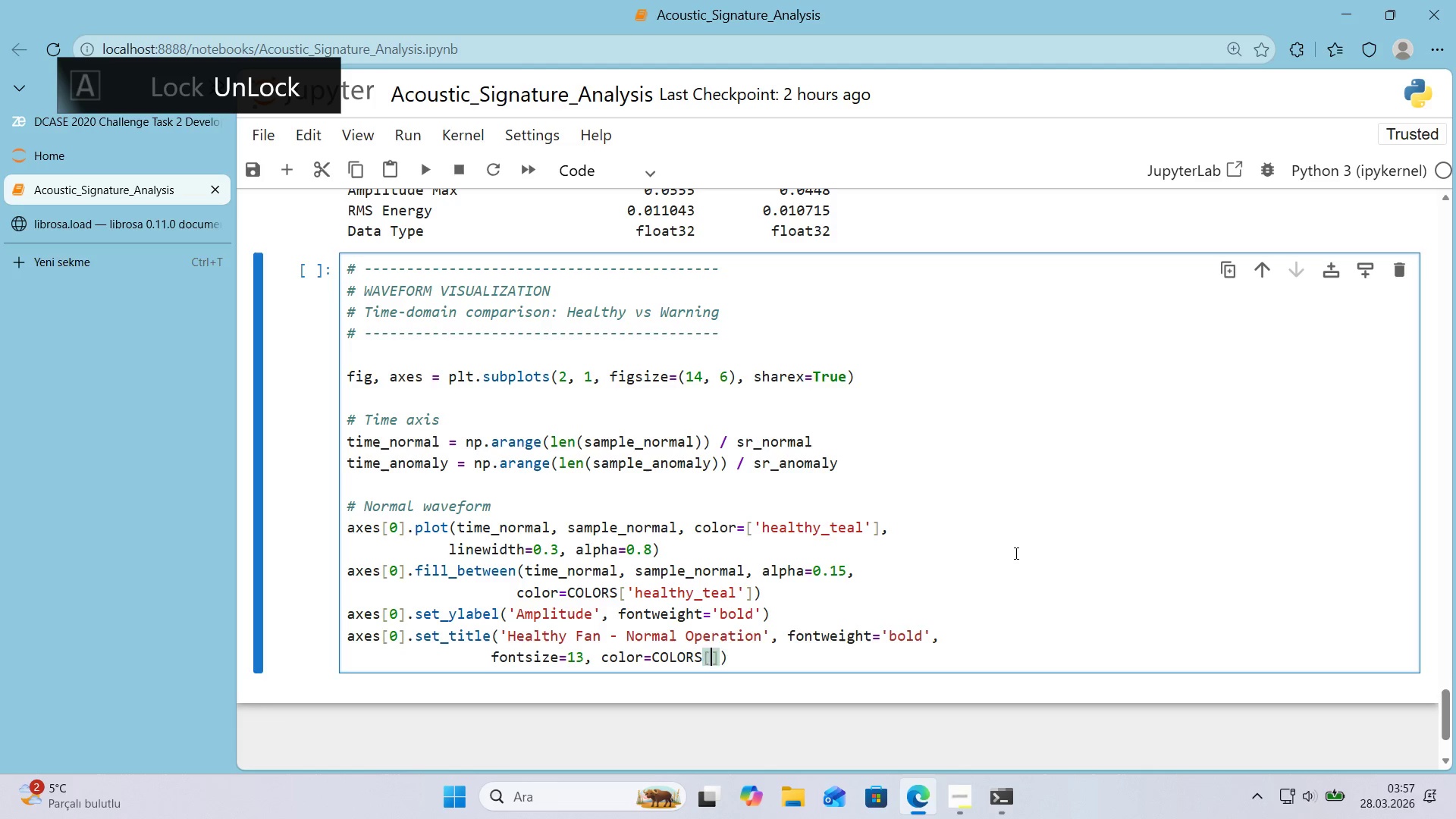 
type(@@)
 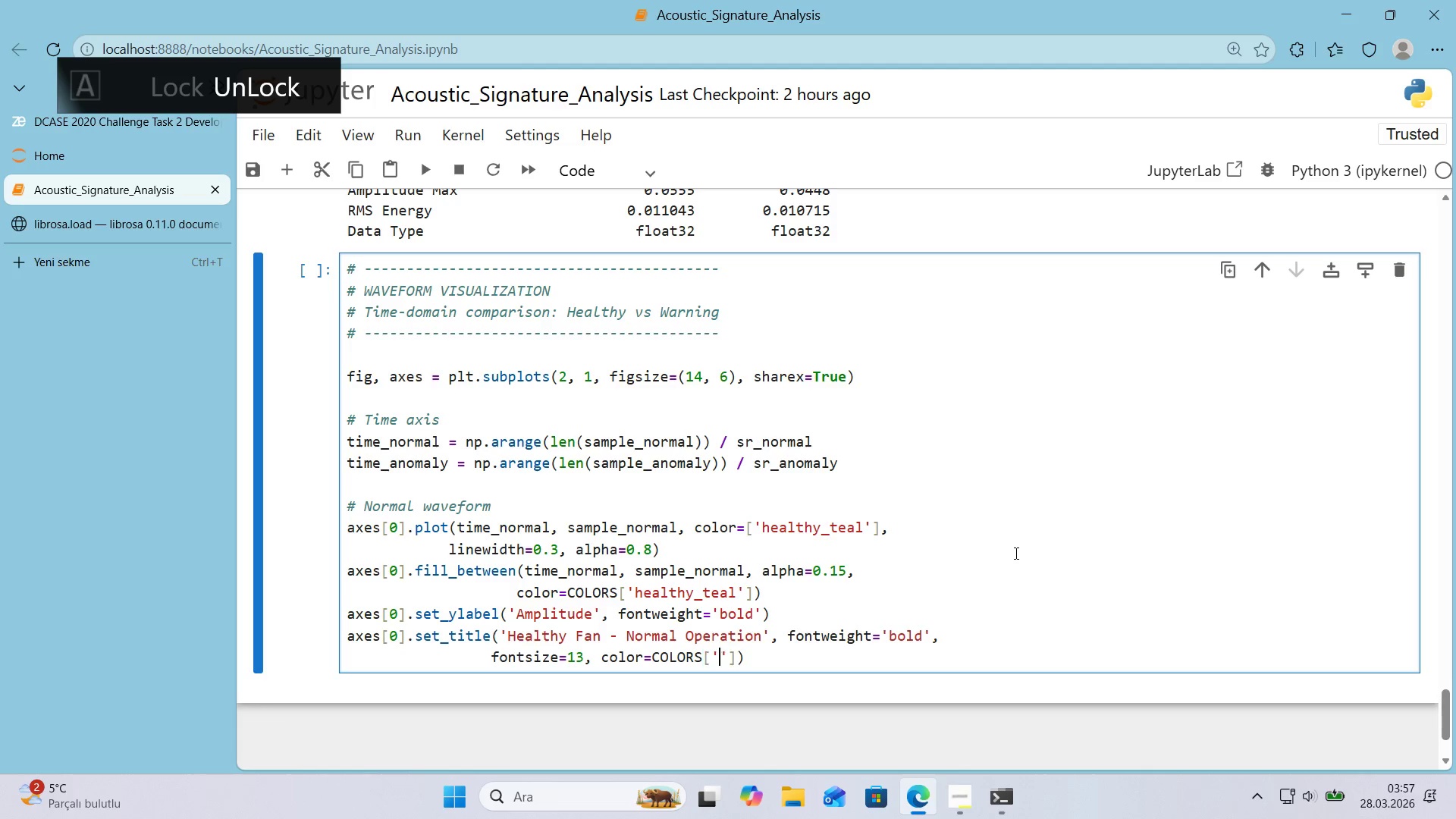 
key(ArrowLeft)
 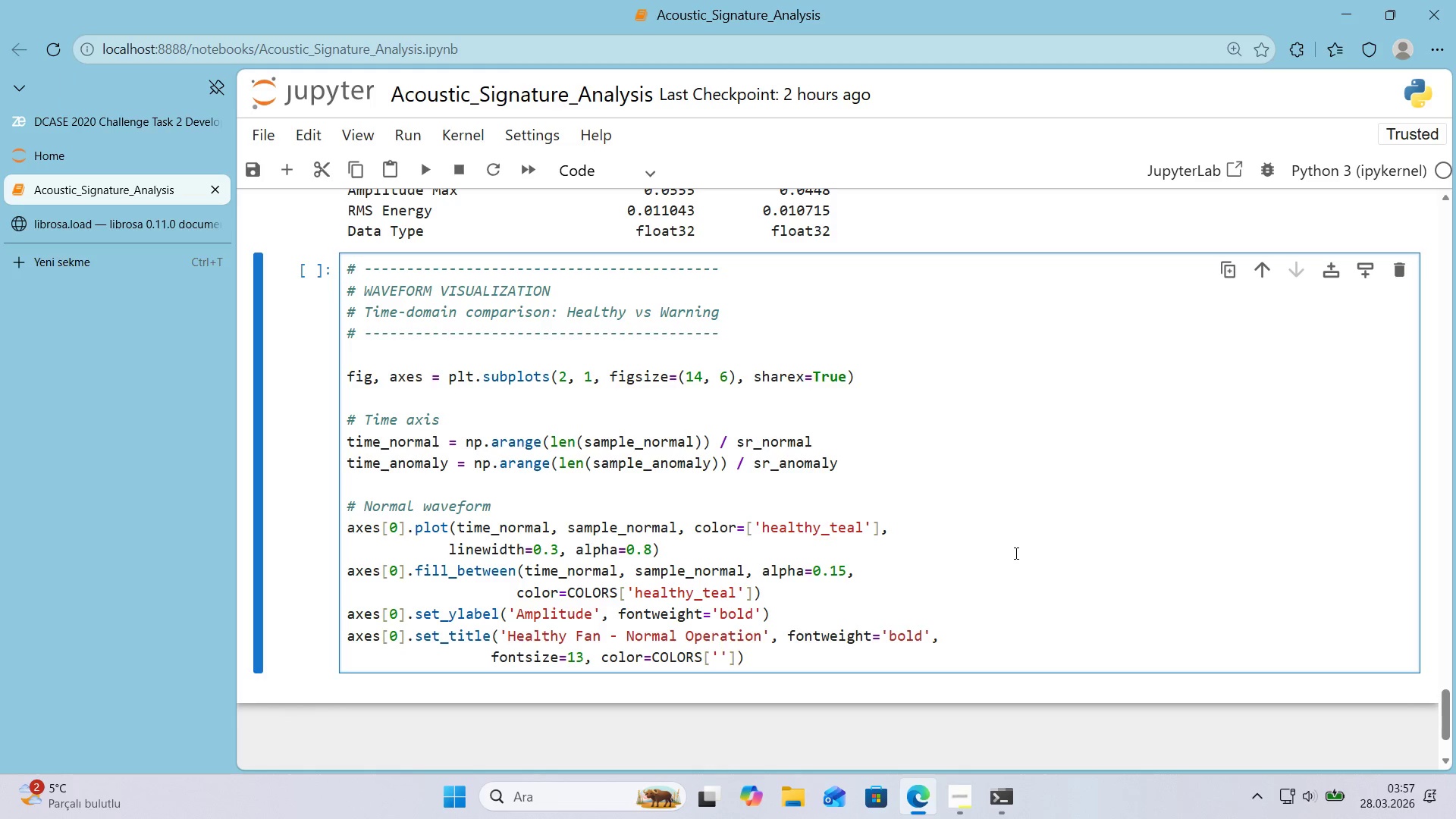 
type(healthy)
 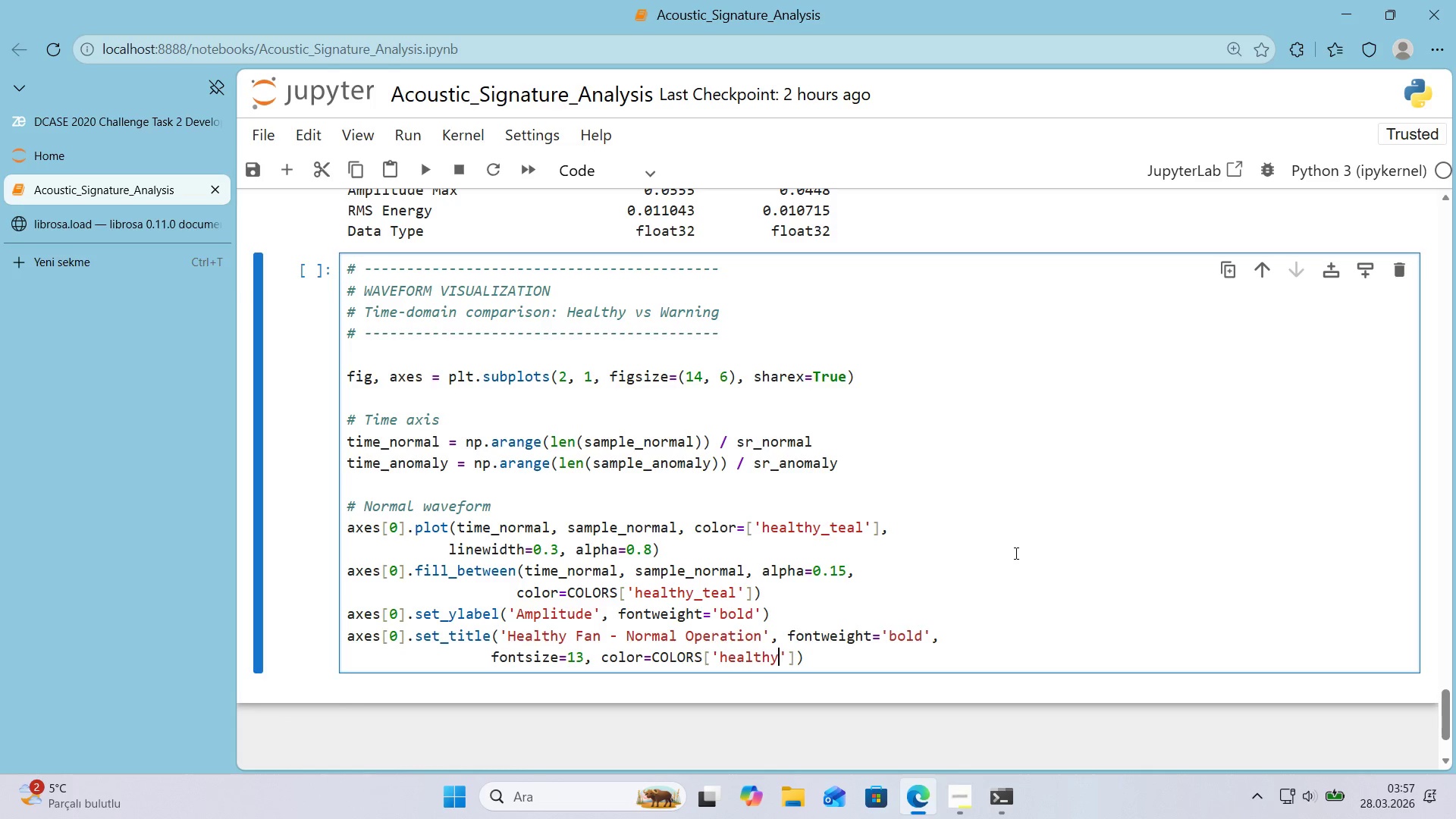 
type(_deep)
 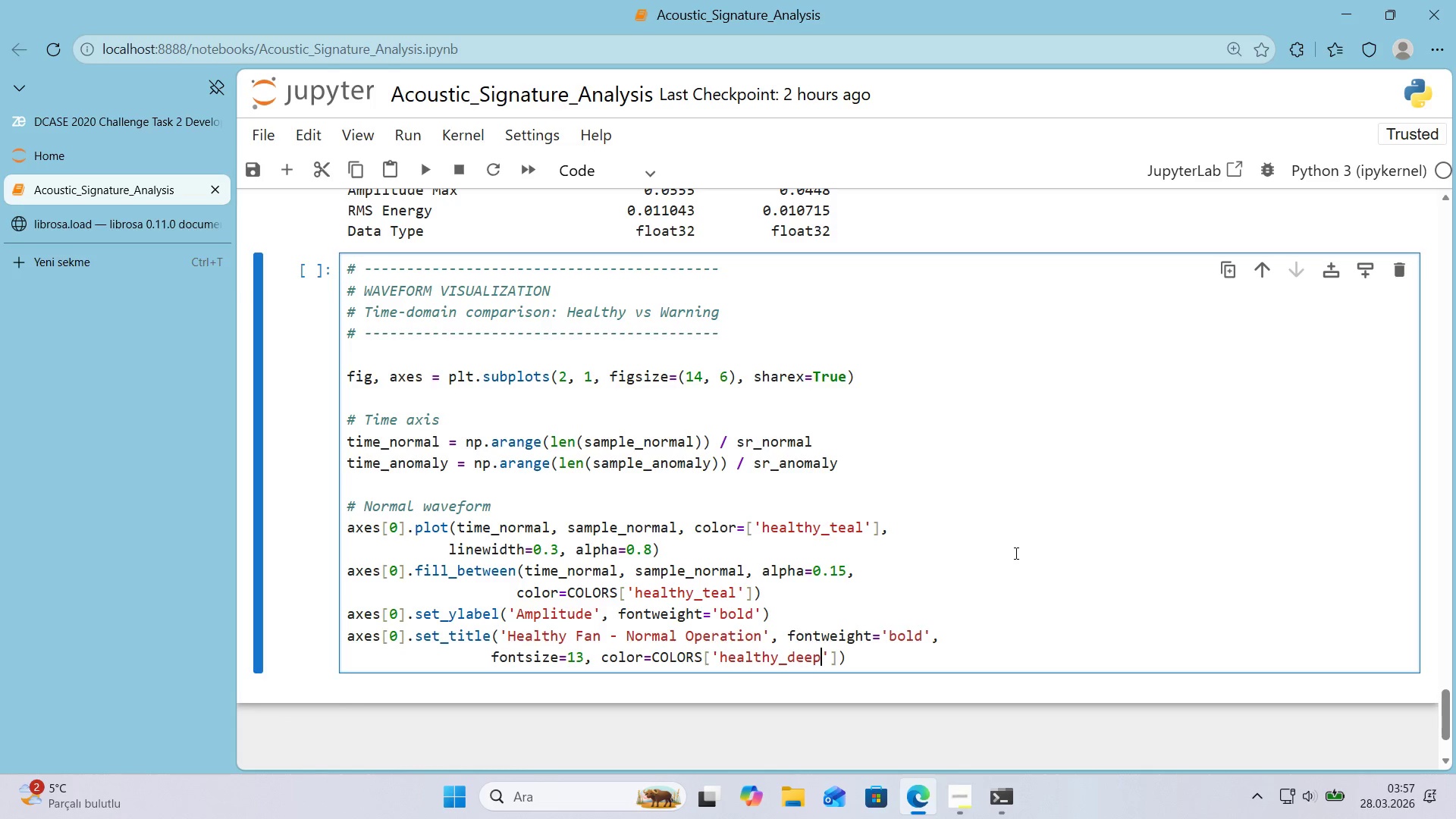 
key(ArrowRight)
 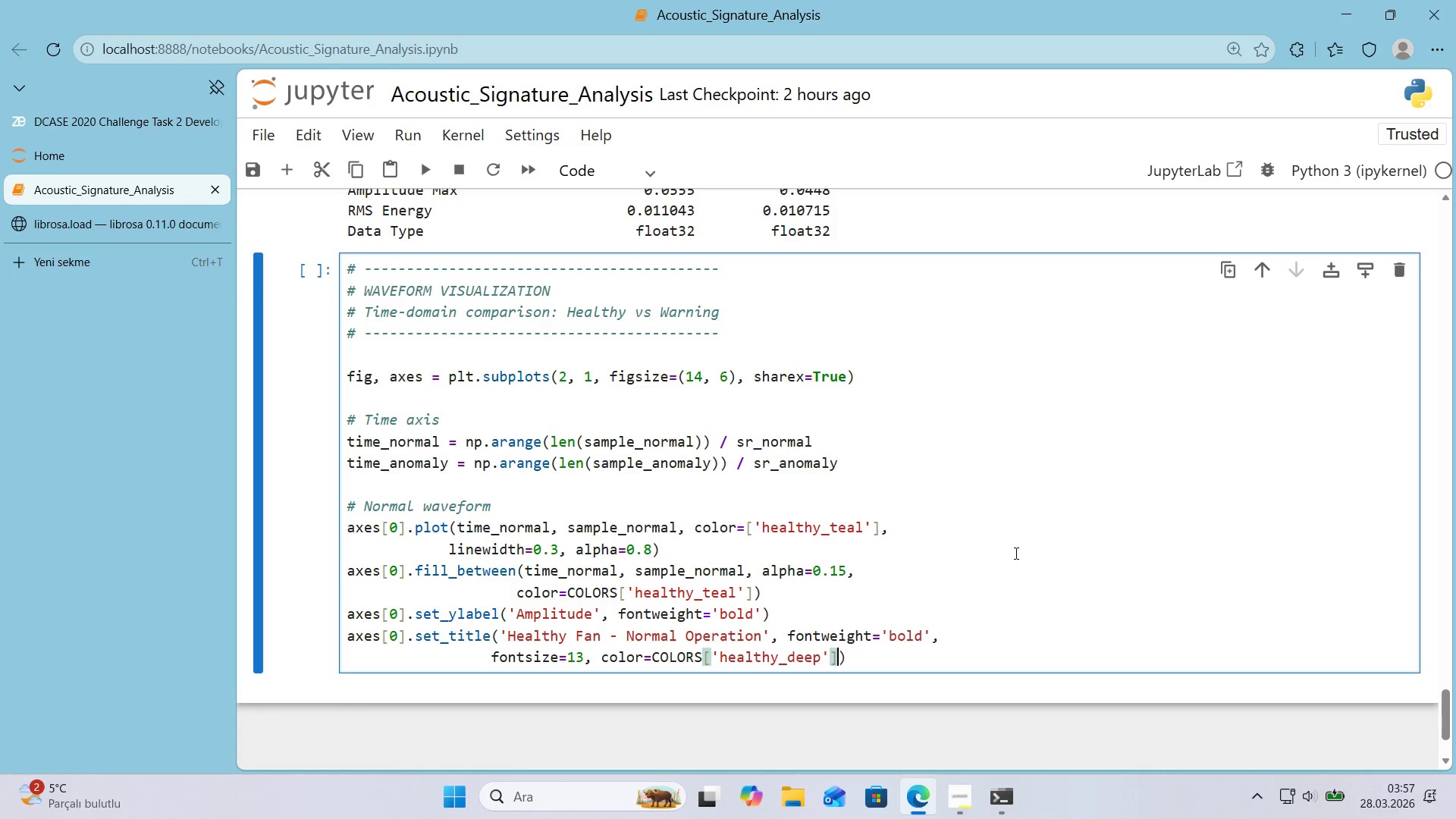 
key(ArrowRight)
 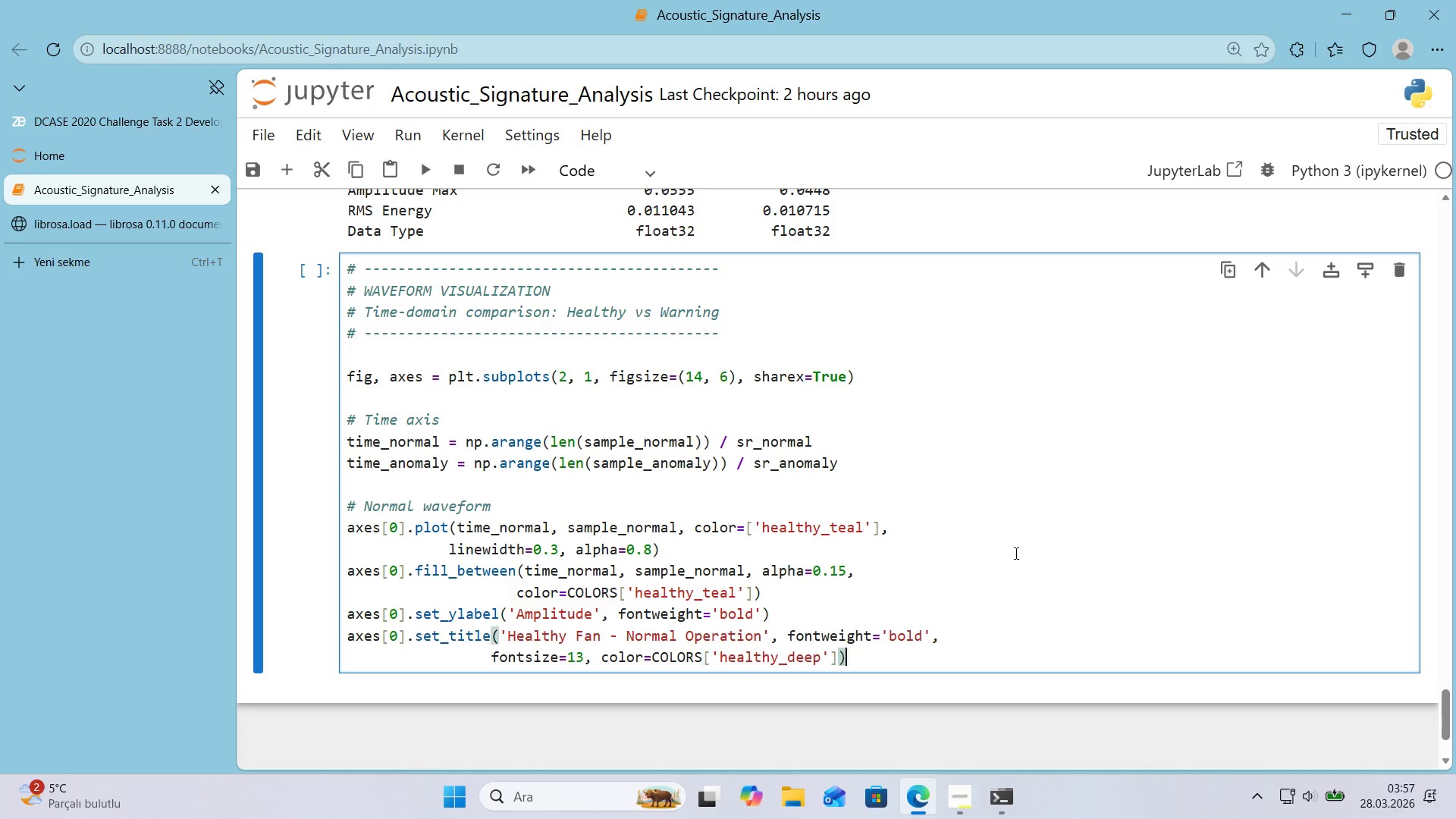 
key(ArrowRight)
 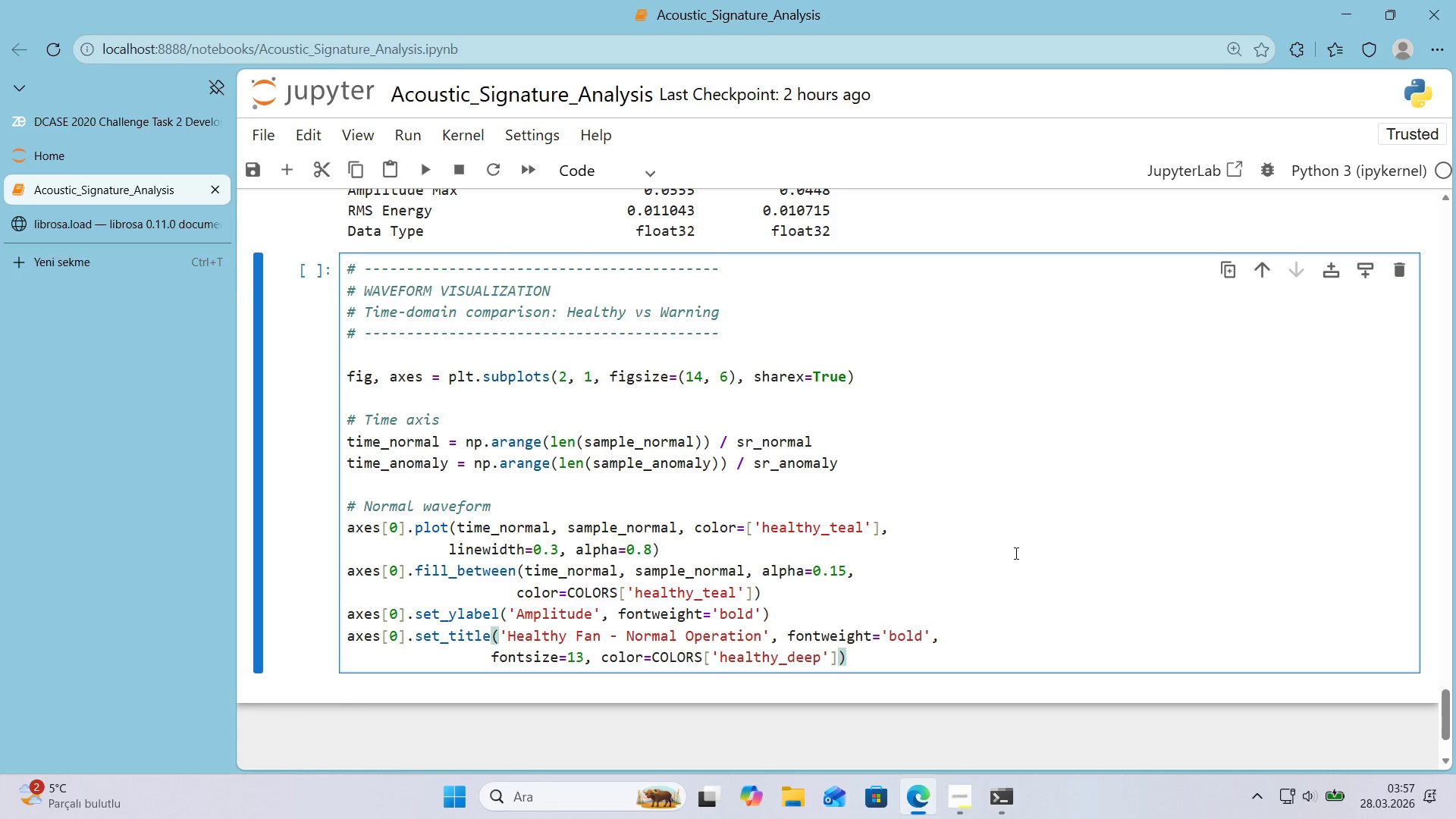 
key(Enter)
 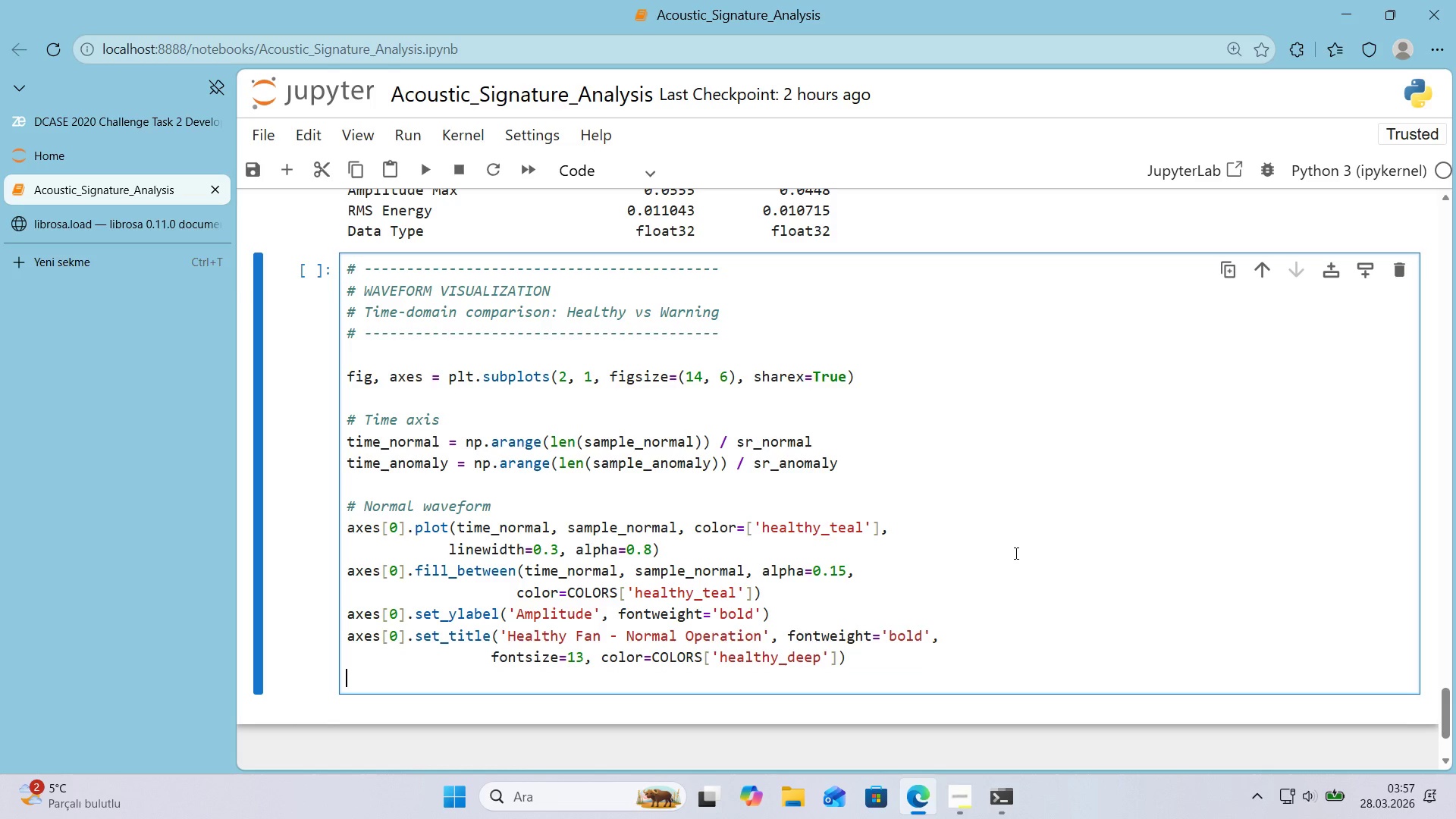 
type(axes)
 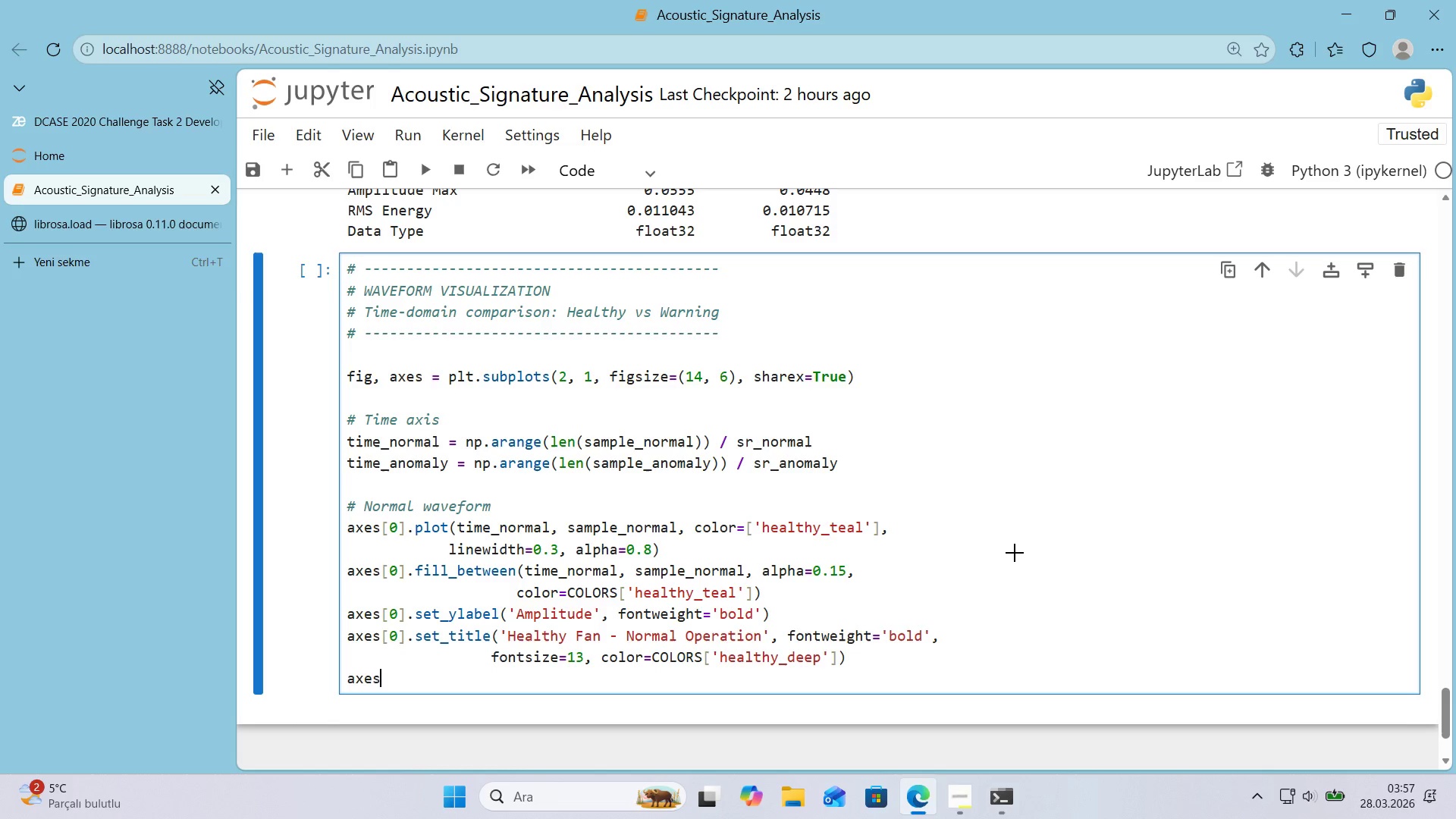 
key(Alt+Control+8)
 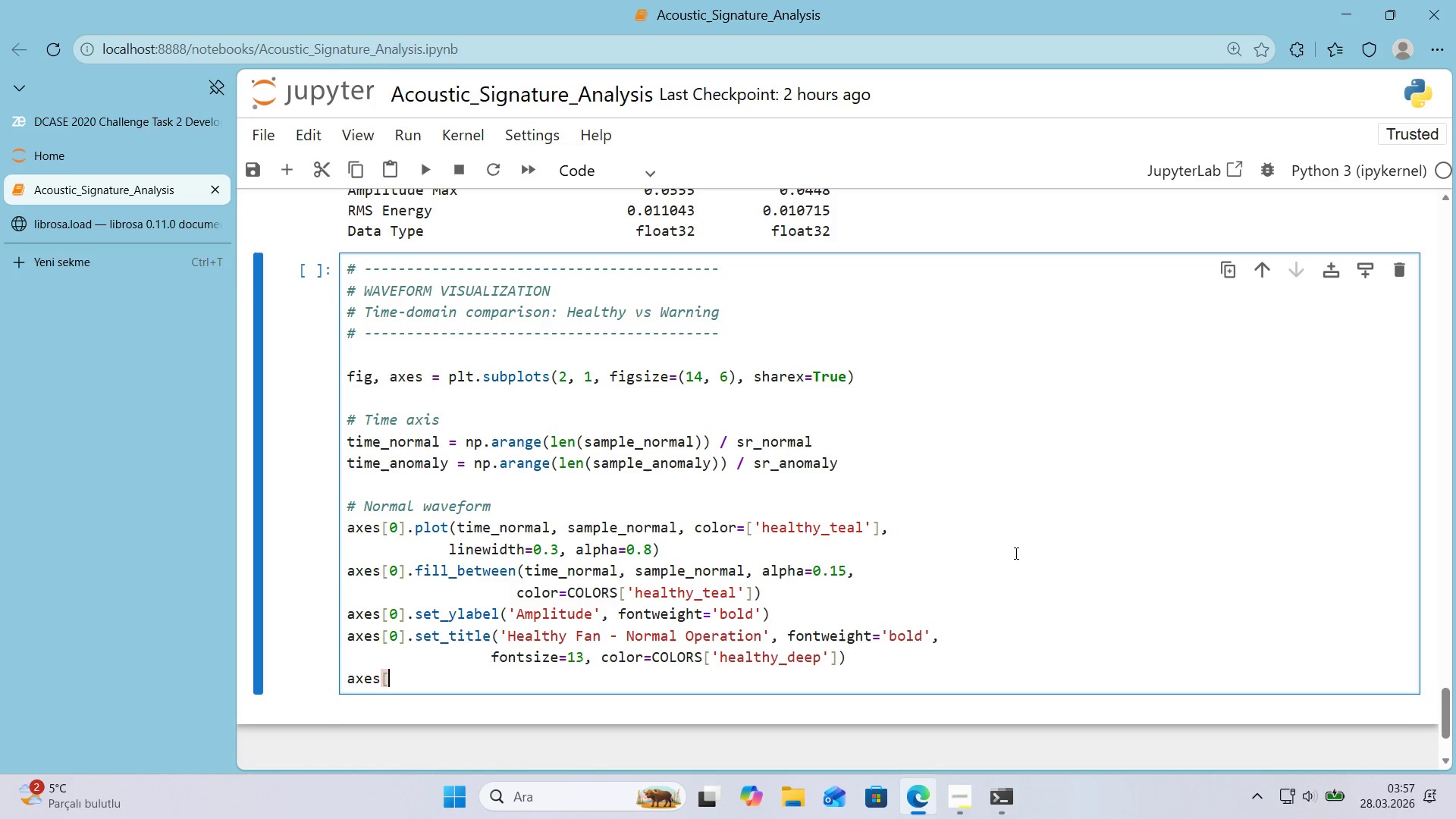 
key(Alt+Control+9)
 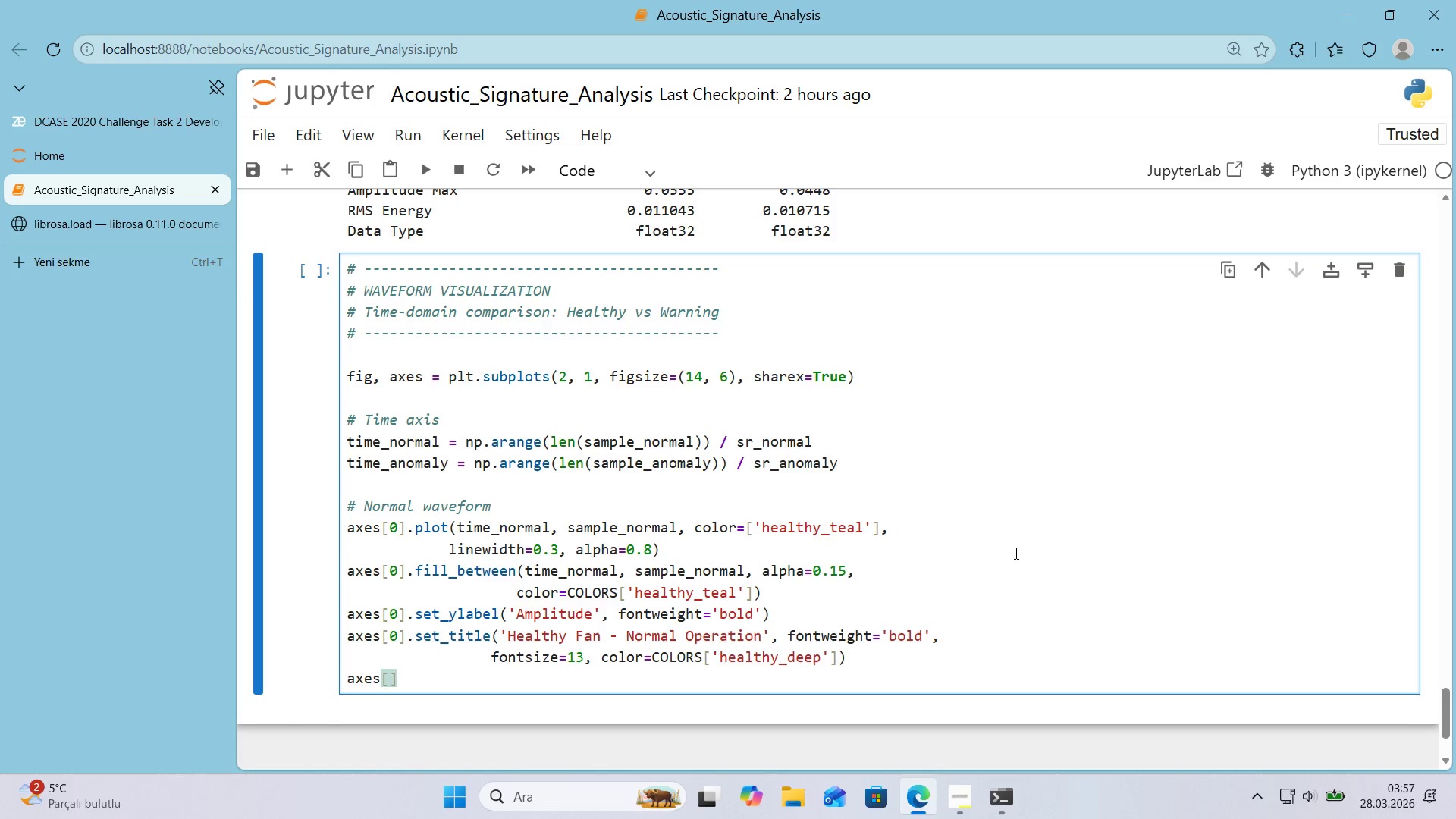 
key(ArrowLeft)
 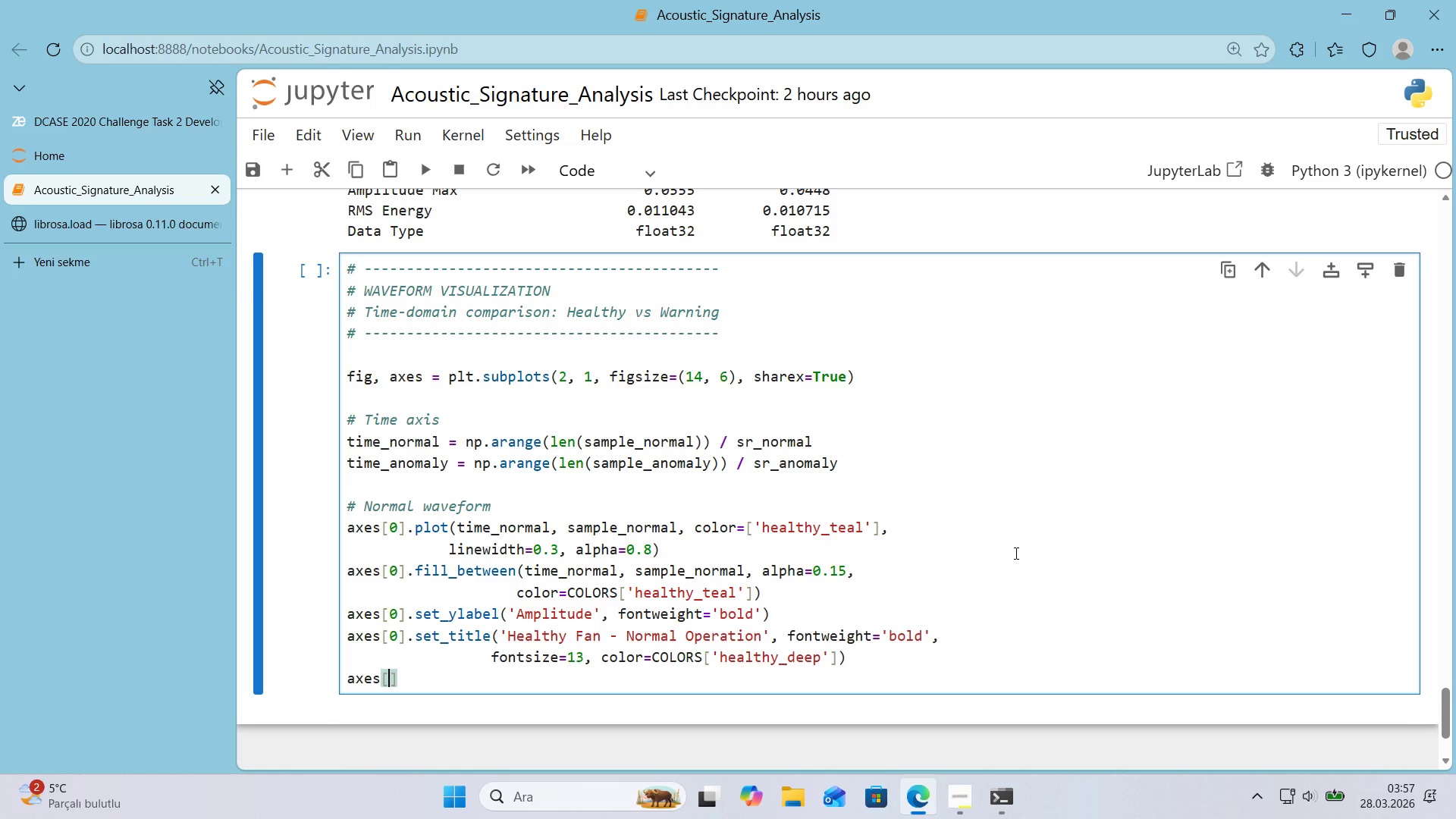 
key(Numpad0)
 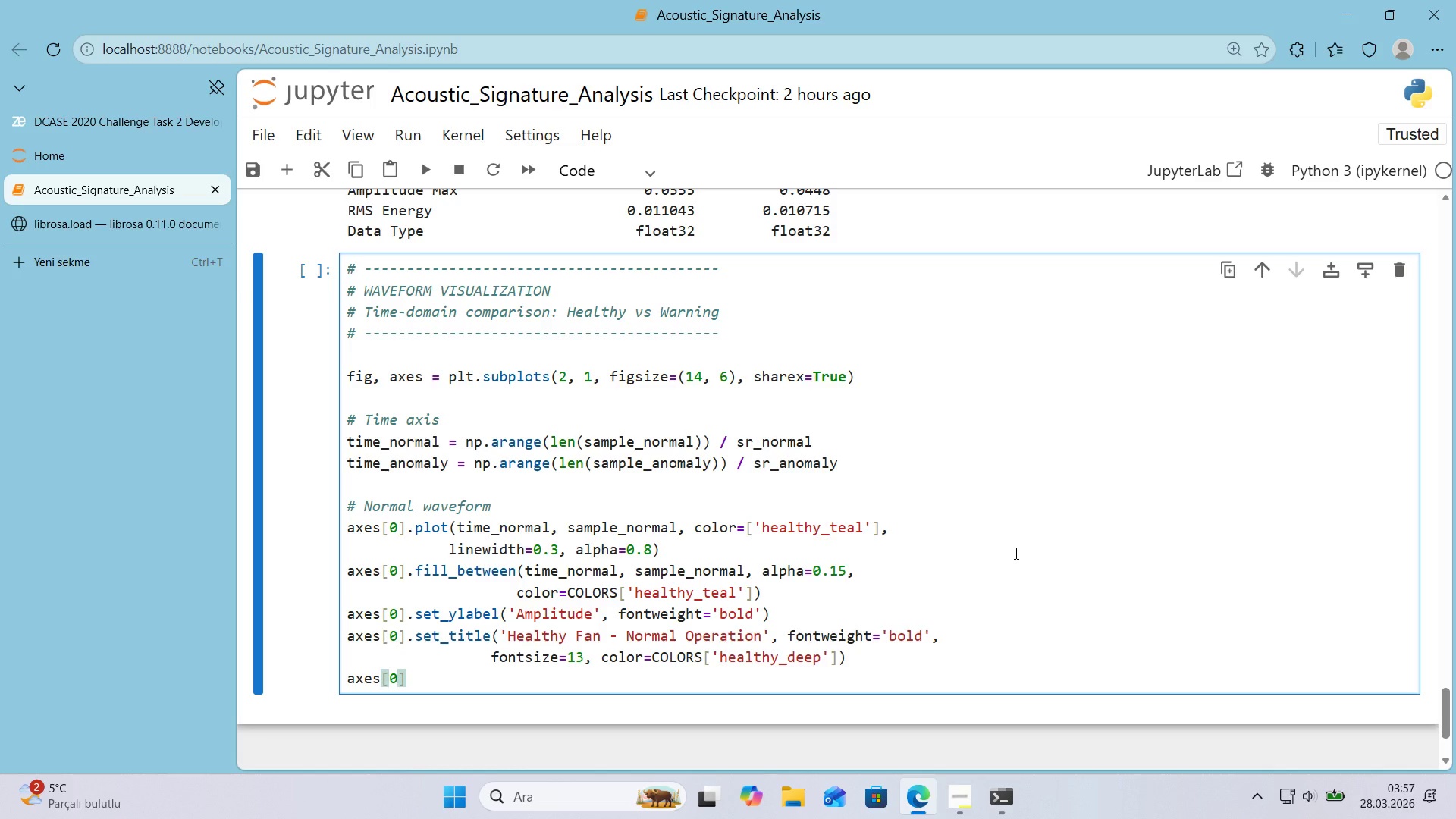 
key(ArrowRight)
 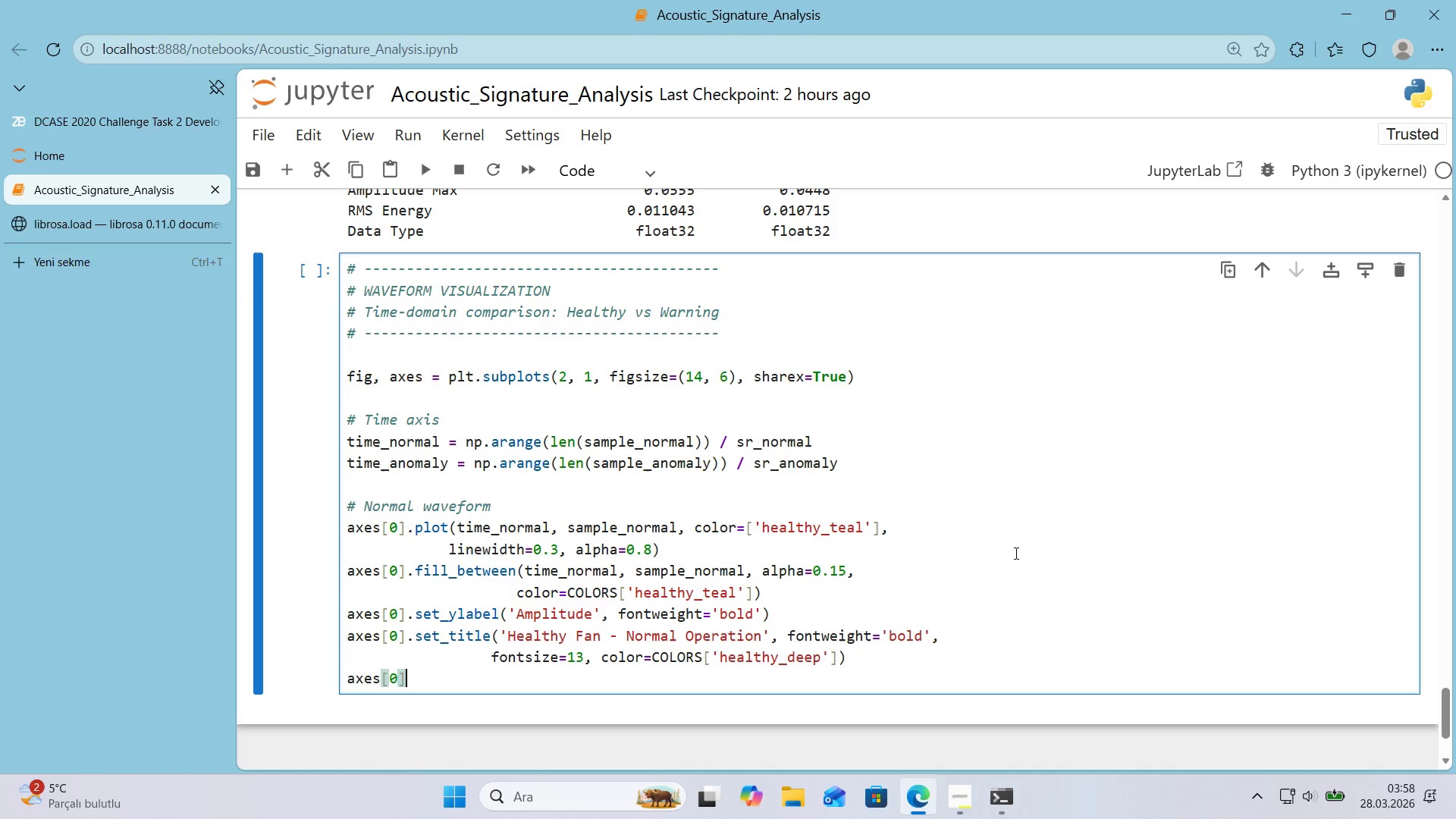 
wait(19.69)
 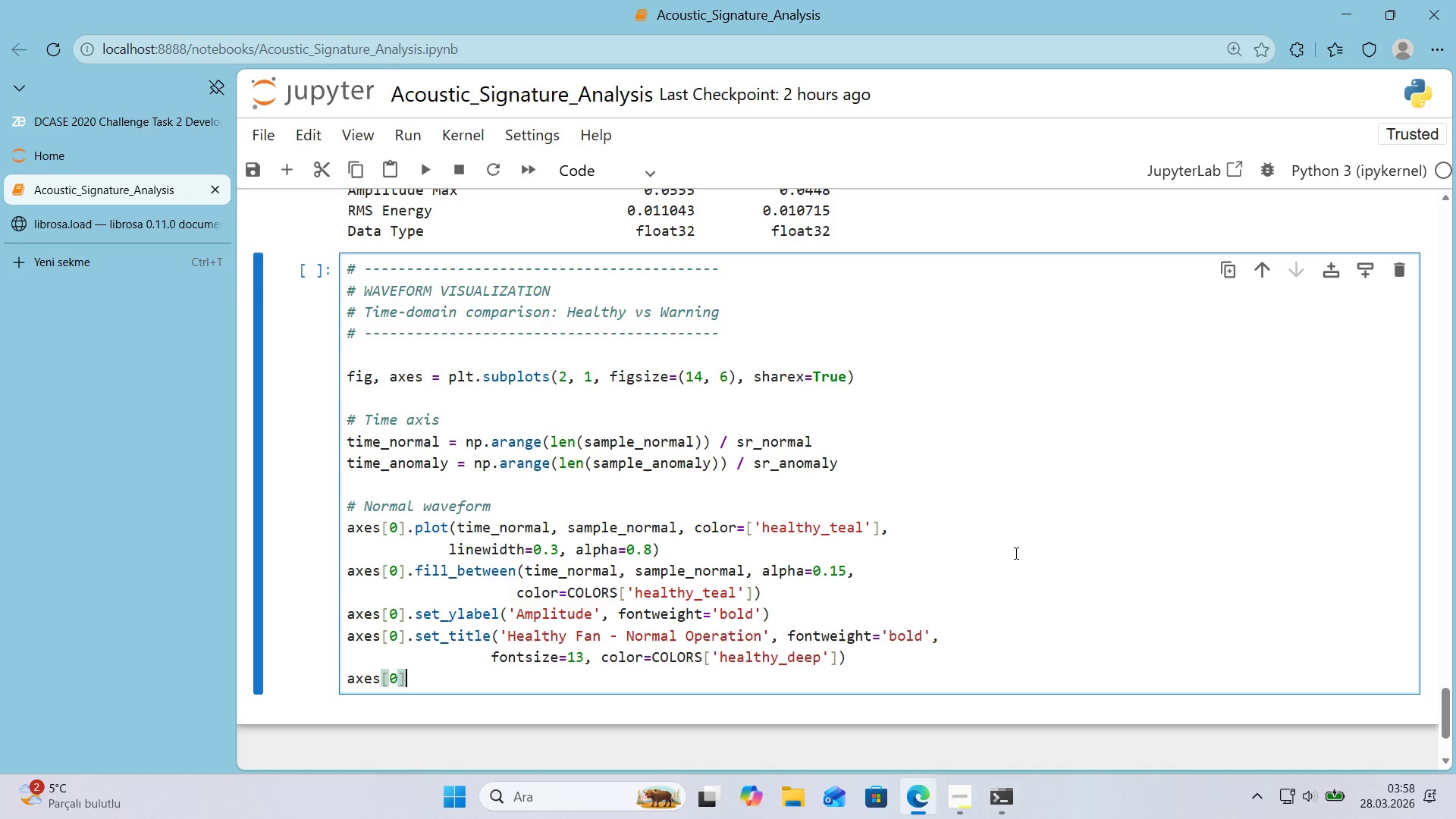 
type(.set_yl'm*()
 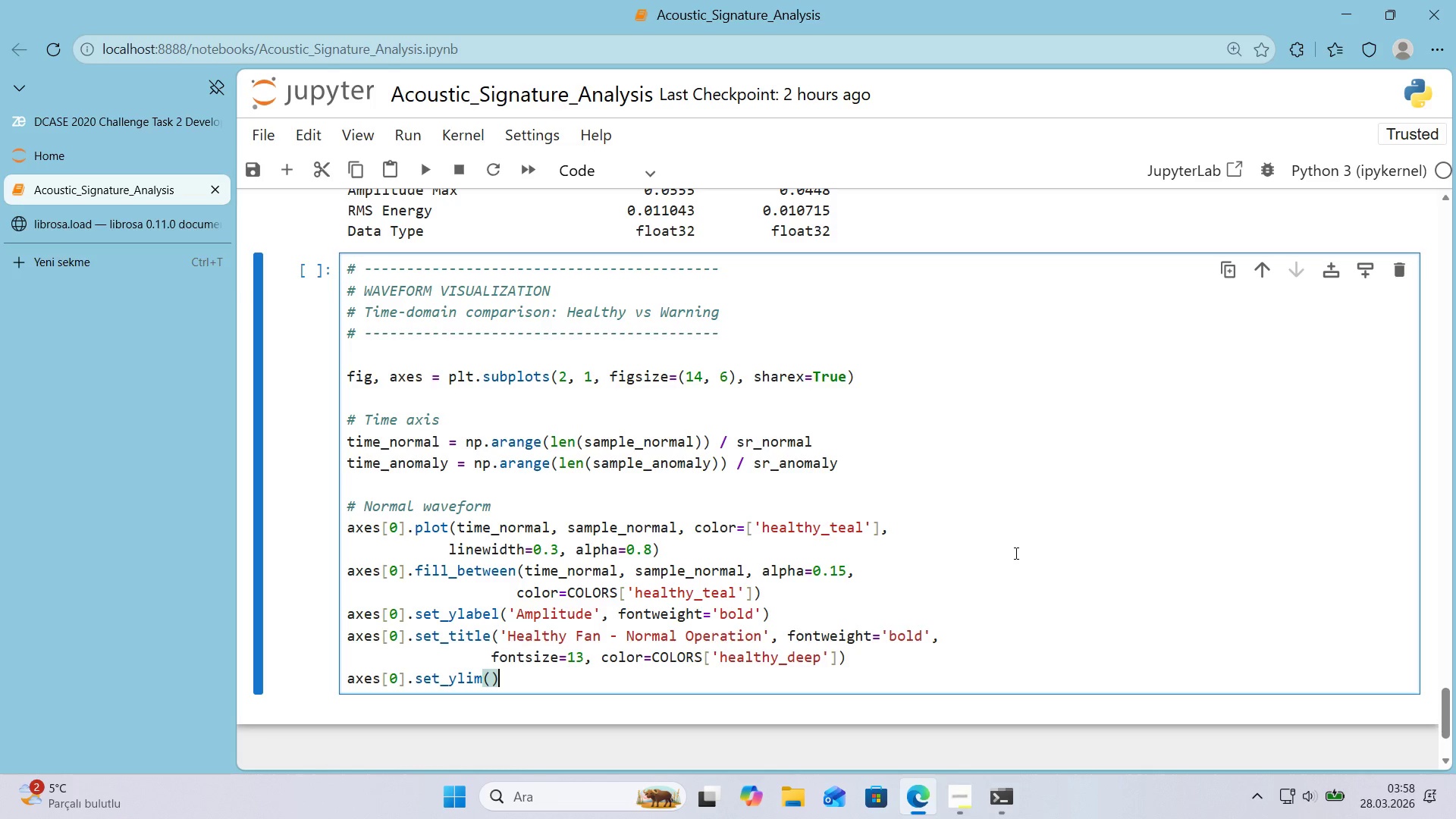 
 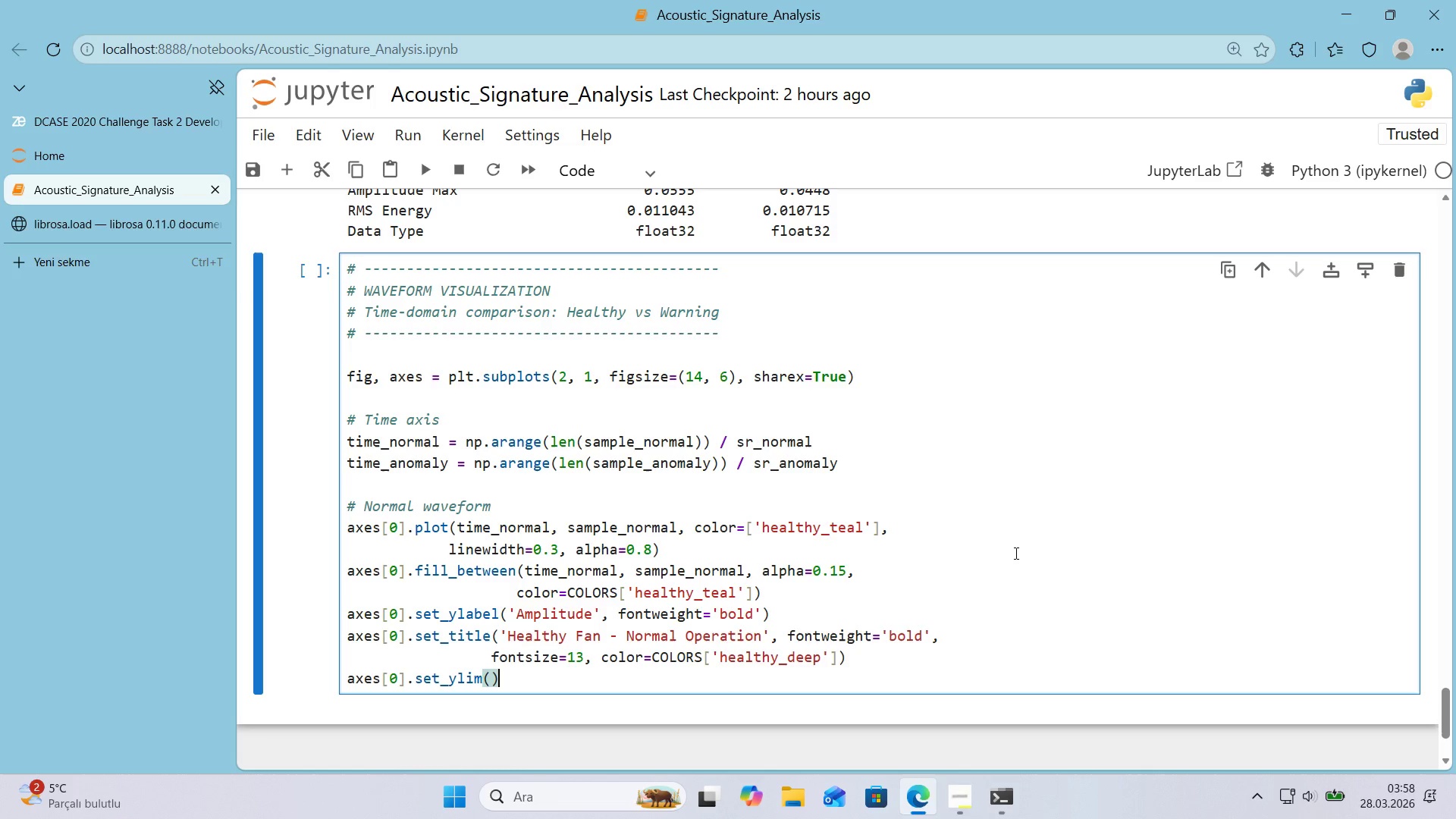 
key(ArrowLeft)
 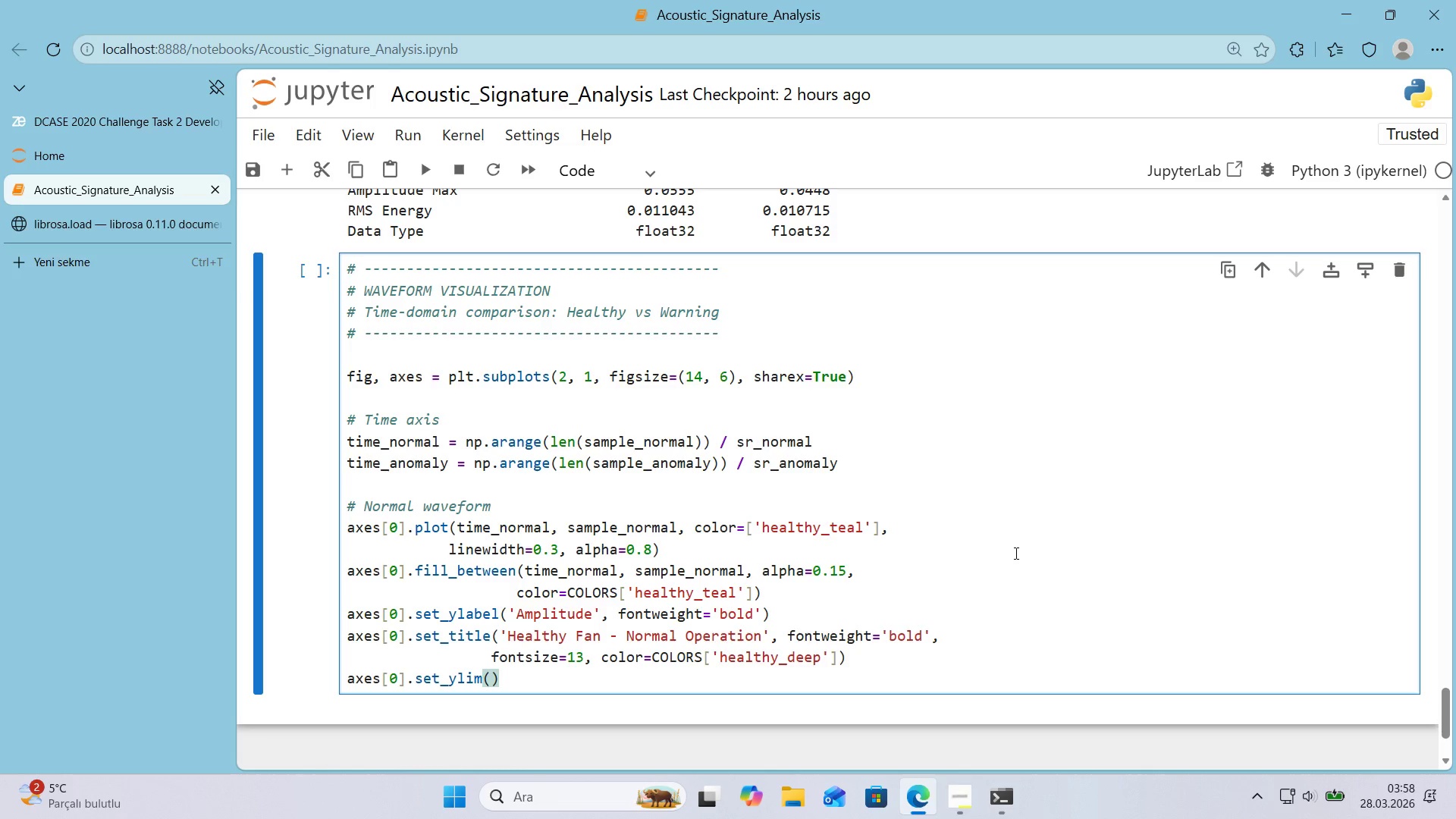 
key(NumpadSubtract)
 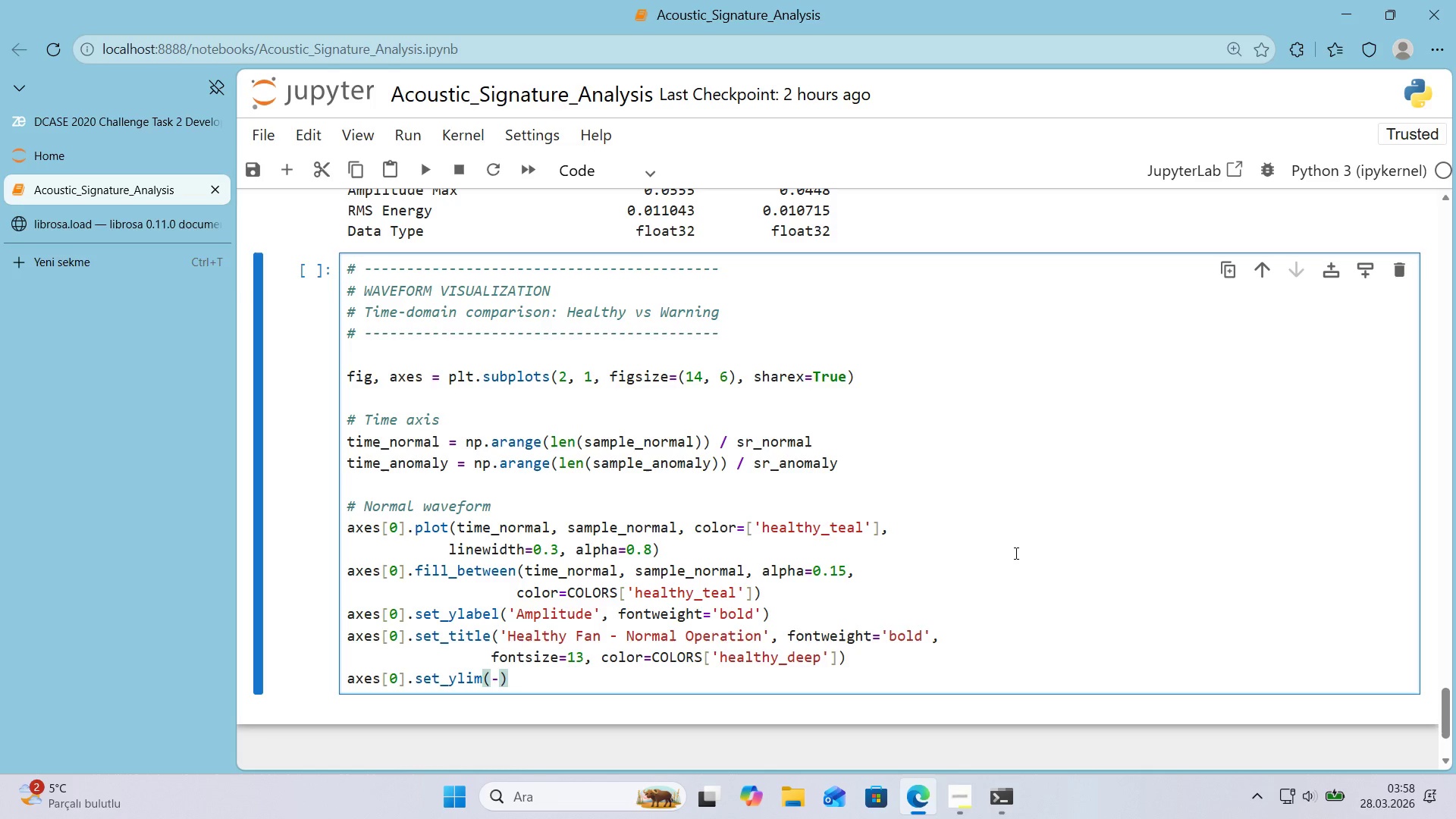 
key(Numpad0)
 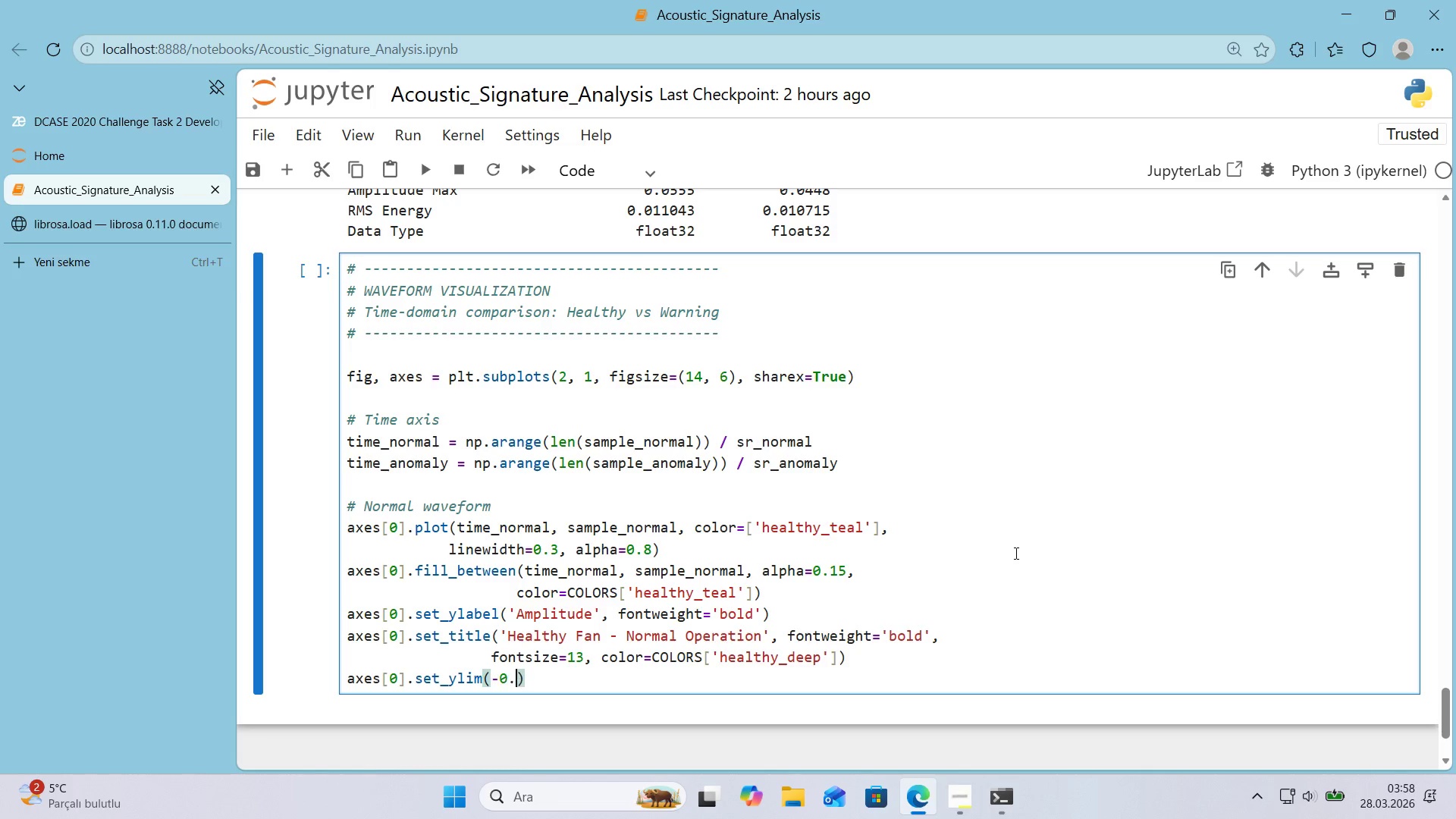 
key(Period)
 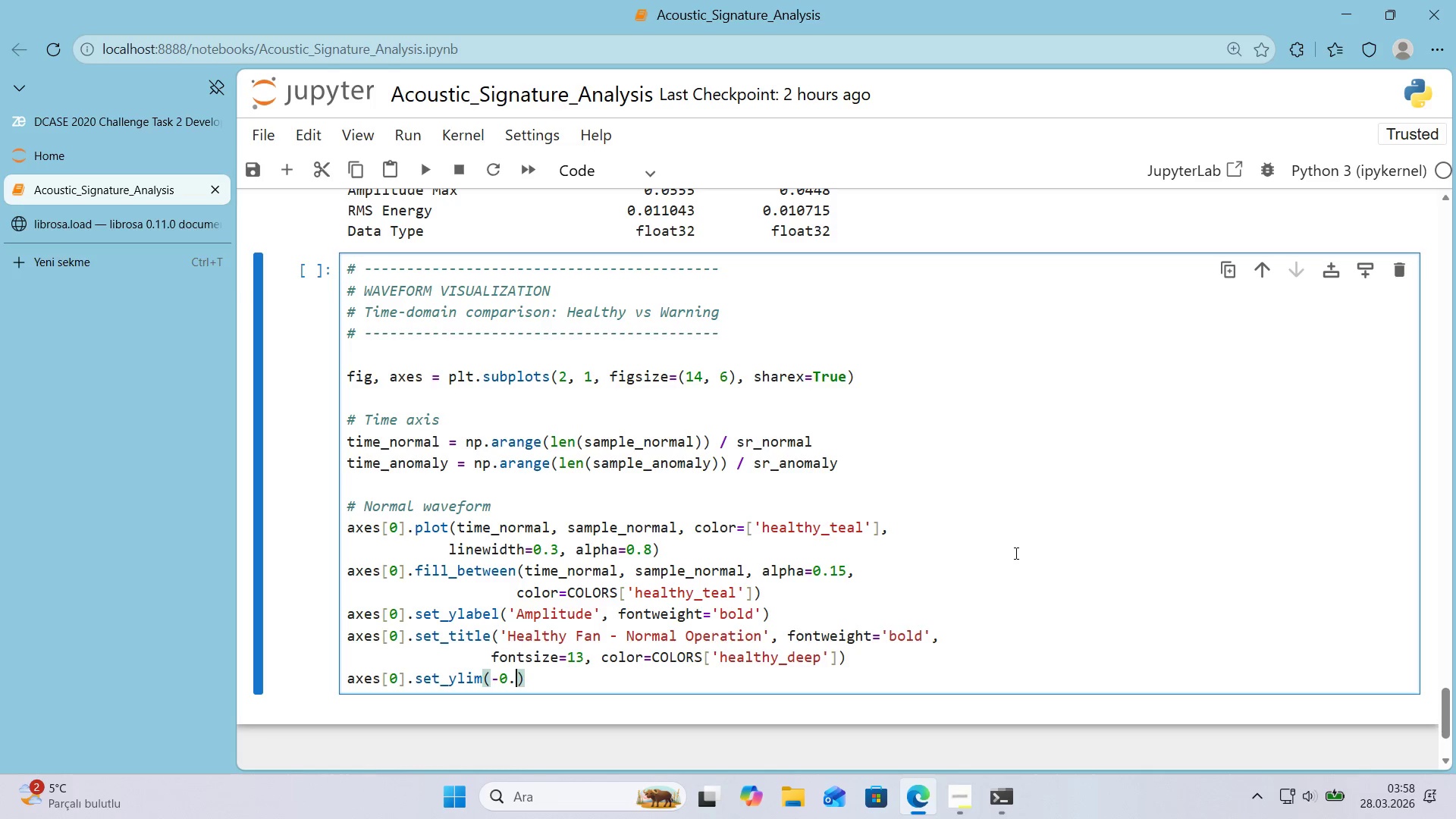 
key(Numpad5)
 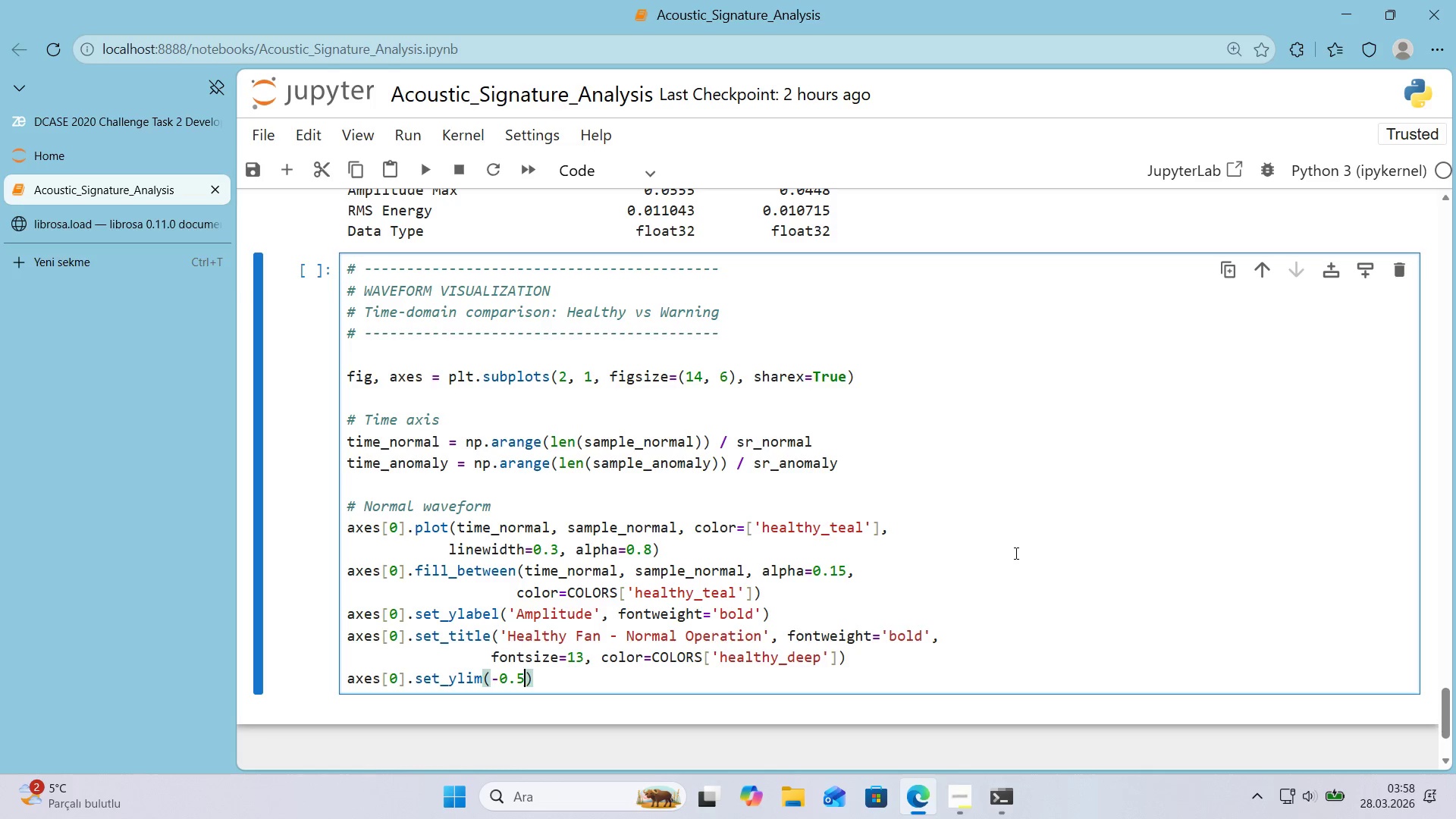 
key(Comma)
 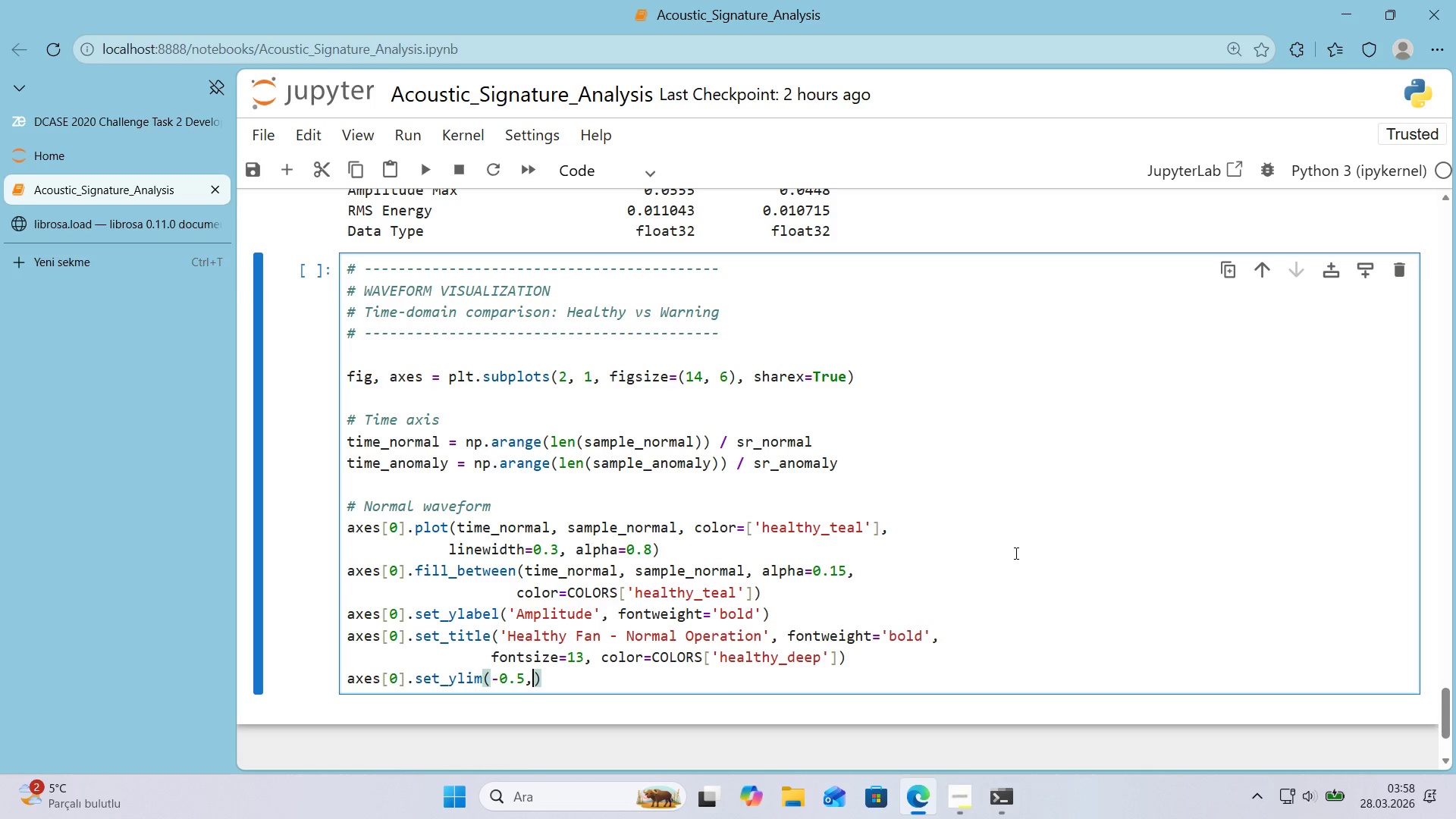 
key(Space)
 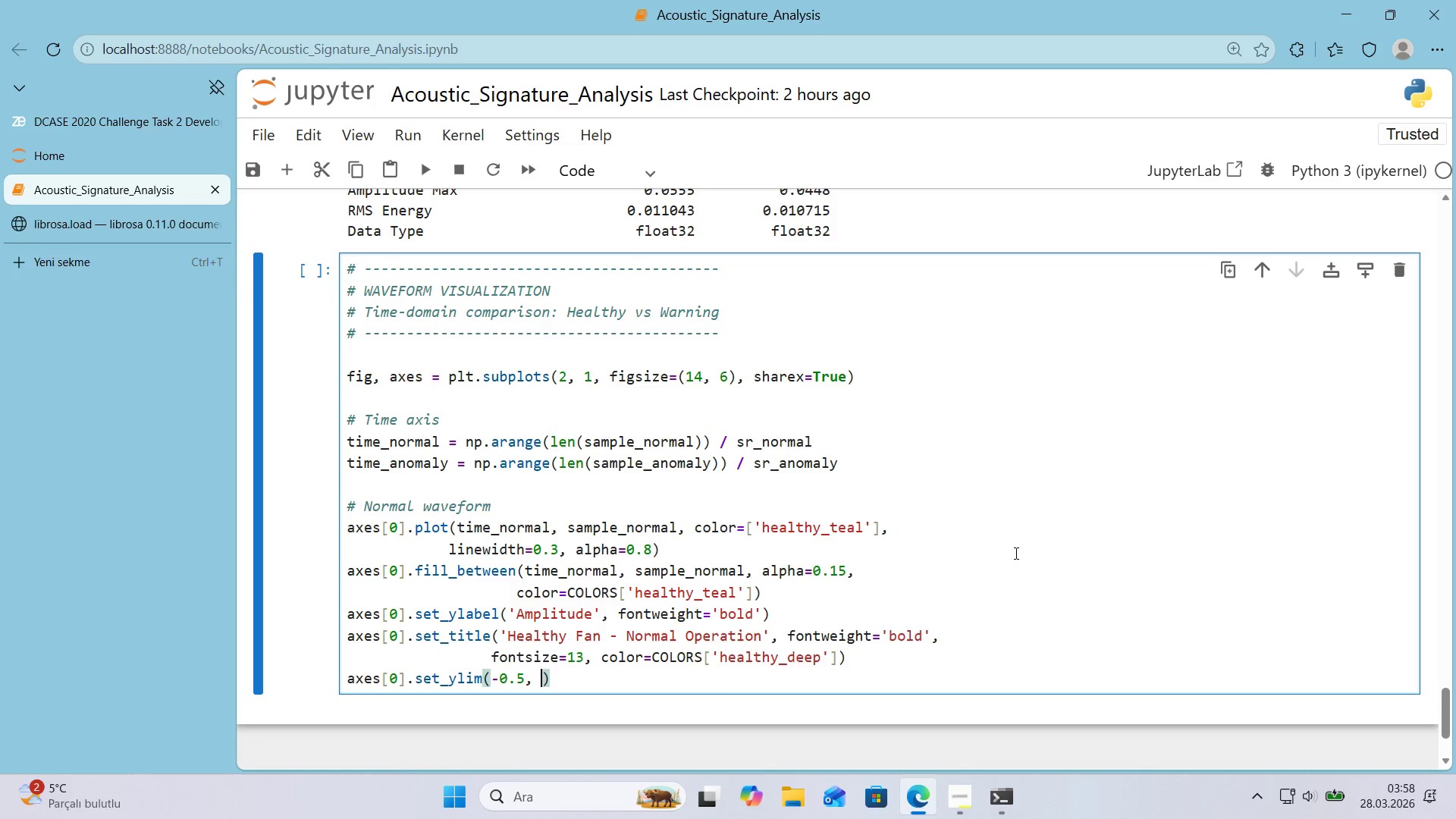 
key(Numpad0)
 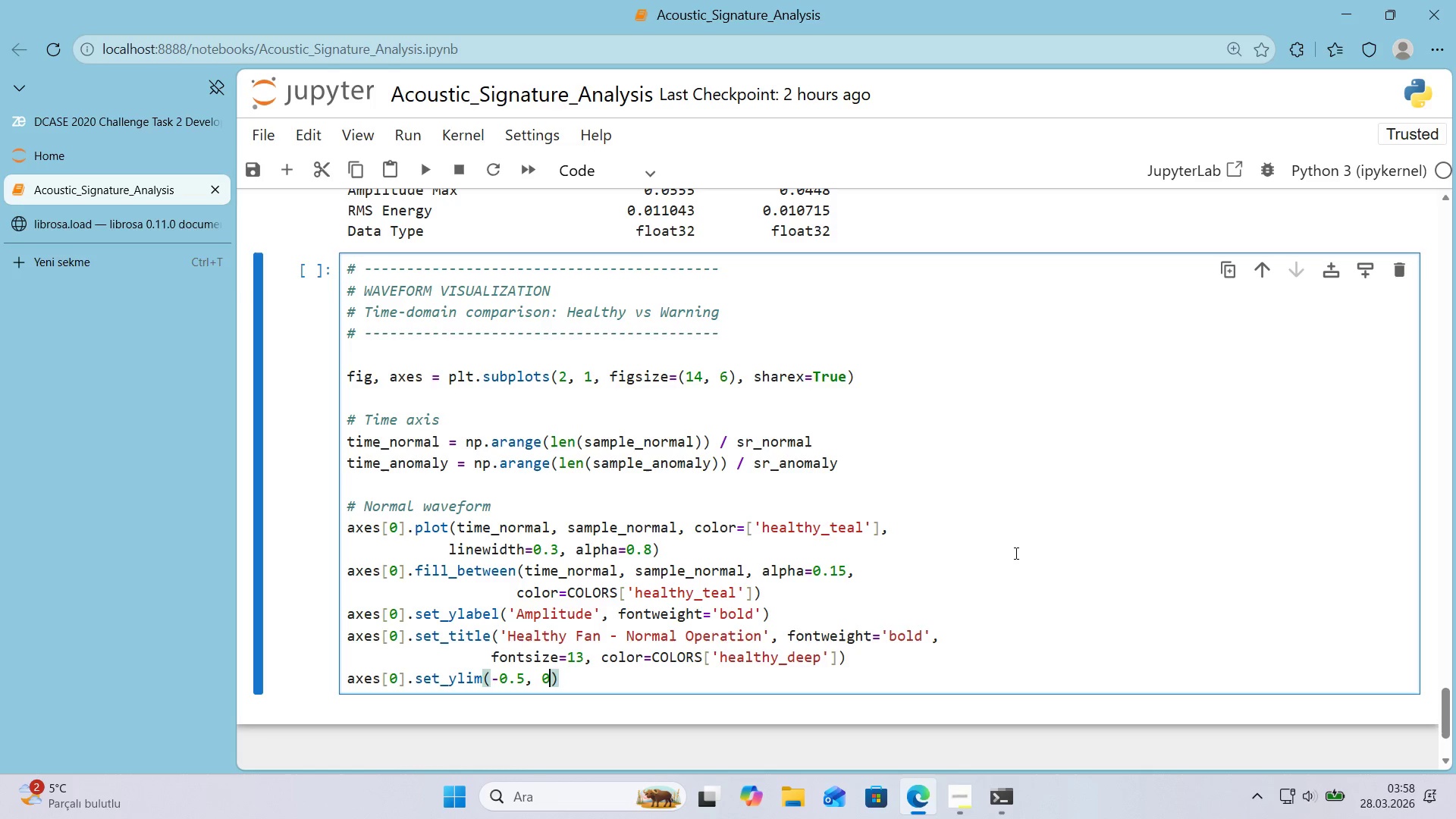 
key(Period)
 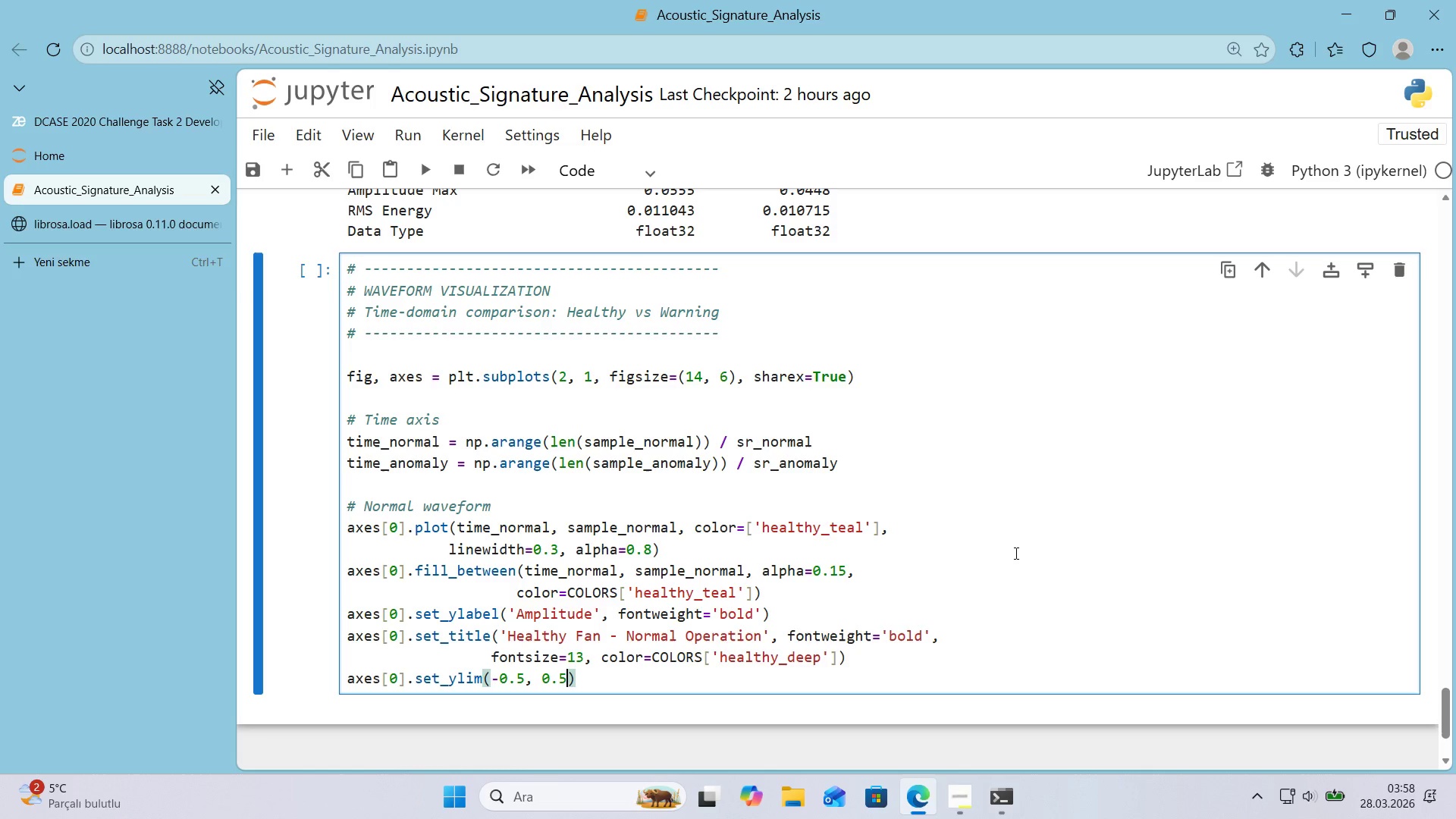 
key(Numpad5)
 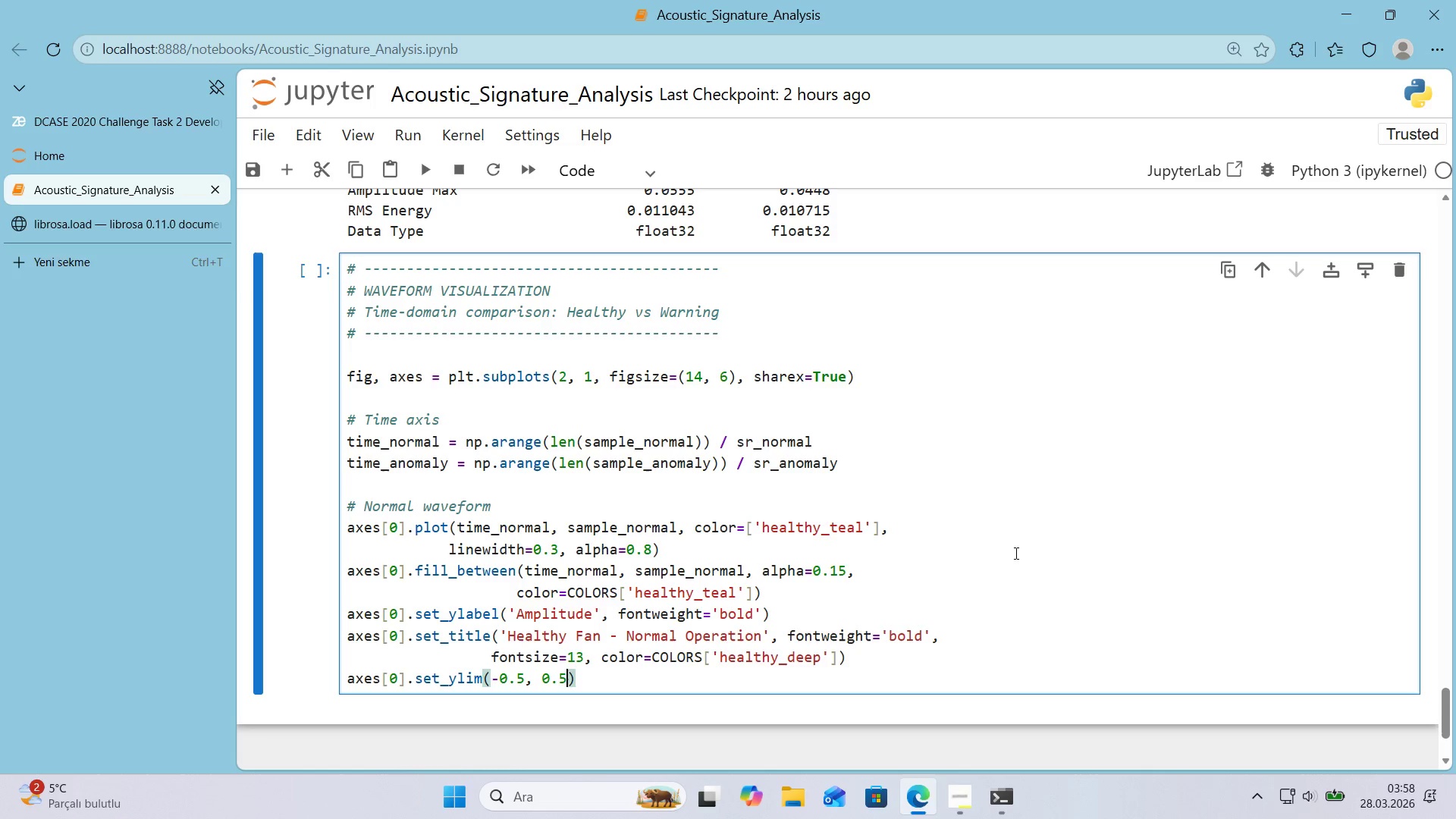 
key(ArrowRight)
 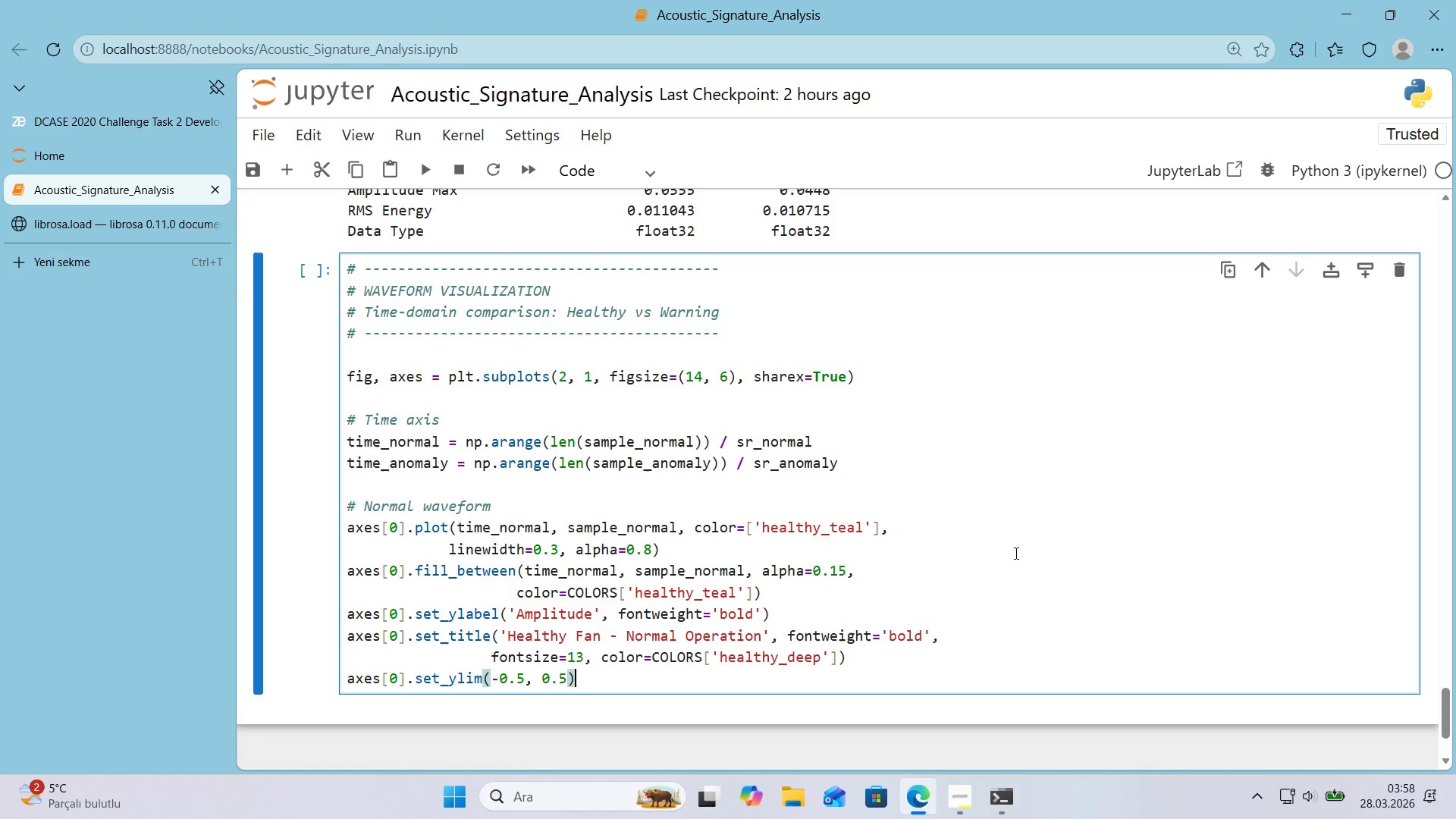 
key(Enter)
 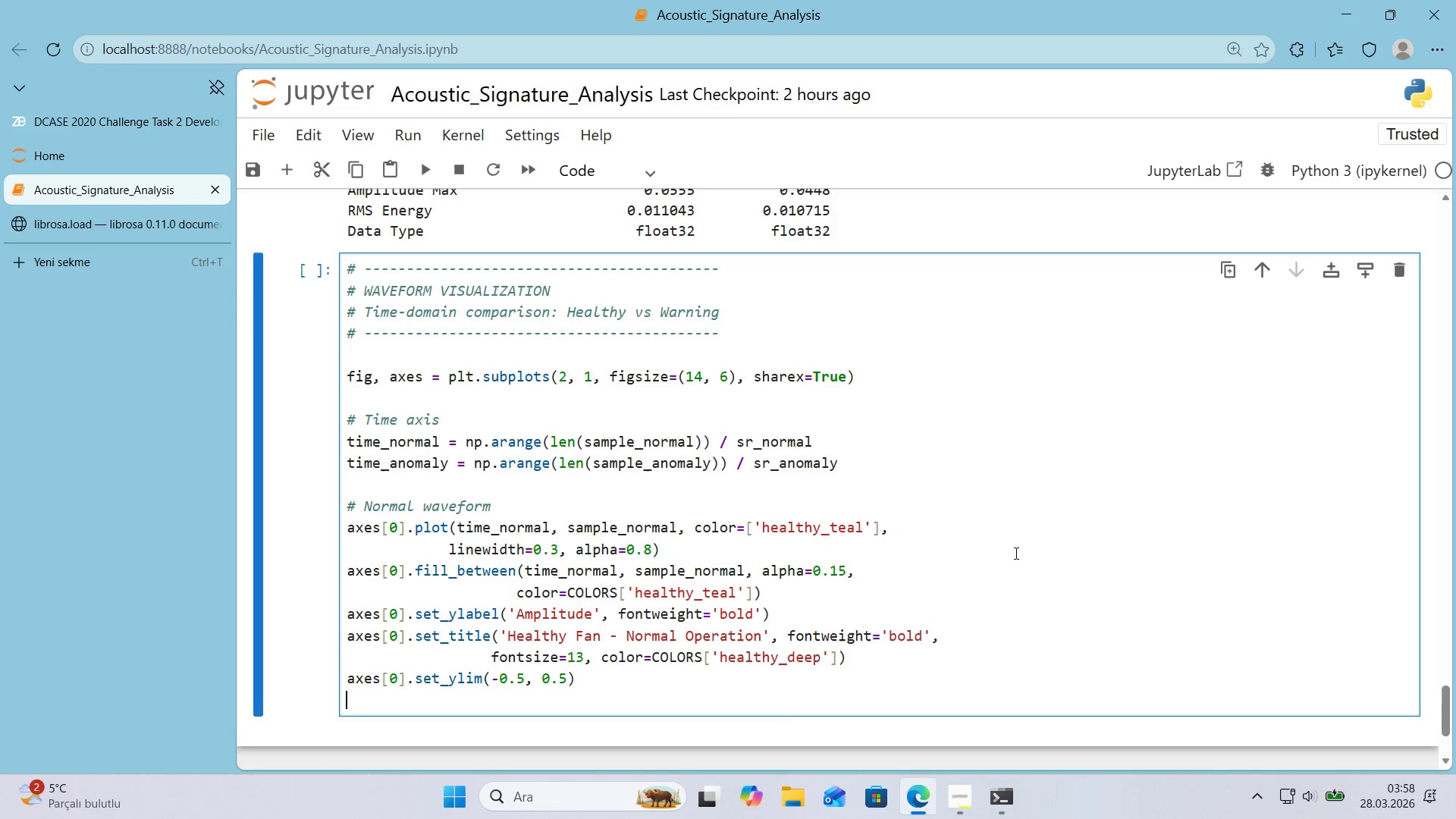 
type(axes)
 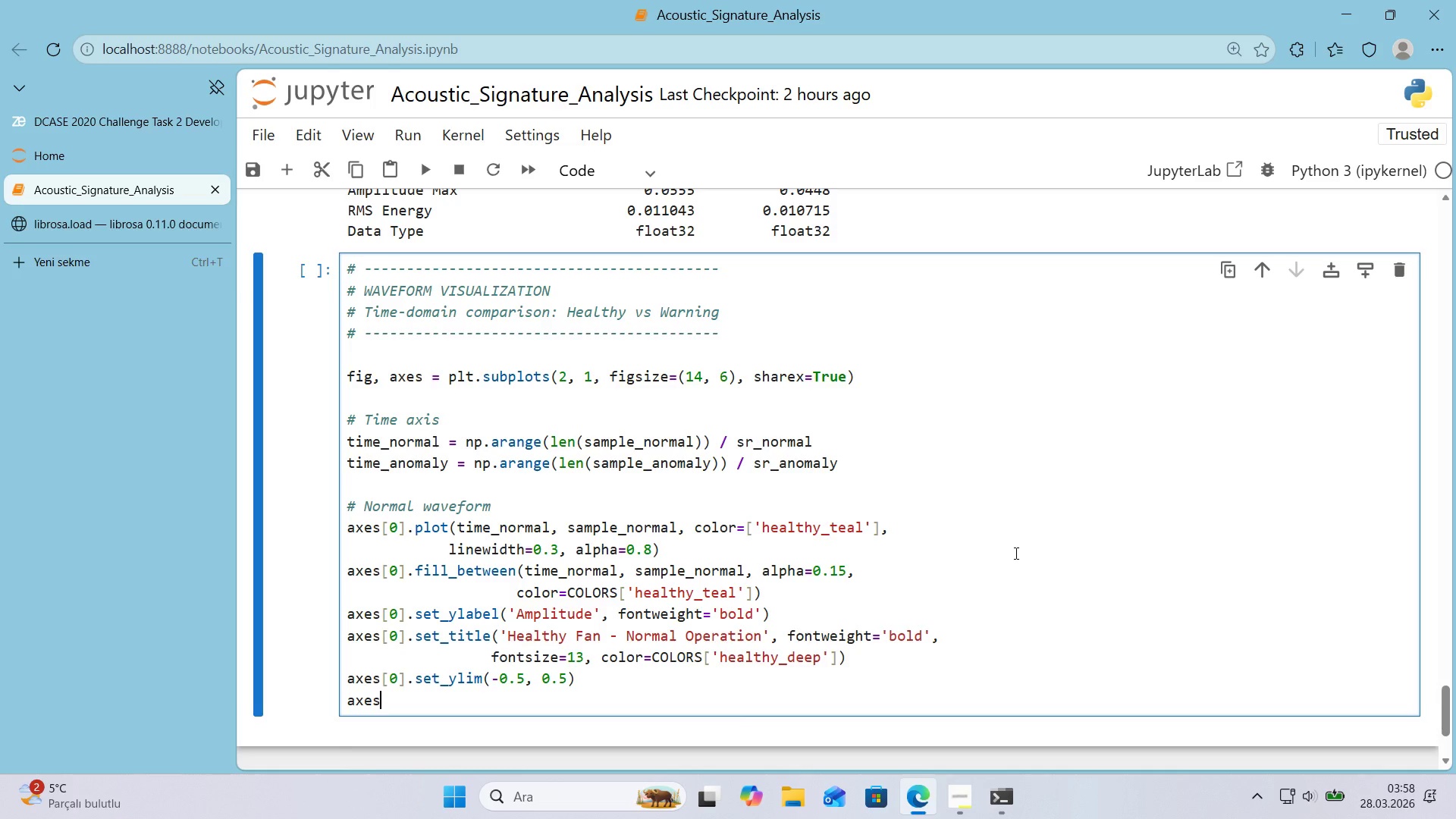 
key(Alt+Control+8)
 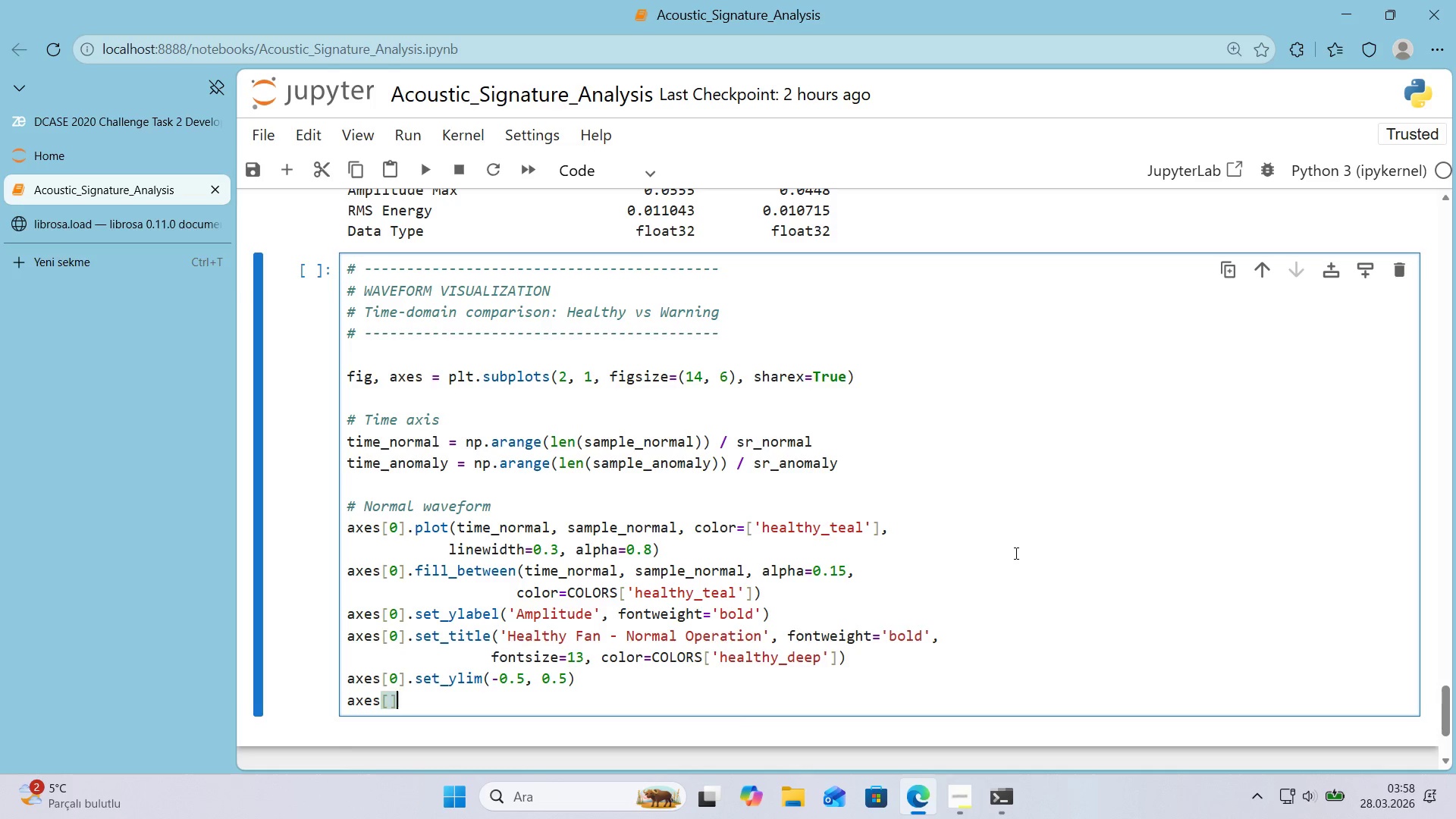 
key(Alt+Control+9)
 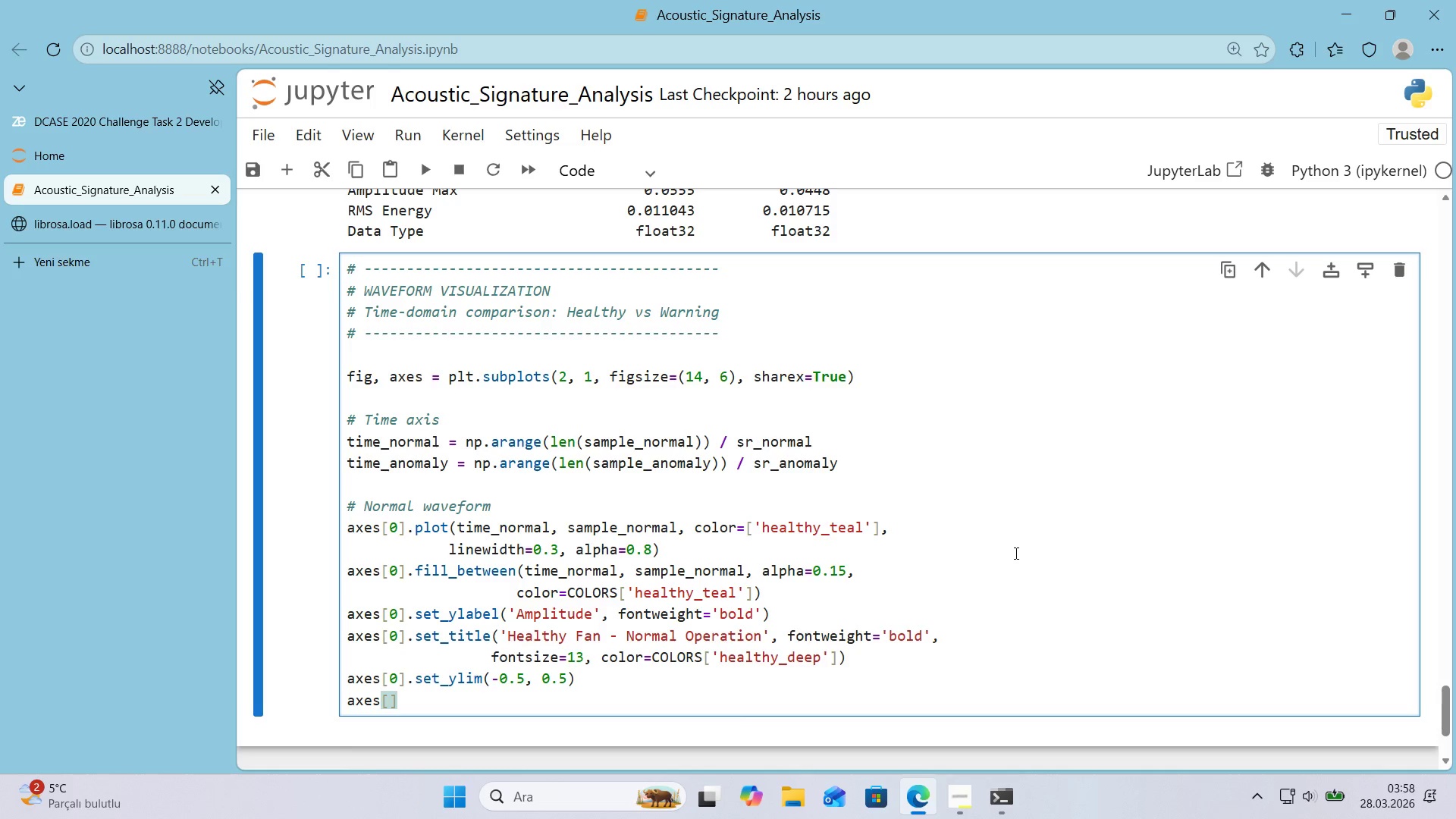 
key(ArrowLeft)
 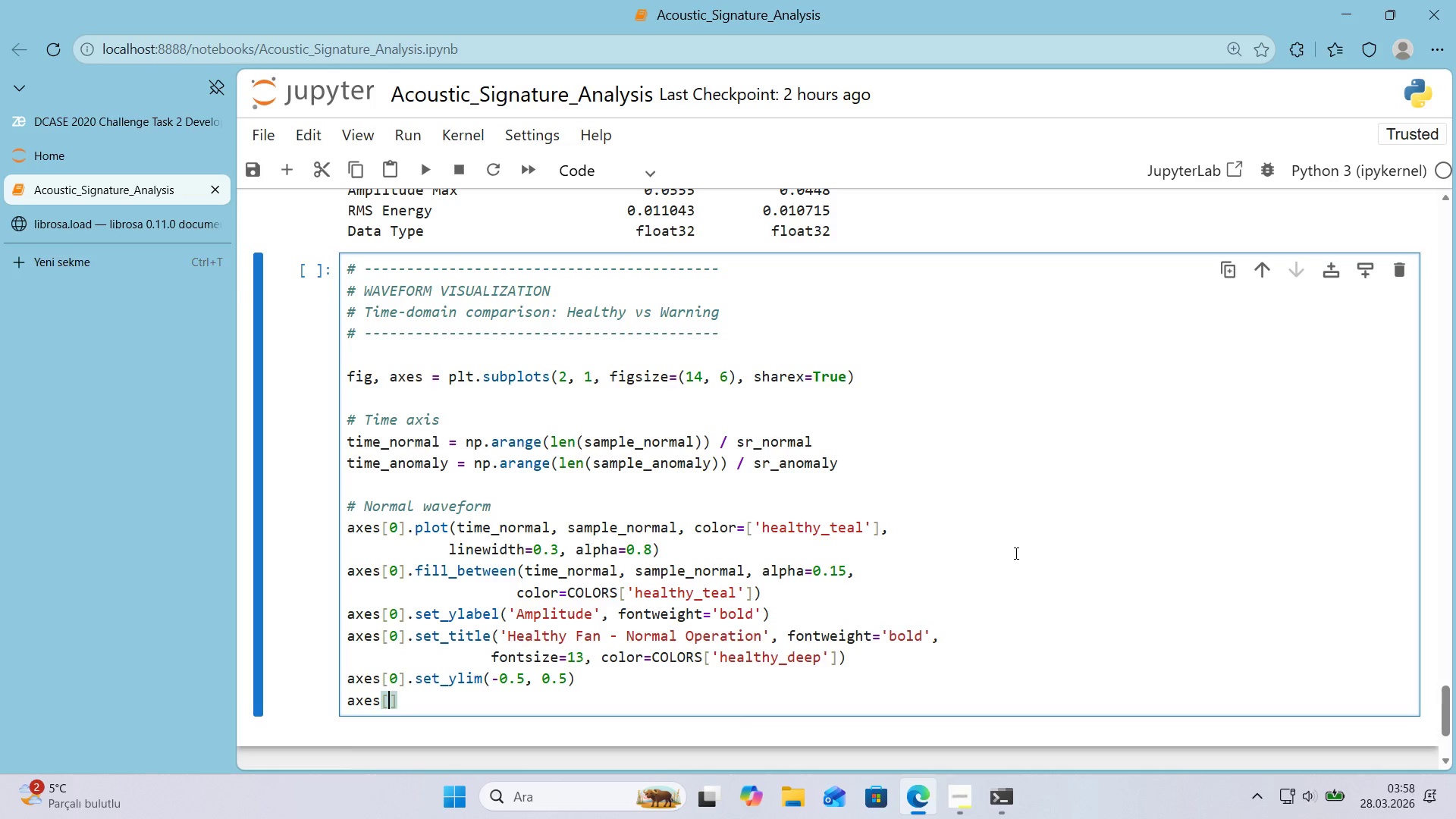 
key(Numpad0)
 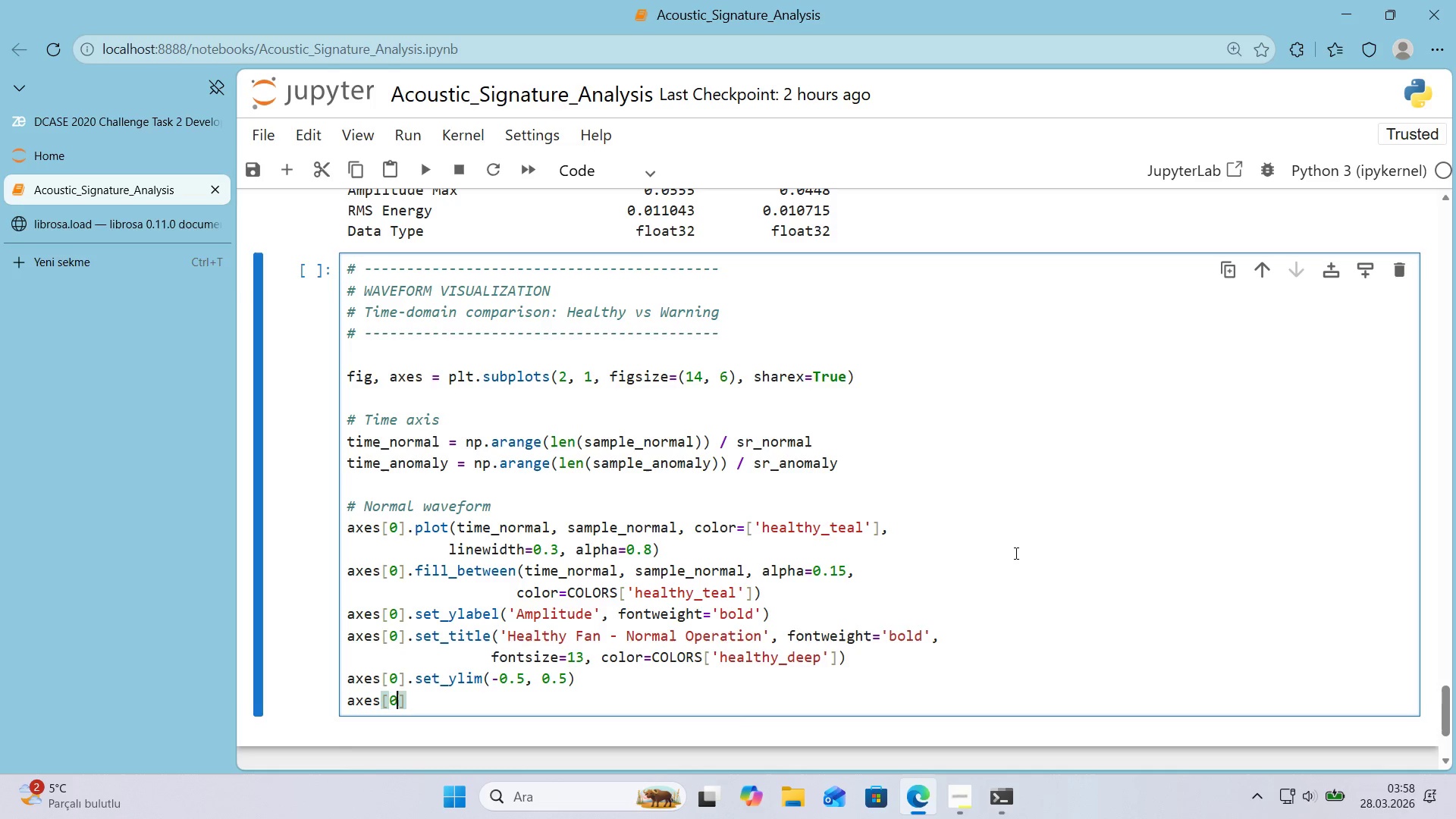 
key(ArrowRight)
 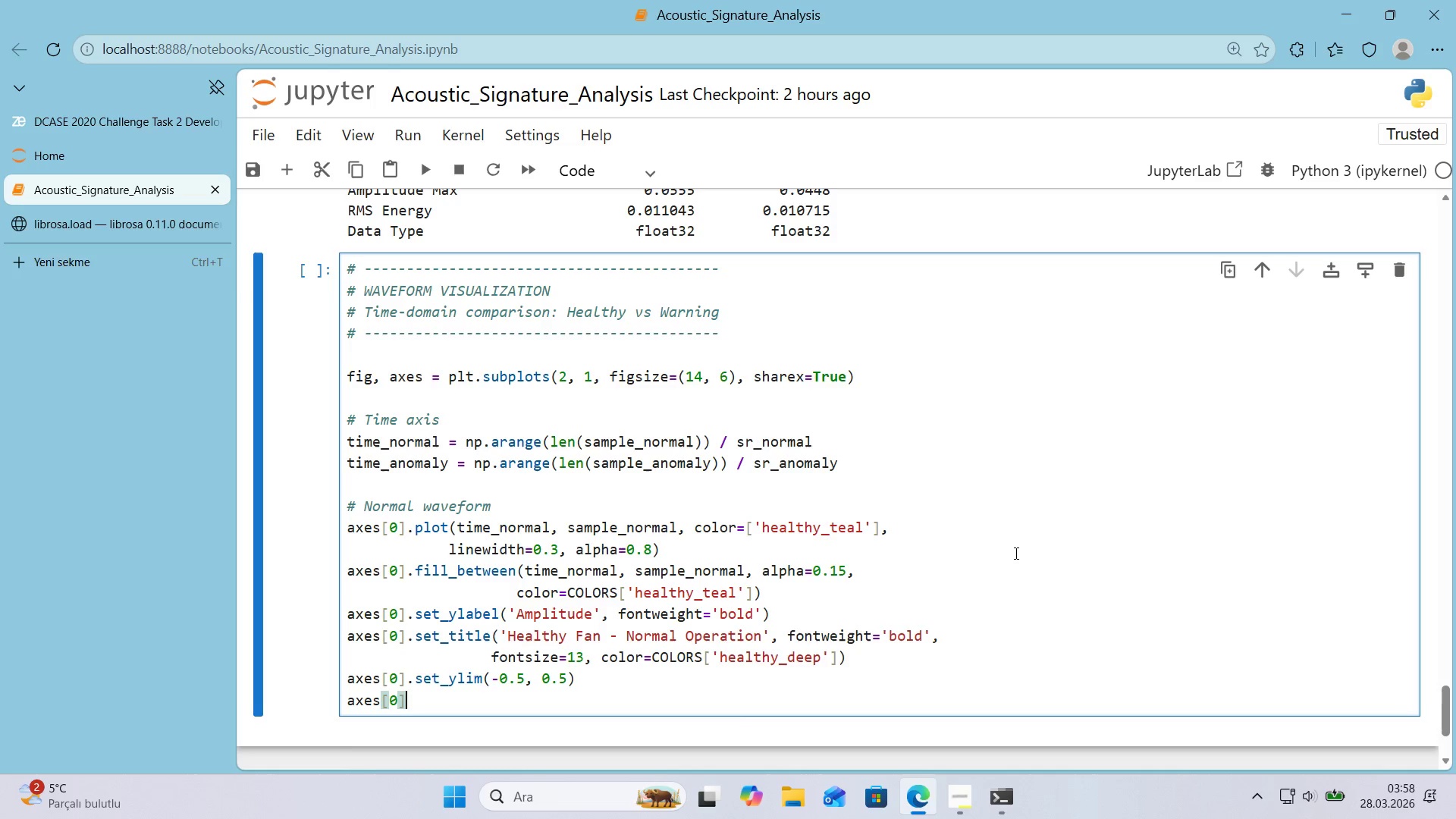 
type(.axhl'ne*()
 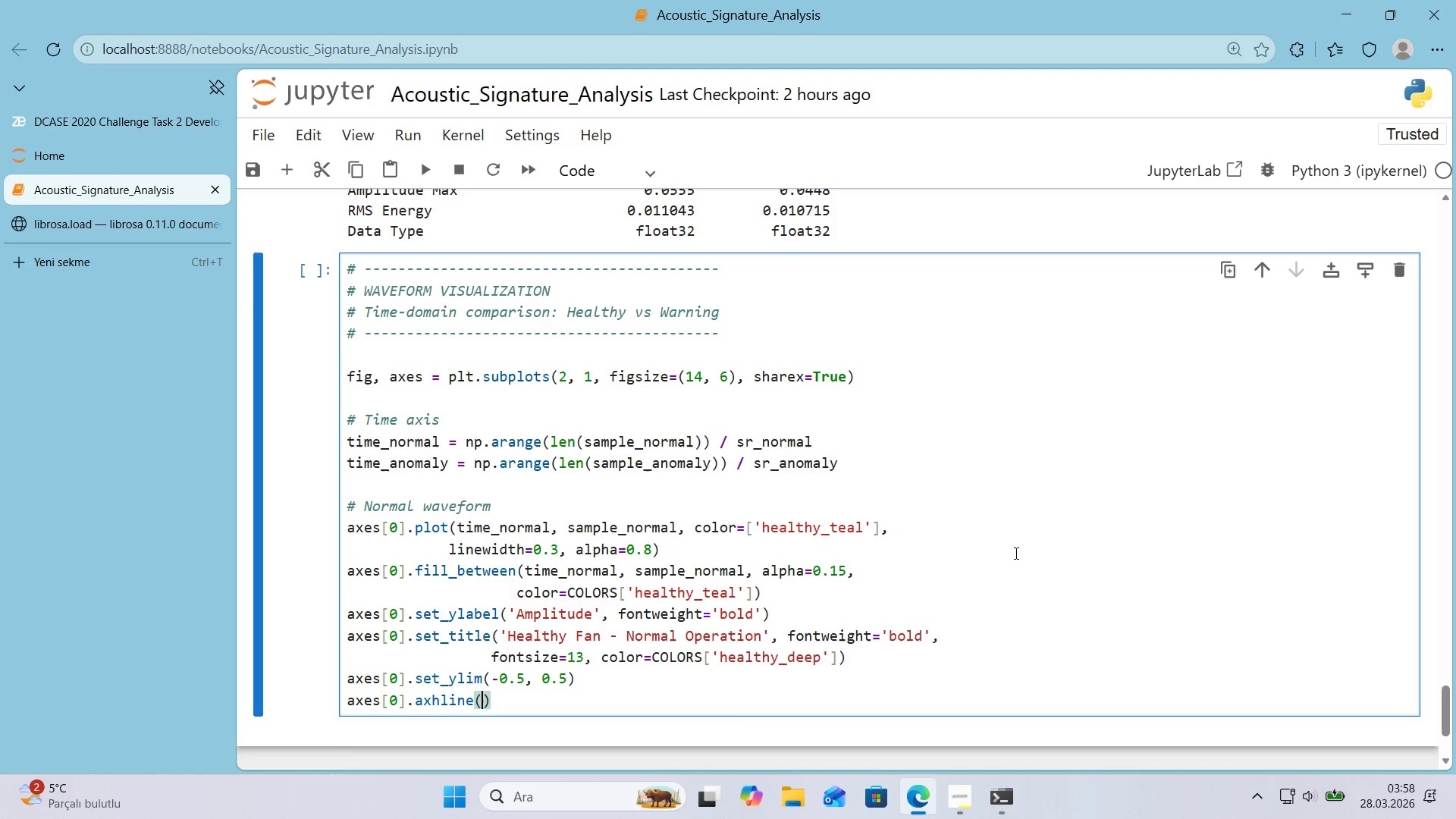 
 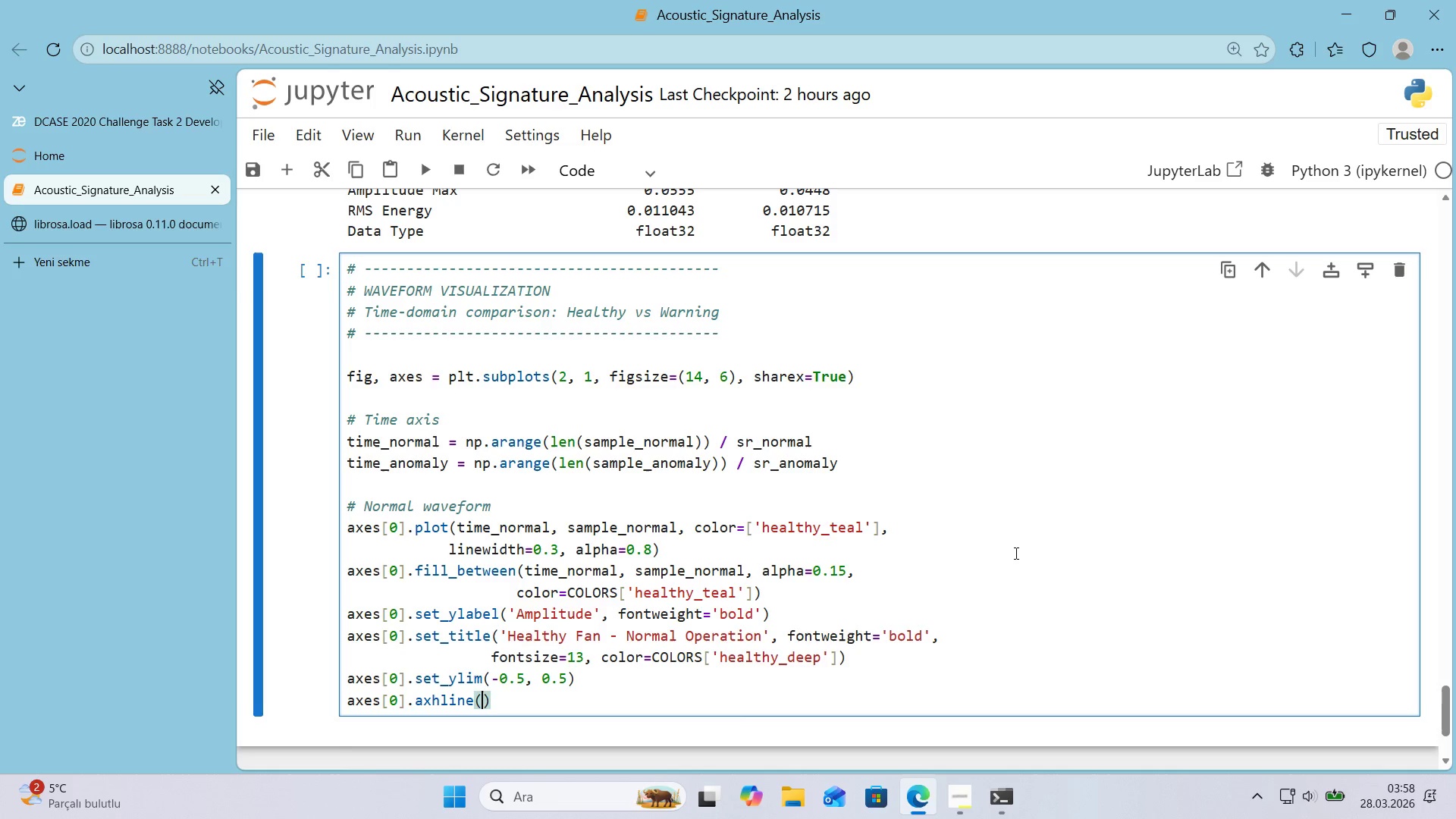 
key(ArrowLeft)
 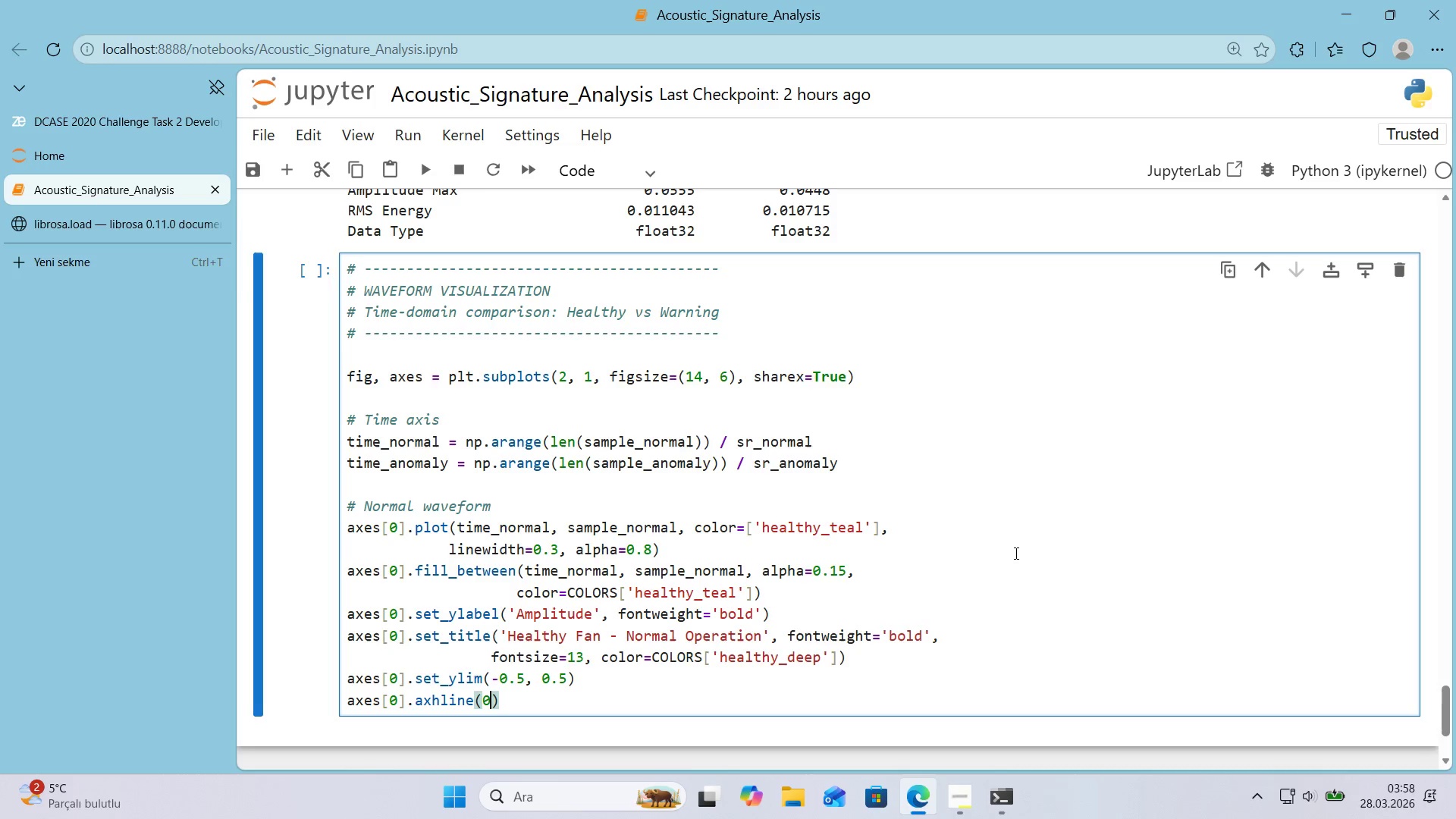 
type(0, color)@@)
 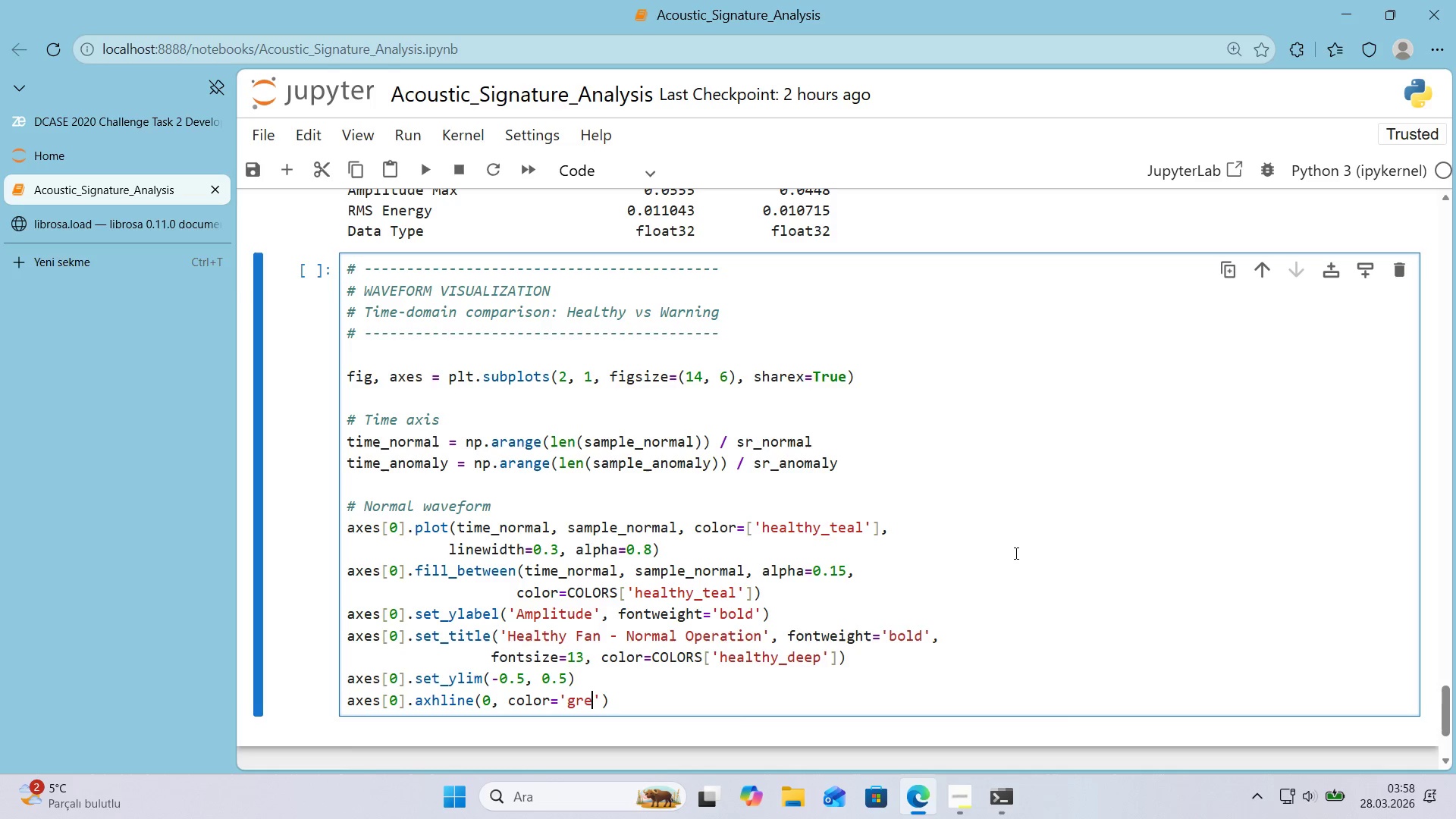 
 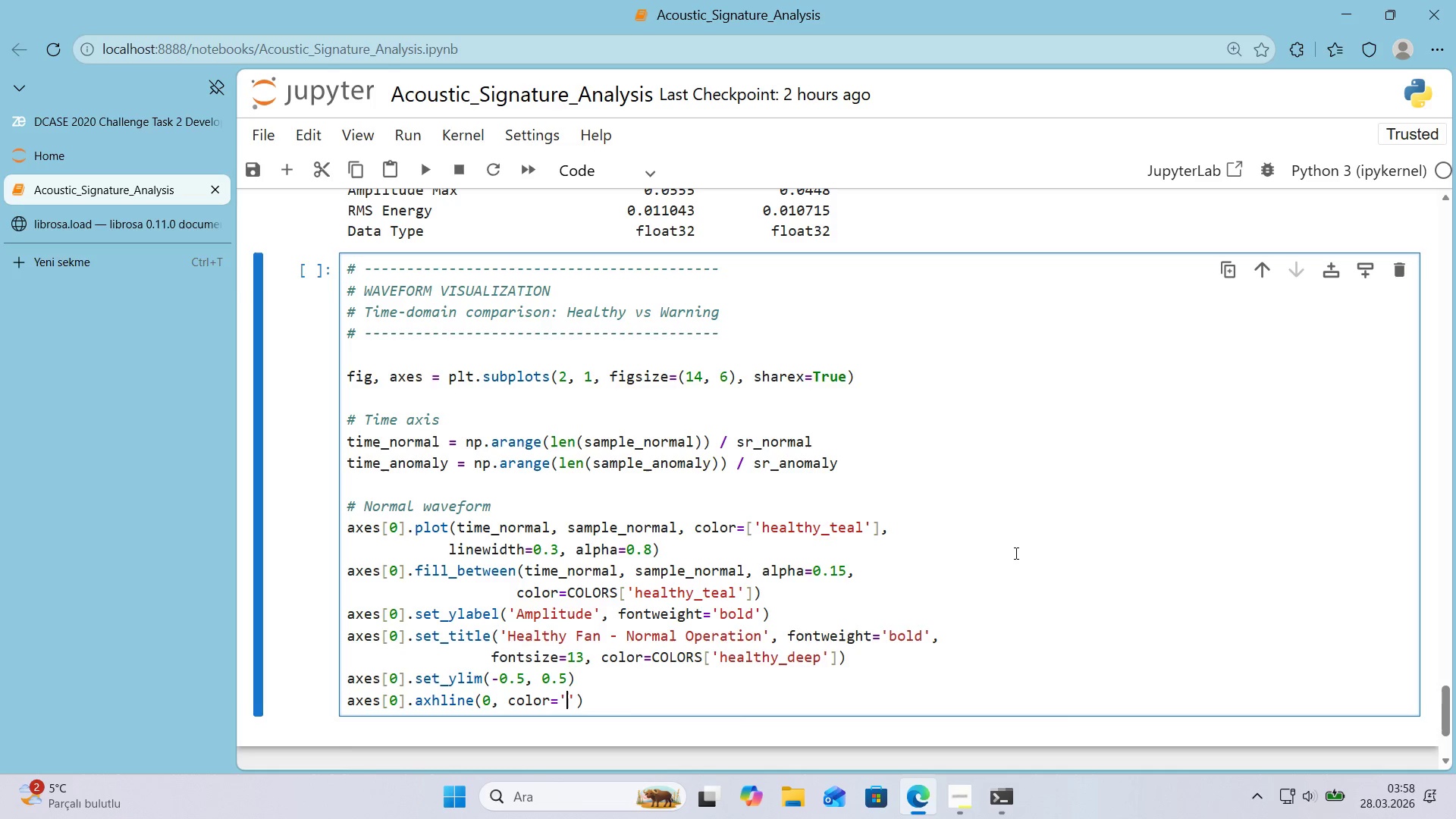 
key(ArrowLeft)
 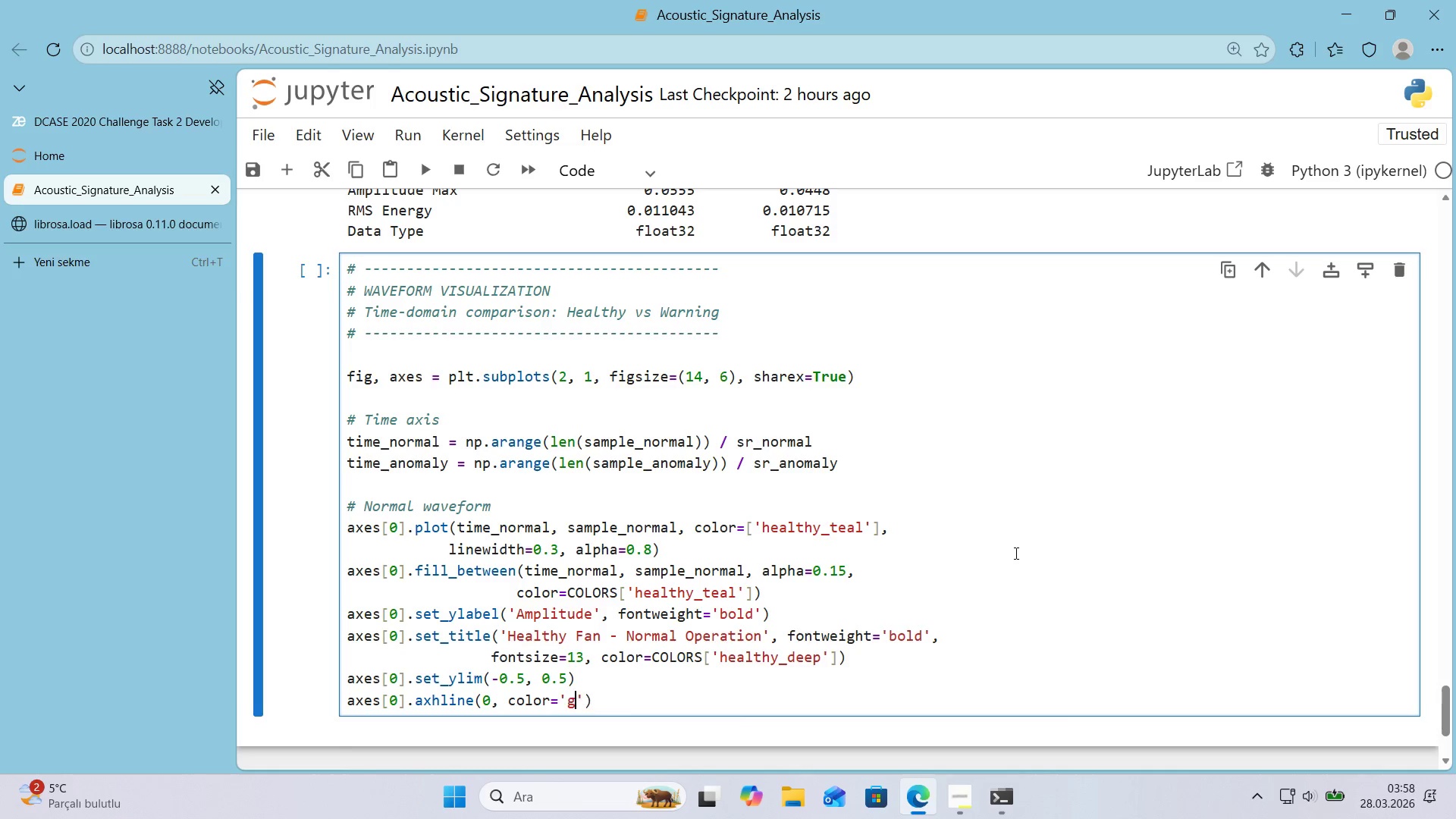 
type(grey)
 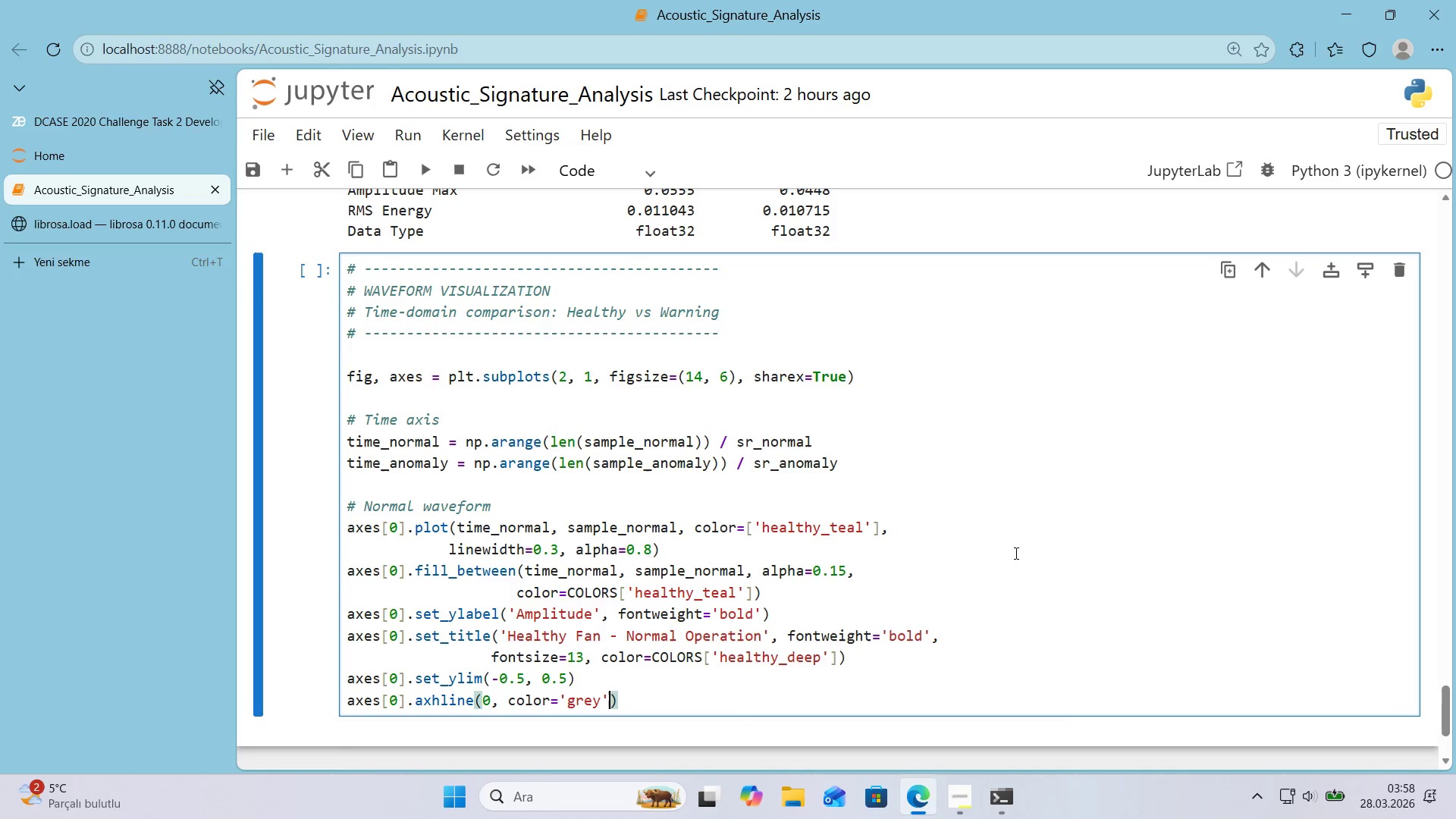 
key(ArrowRight)
 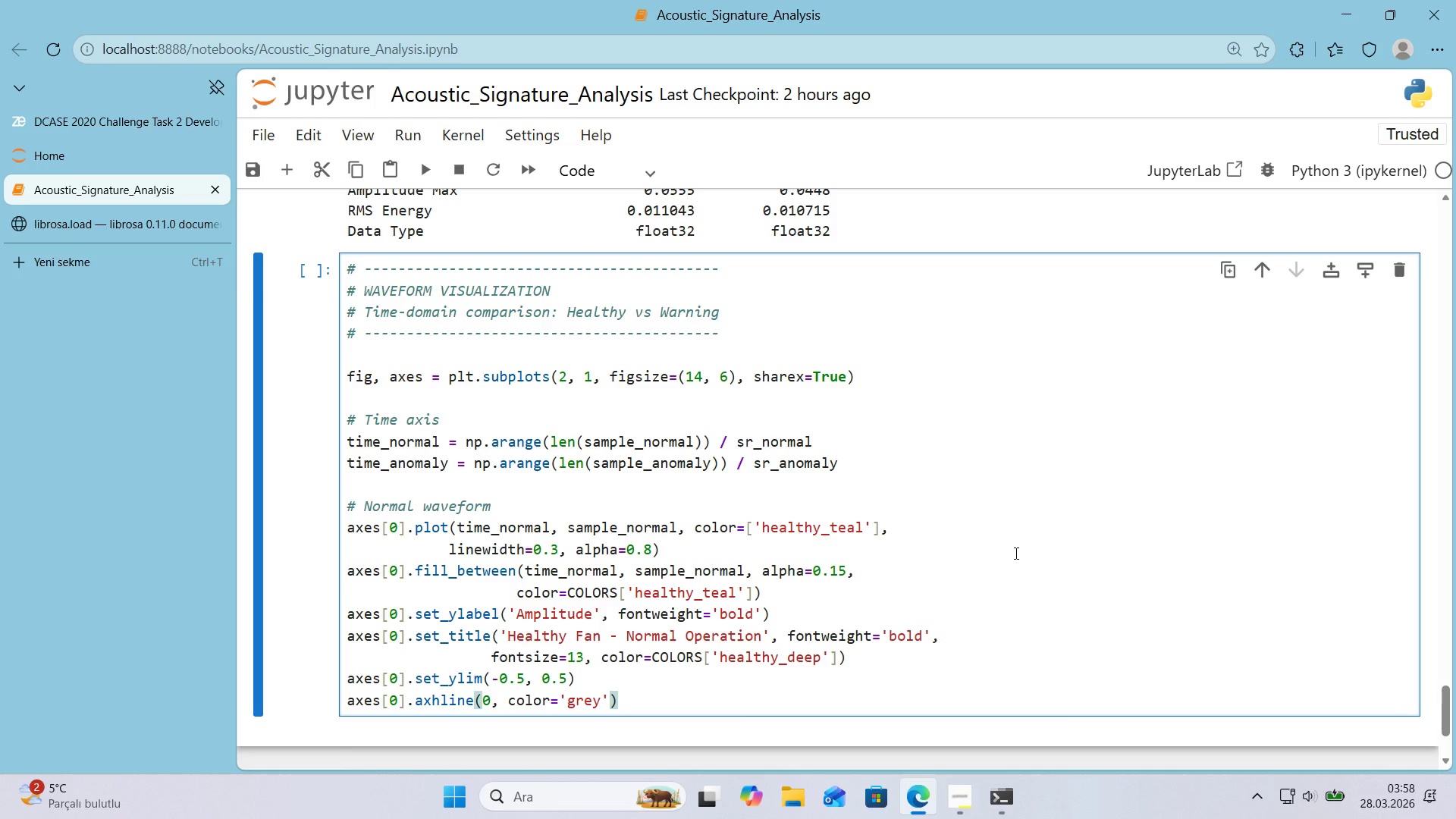 
type(, l'ne')
key(Backspace)
type(w'dth)0.5, alpha)0.5)
 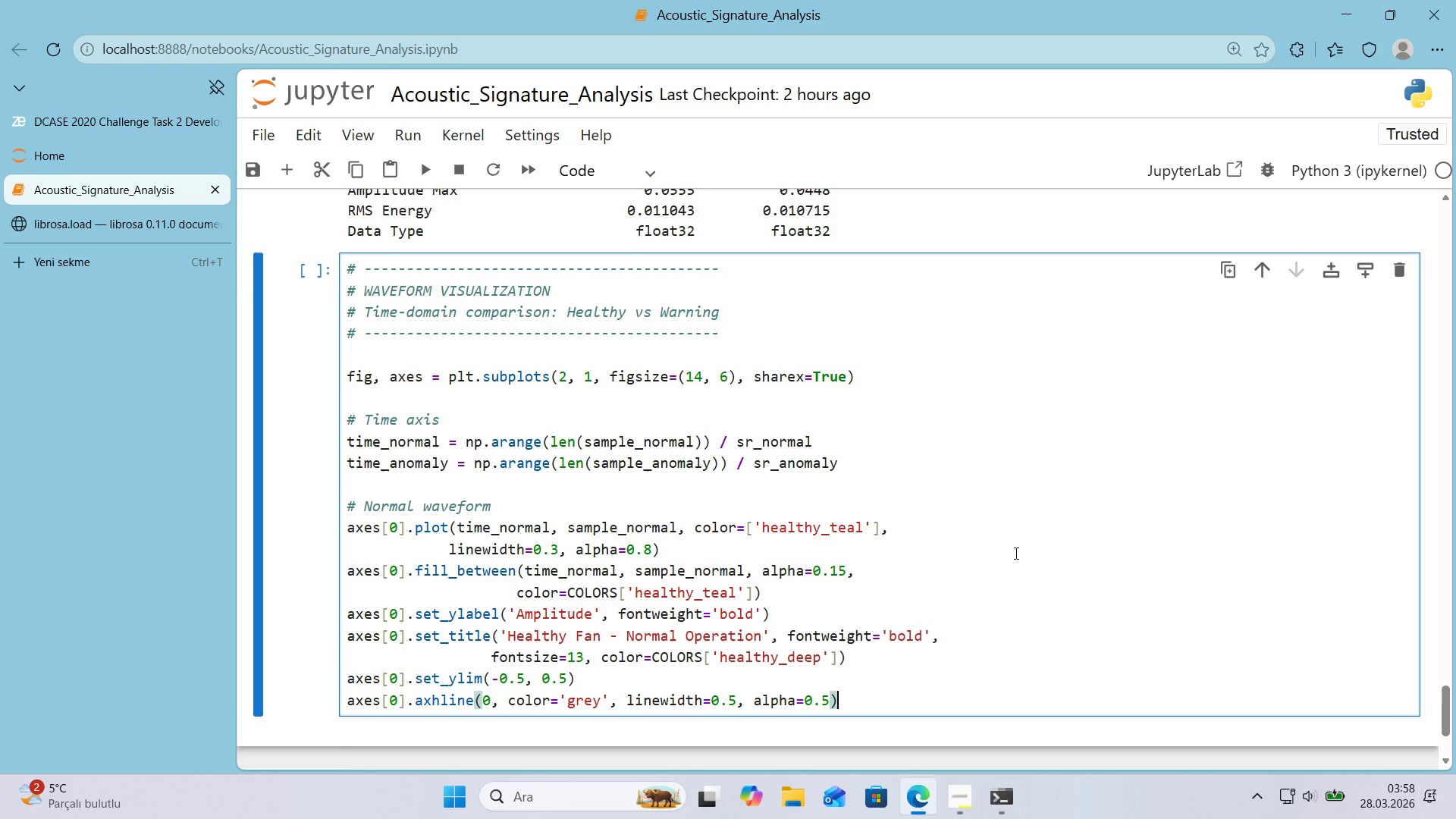 
 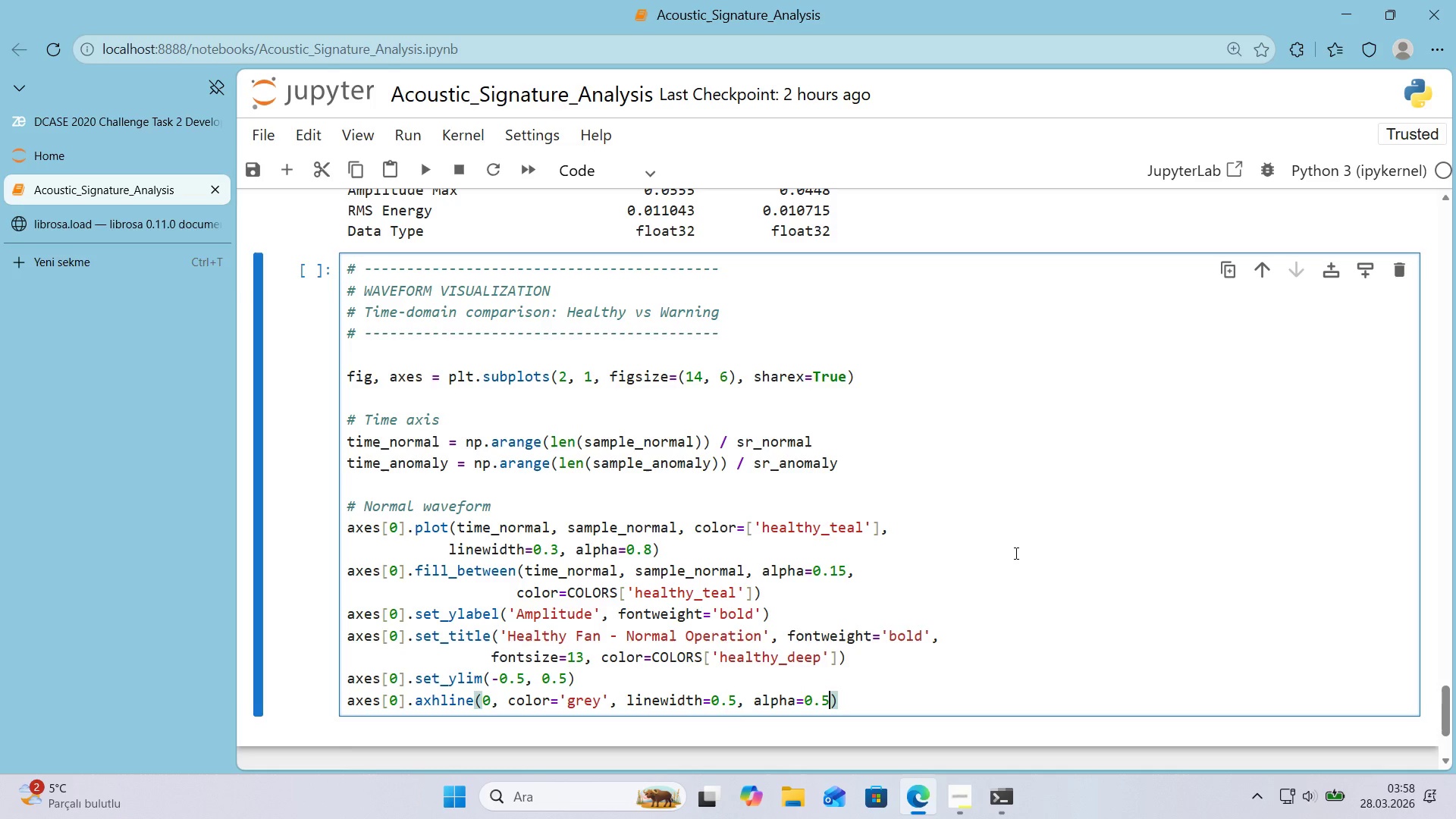 
key(ArrowRight)
 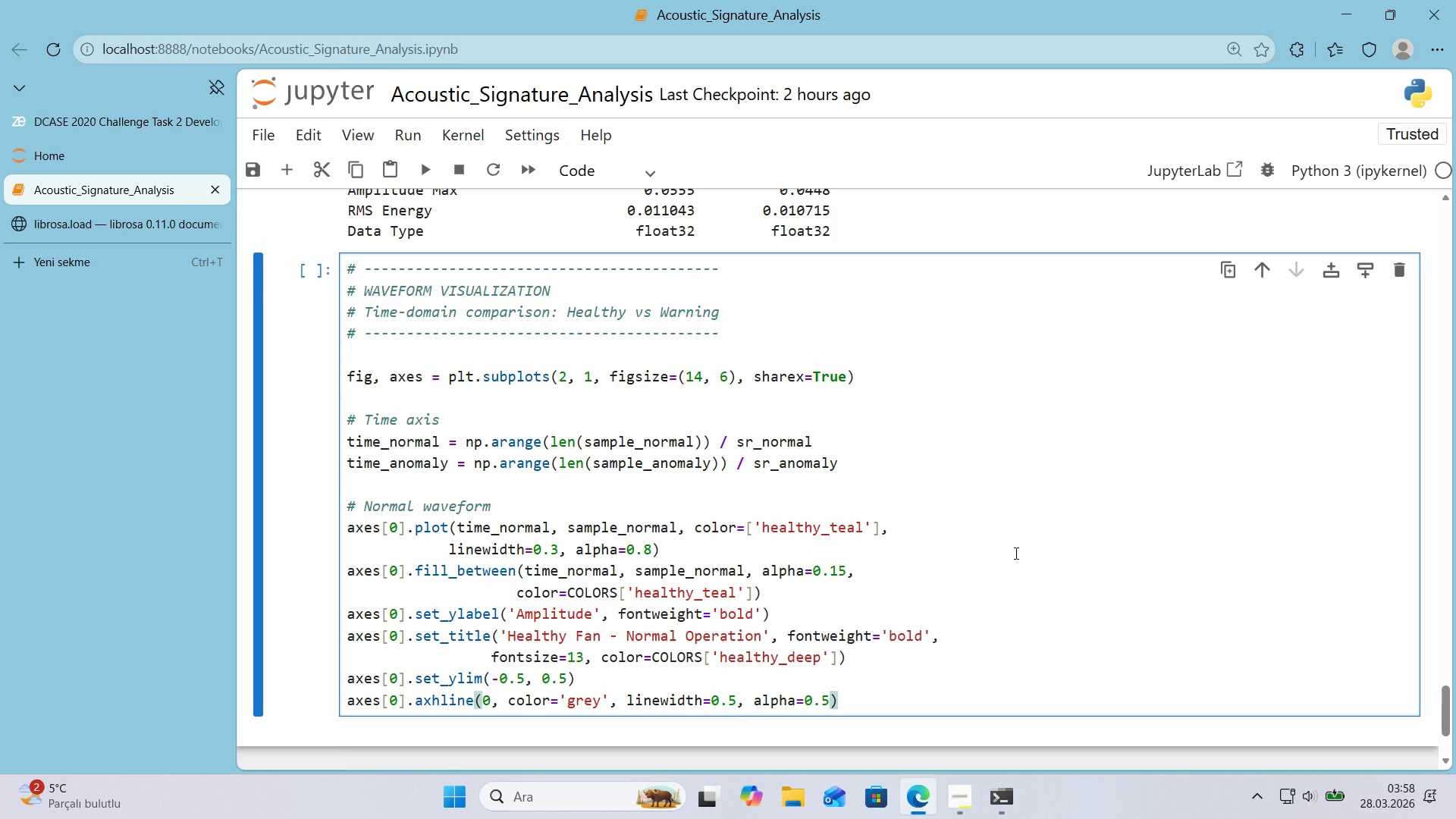 
key(Enter)
 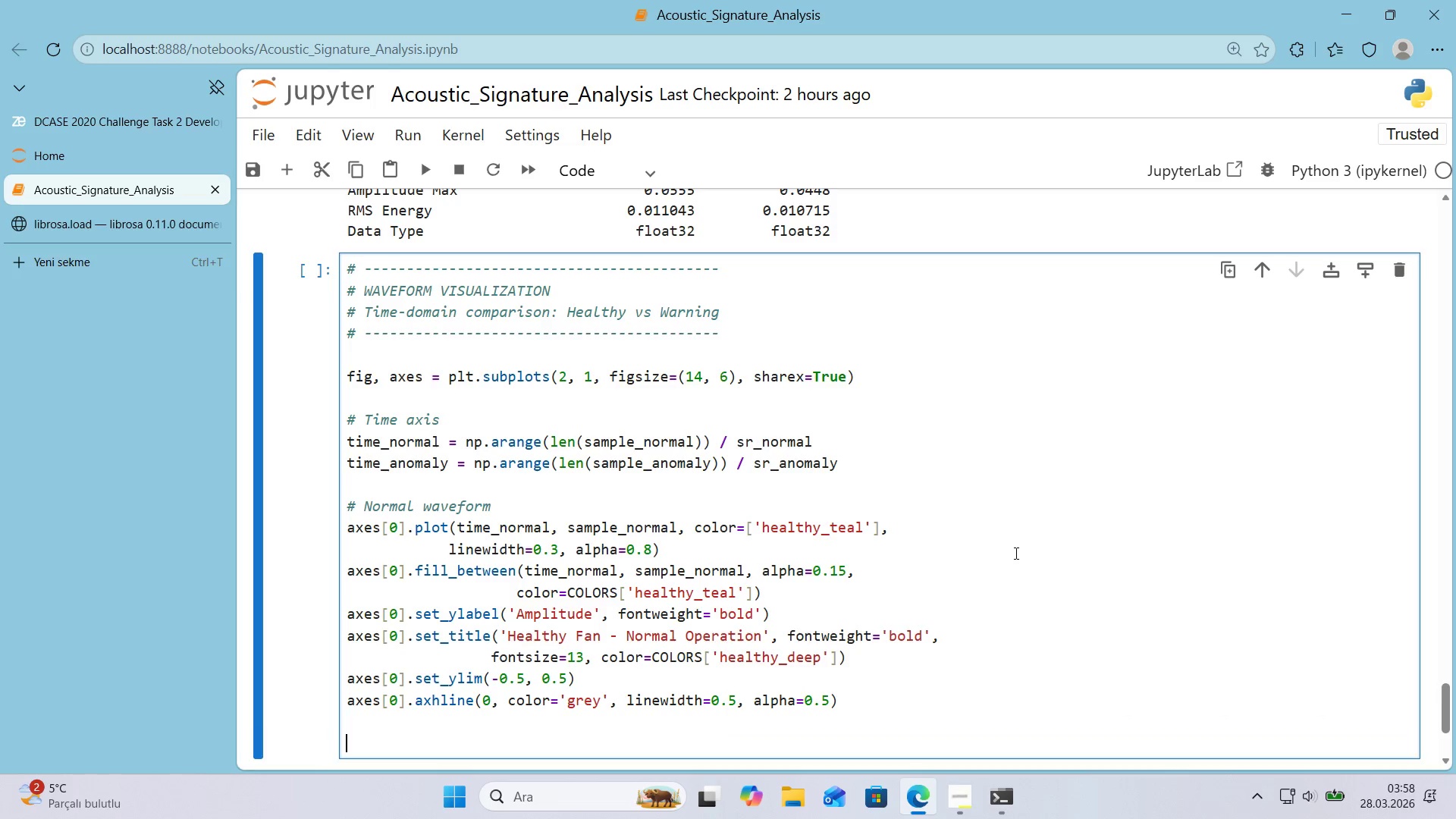 
key(Enter)
 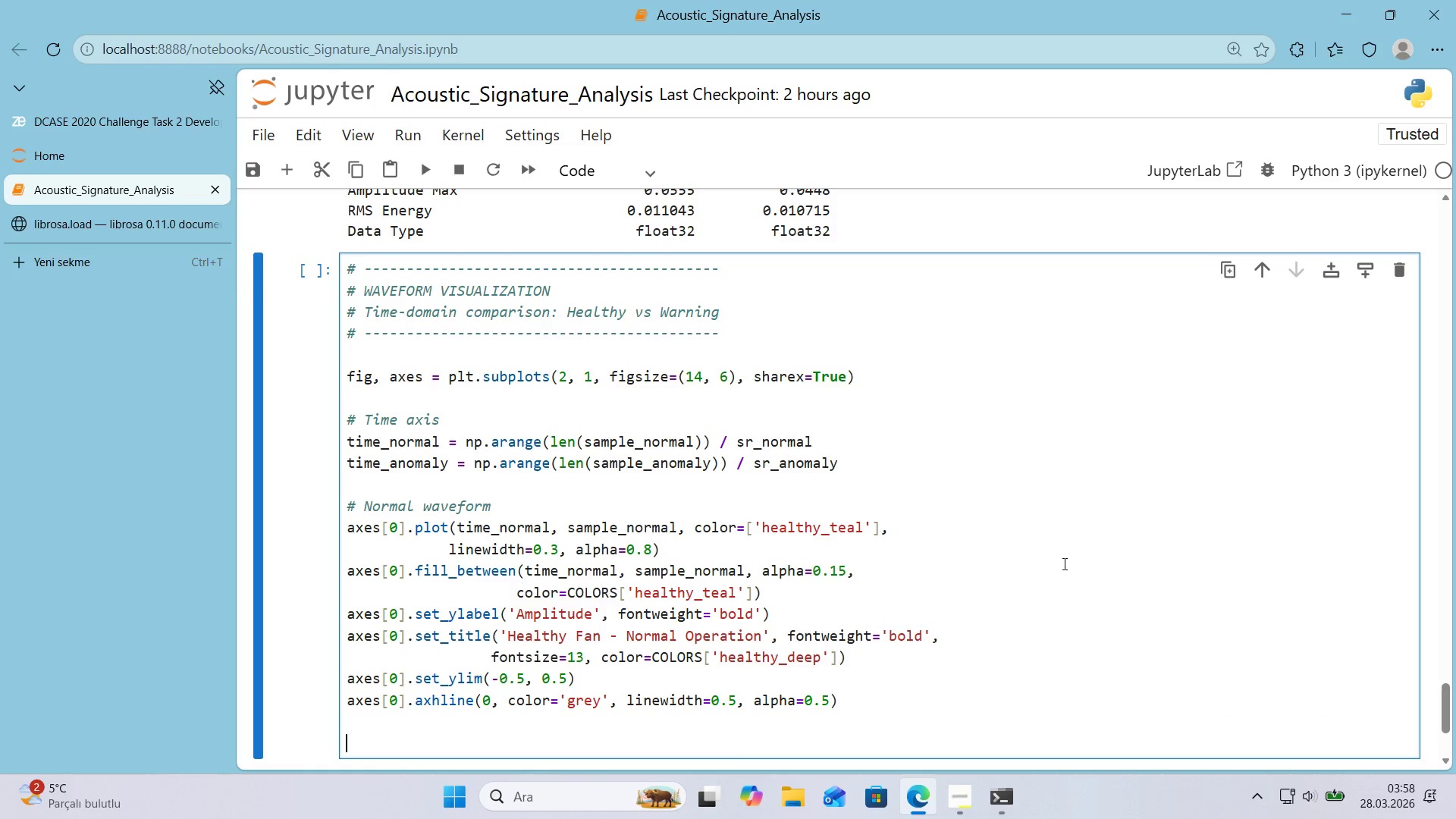 
scroll: coordinate [1087, 562], scroll_direction: down, amount: 1.0
 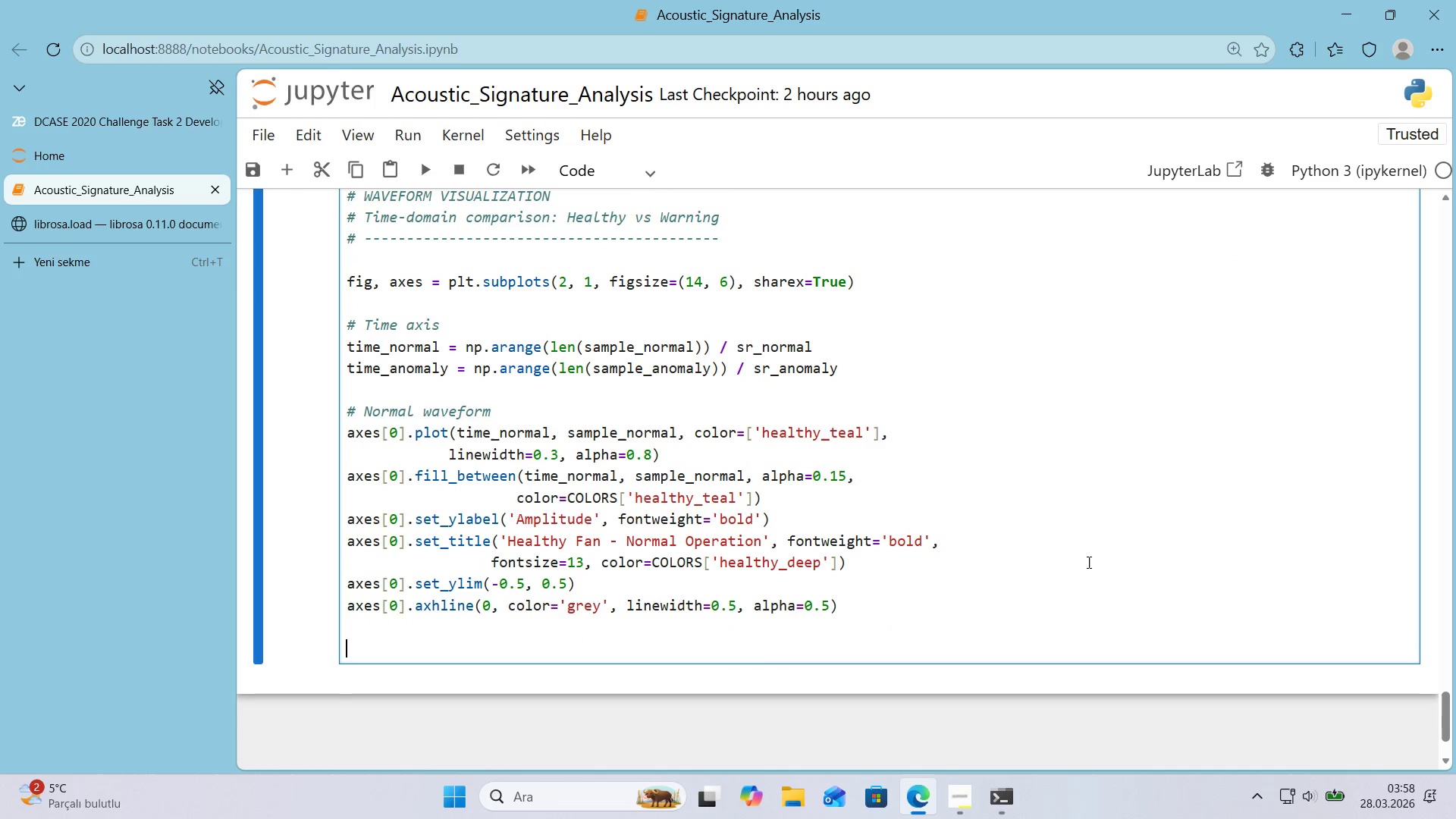 
key(Alt+Control+AltRight)
 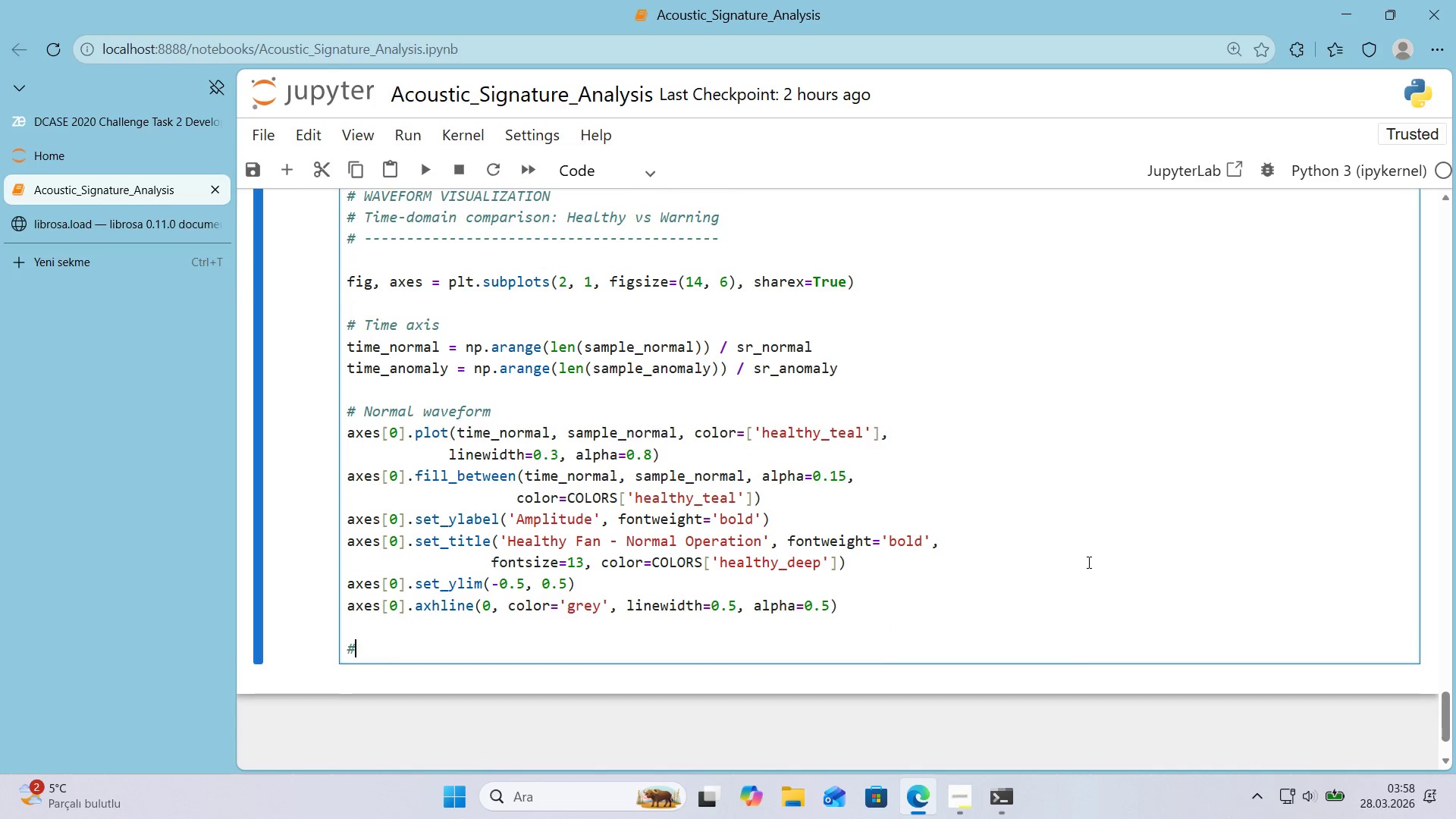 
key(Control+ControlLeft)
 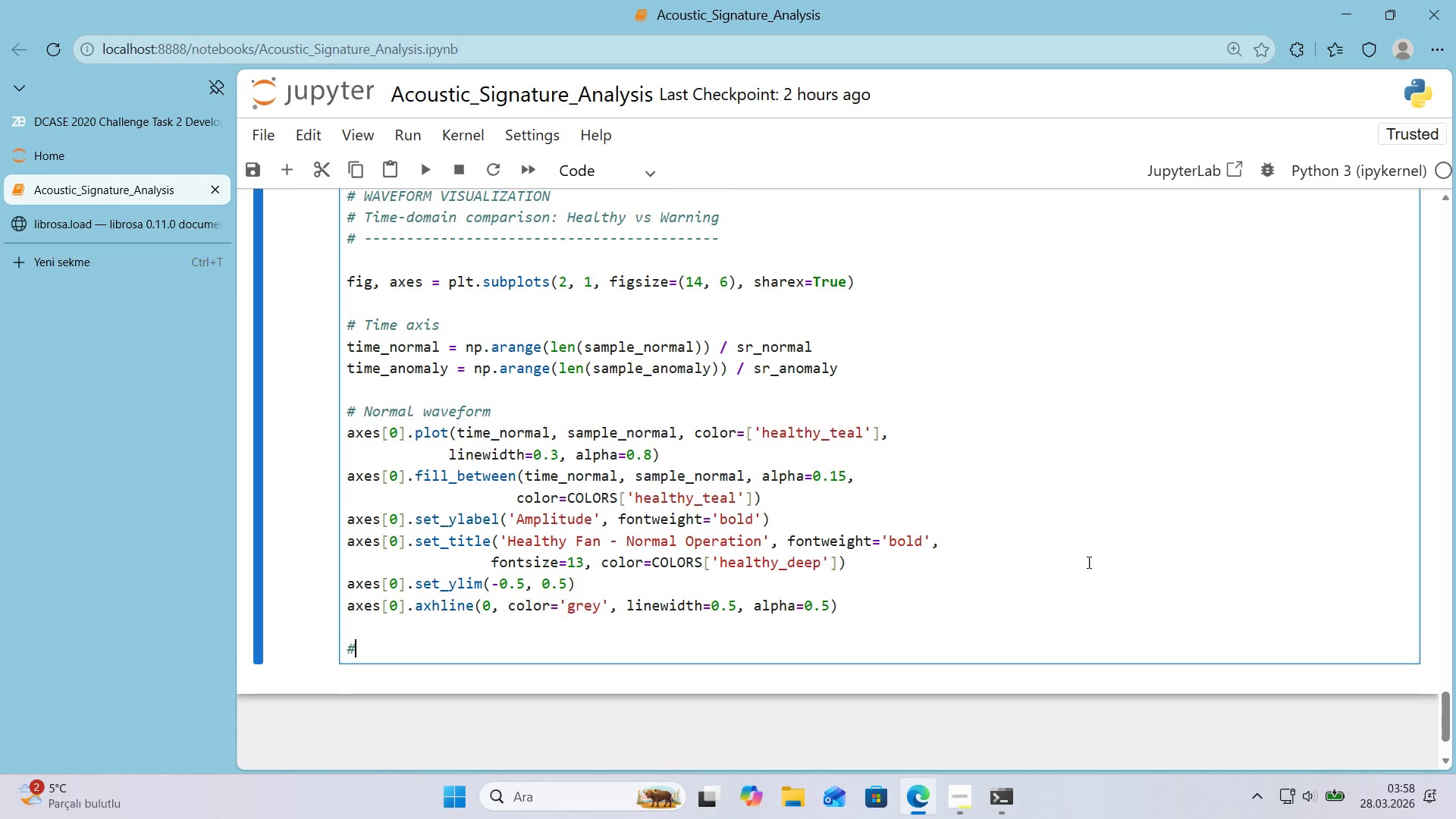 
key(Alt+Control+3)
 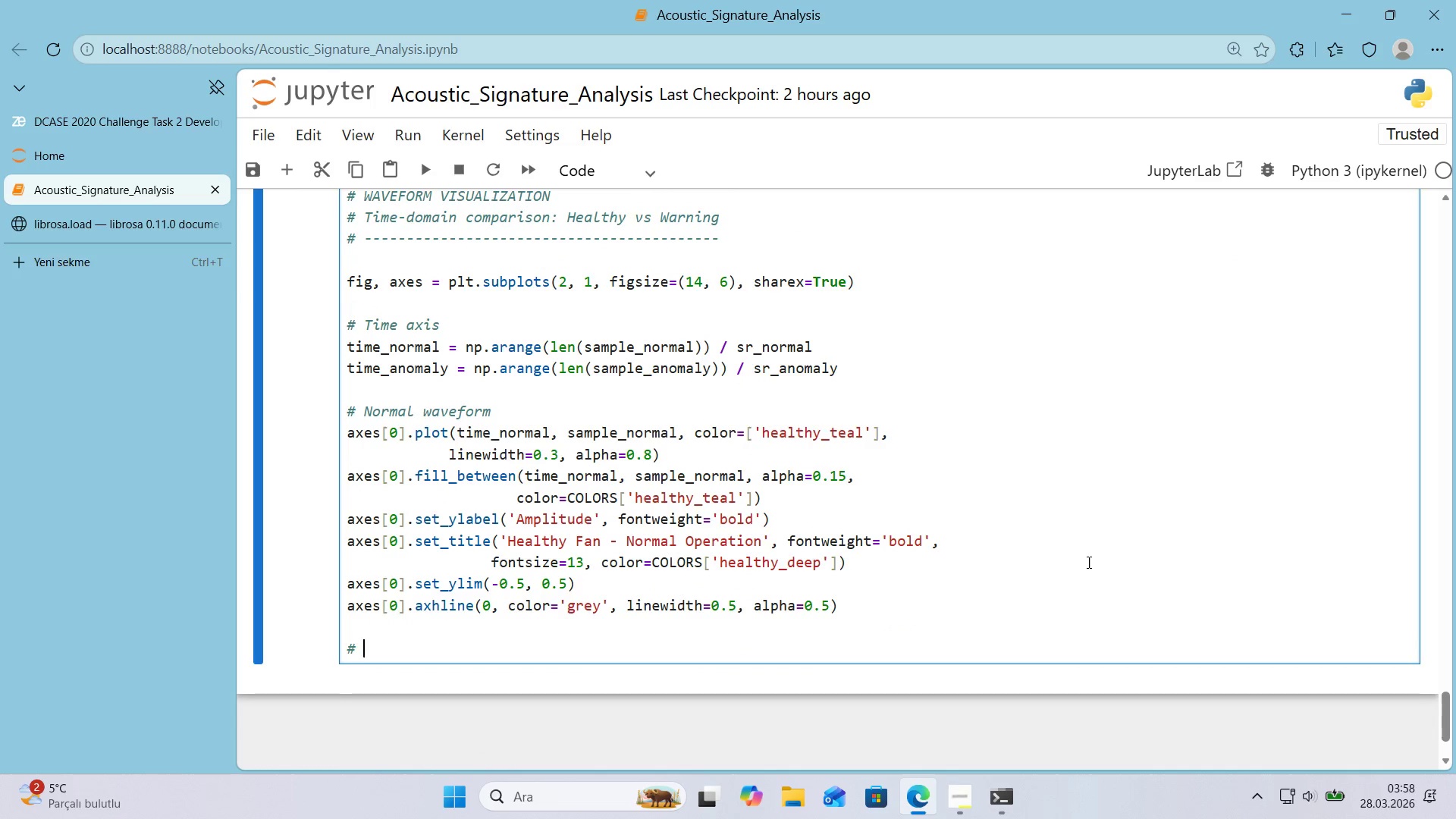 
type( Anomaly waveform)
 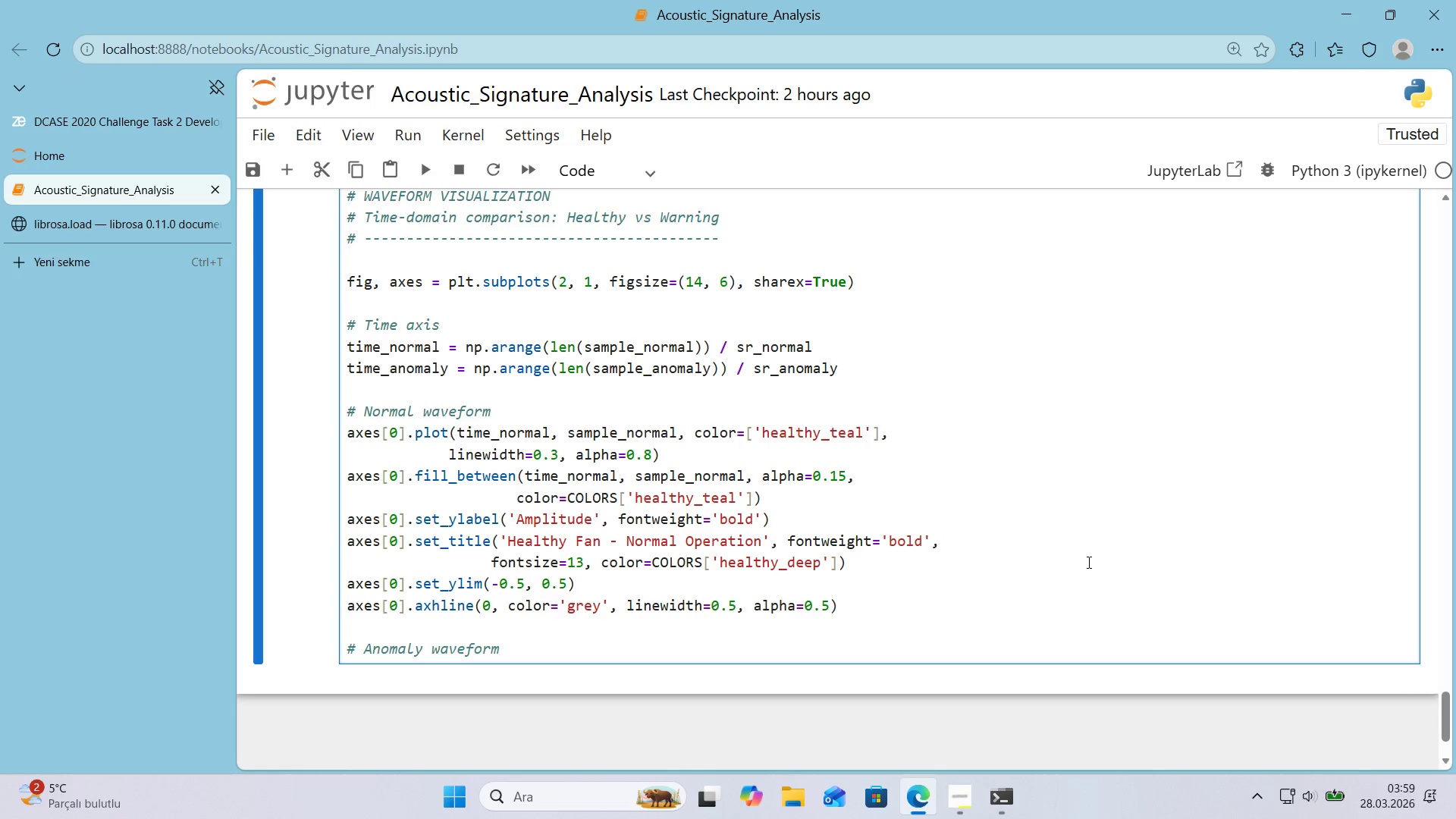 
key(Enter)
 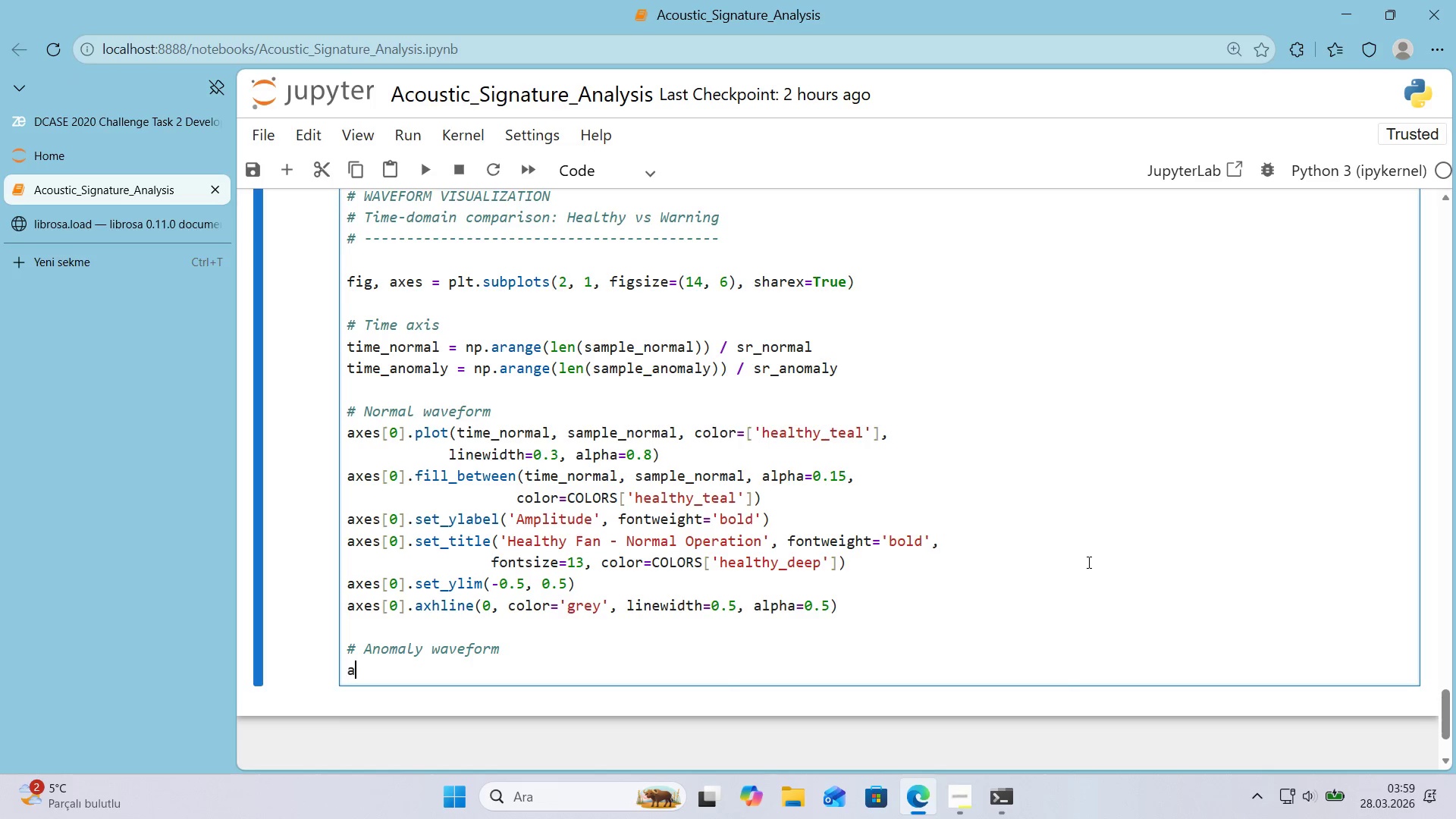 
type(axes)
 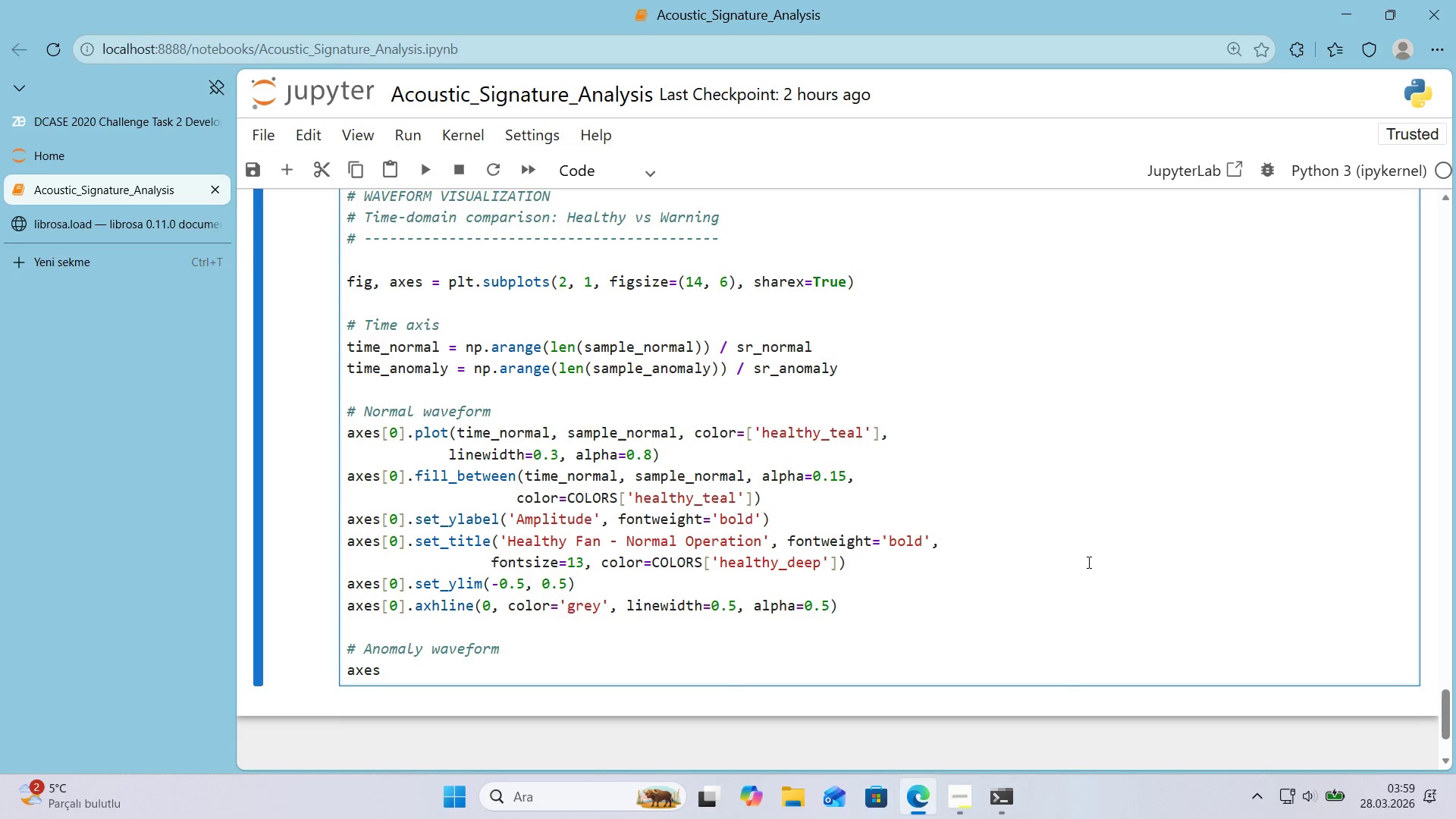 
key(Alt+Control+8)
 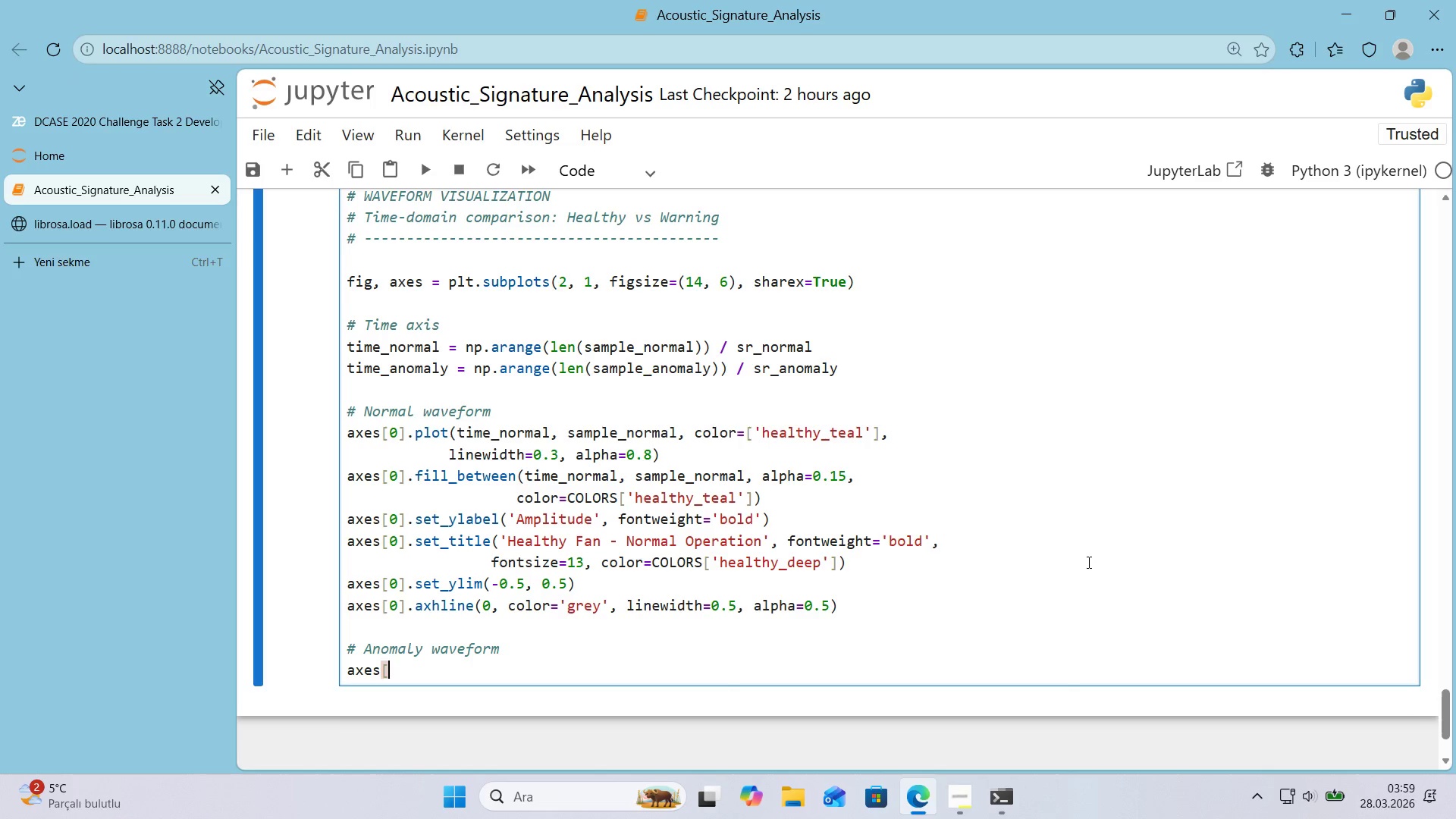 
key(Alt+Control+9)
 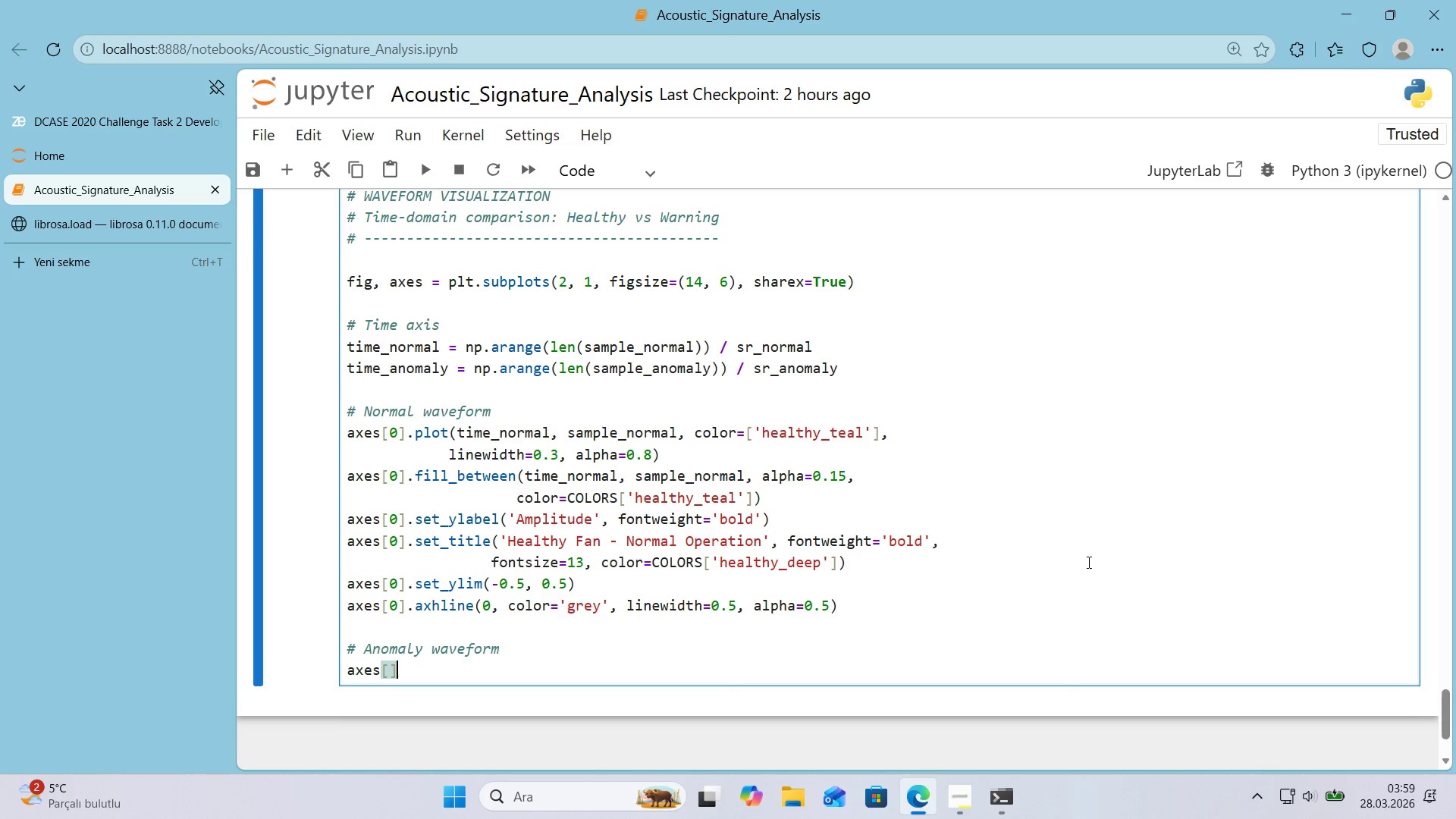 
key(ArrowLeft)
 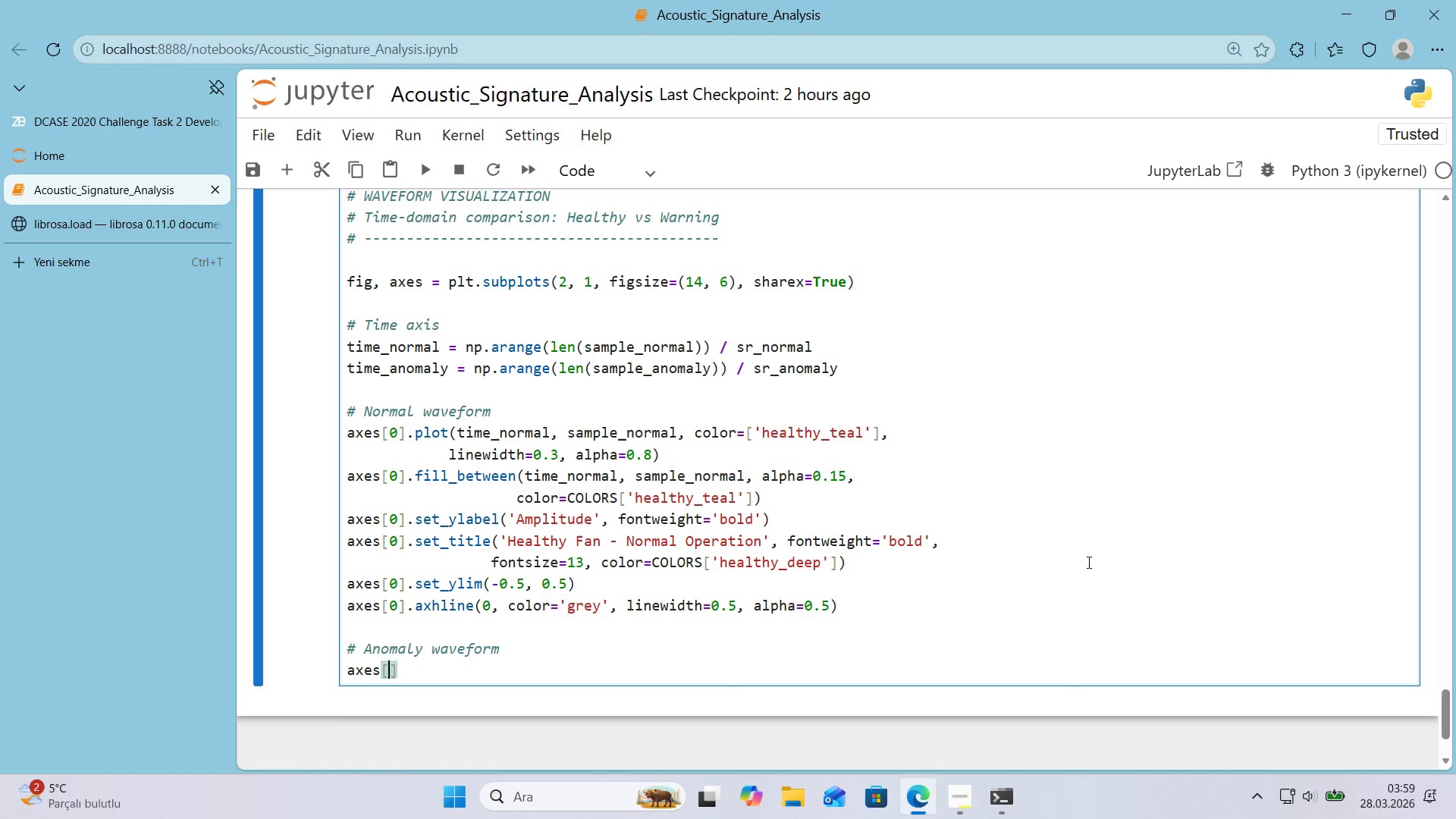 
key(1)
 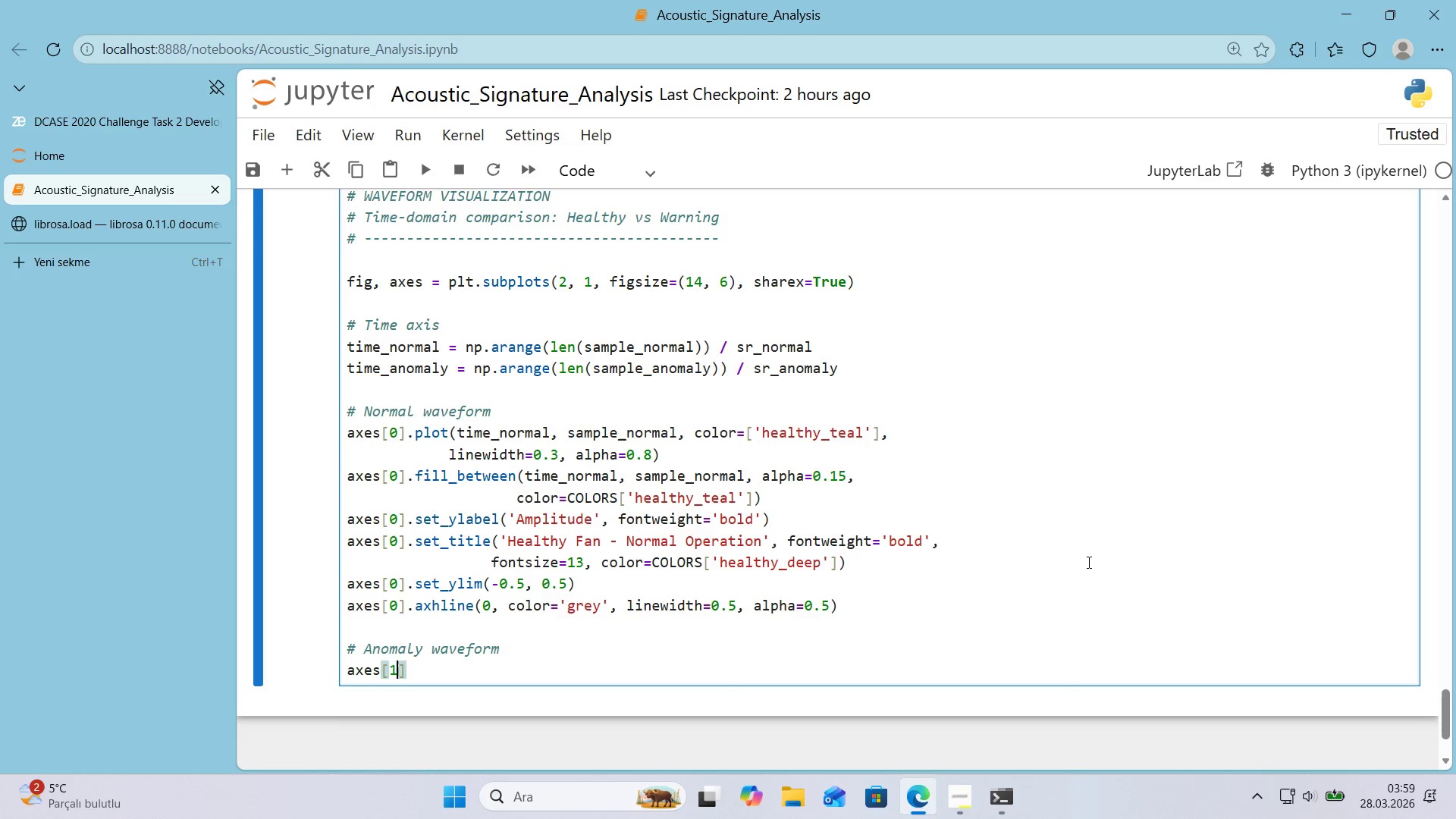 
key(ArrowRight)
 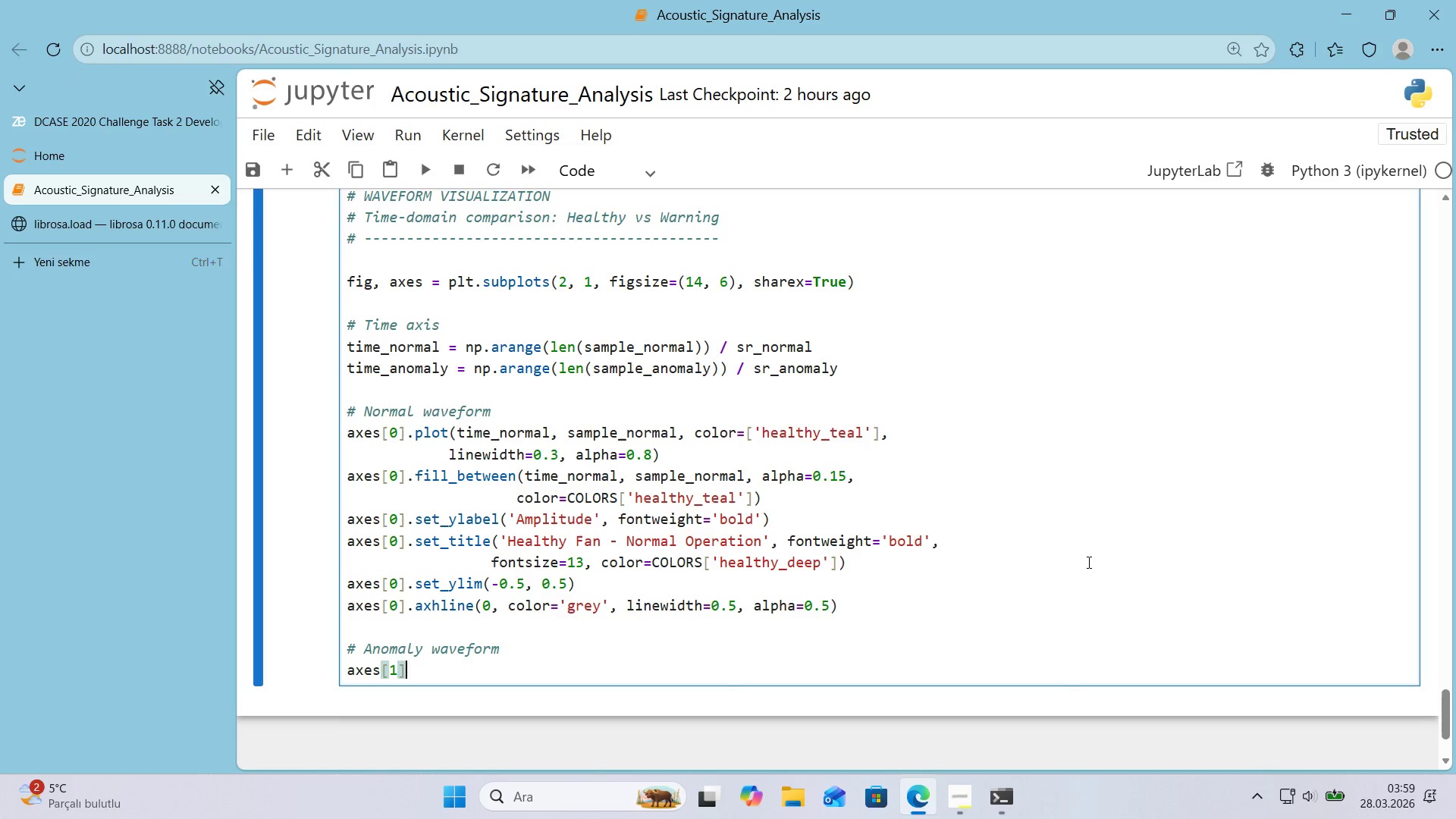 
type(.plot*()
 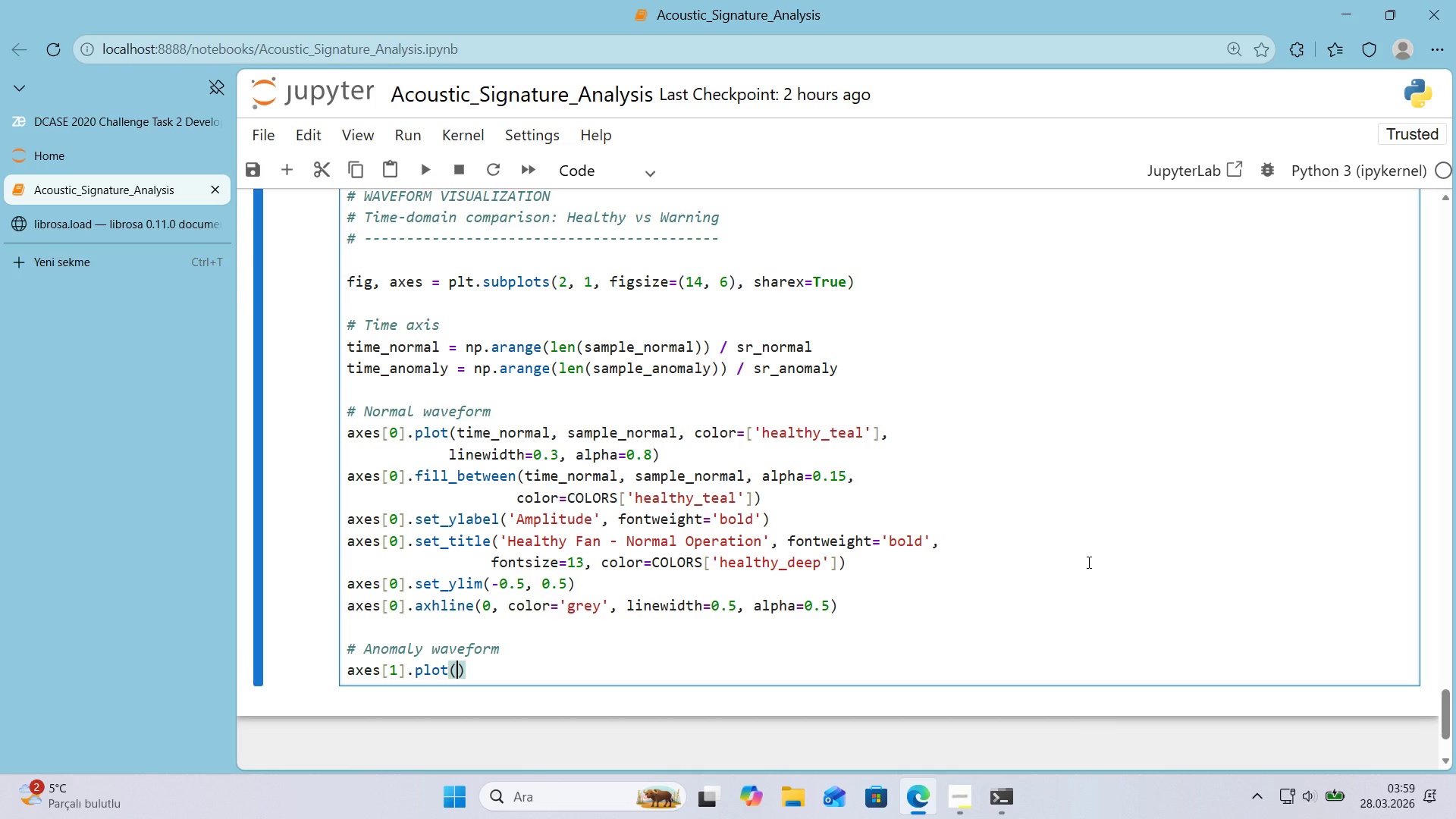 
 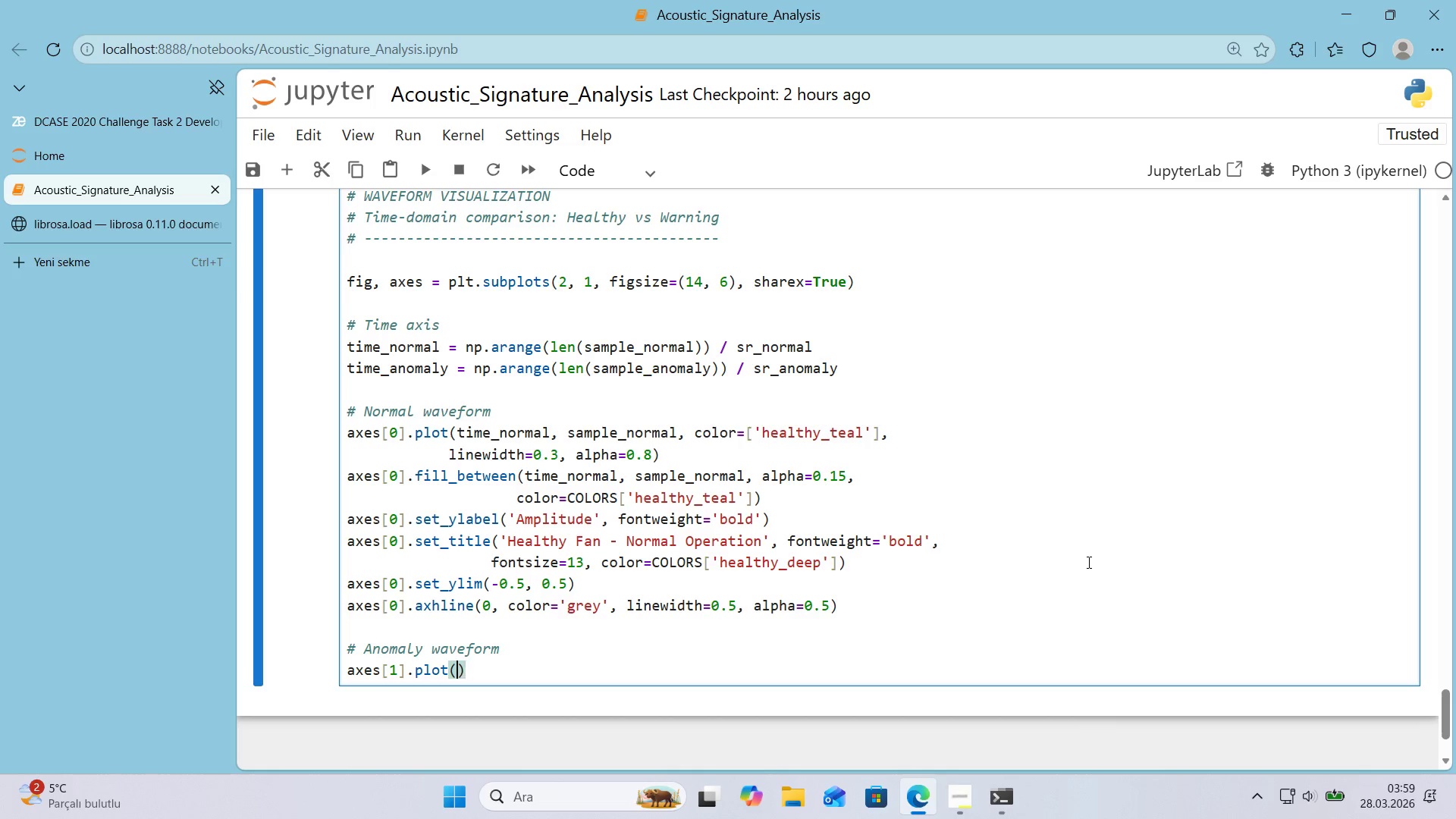 
key(ArrowLeft)
 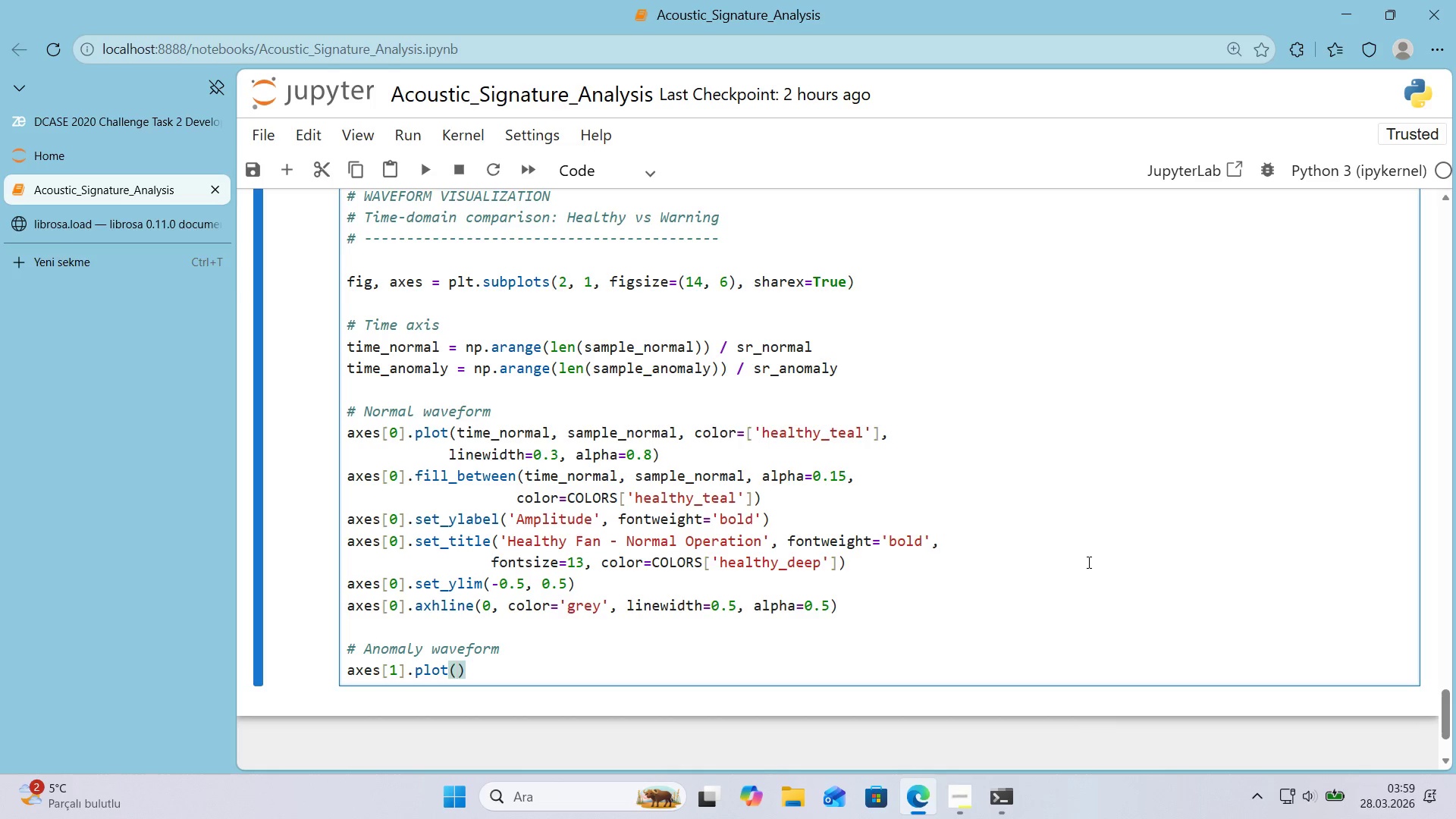 
type(t'me_anomly)
key(Backspace)
key(Backspace)
type(aly, sample_anomaly, color)COLORS)
 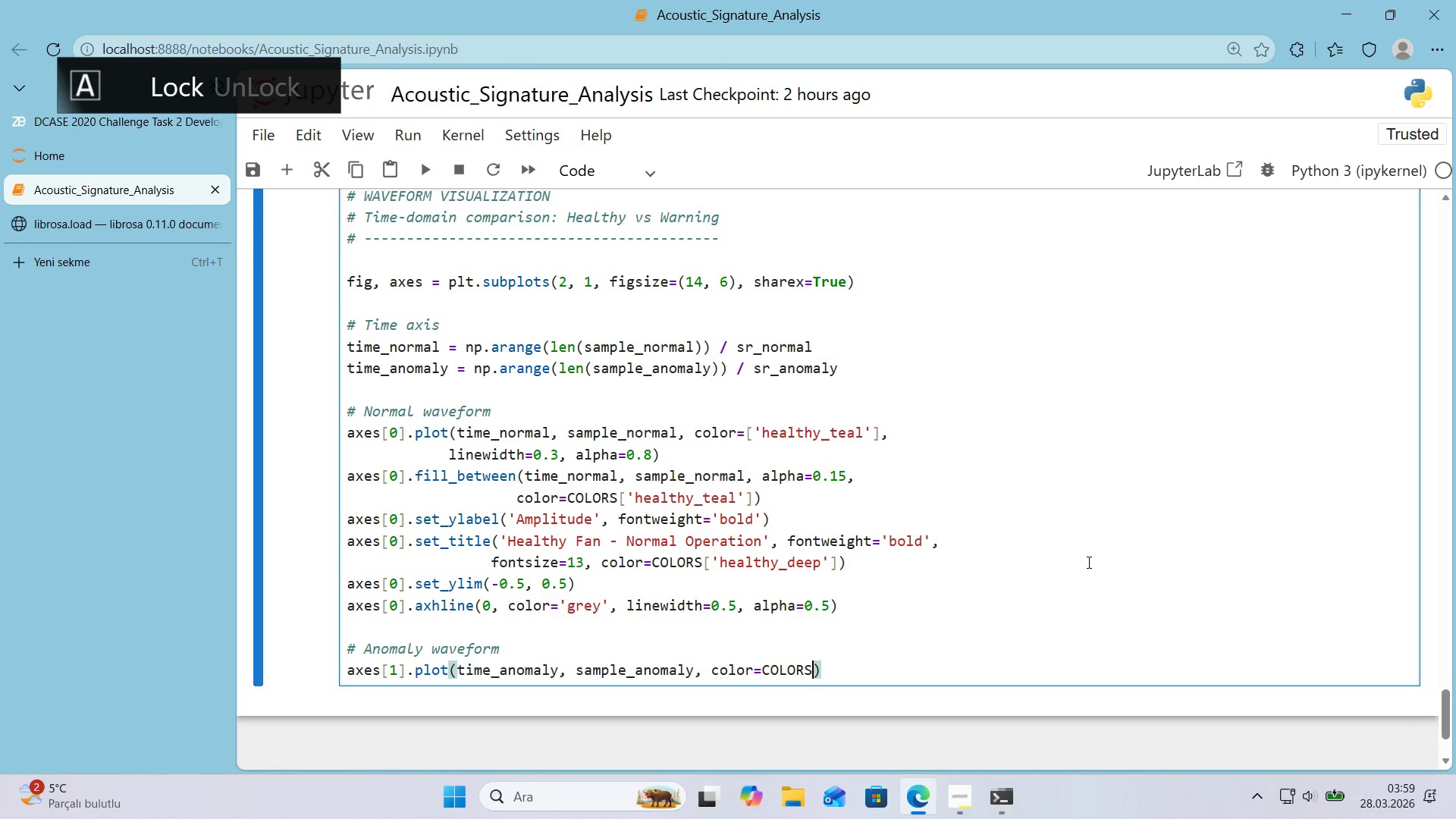 
key(Alt+Control+8)
 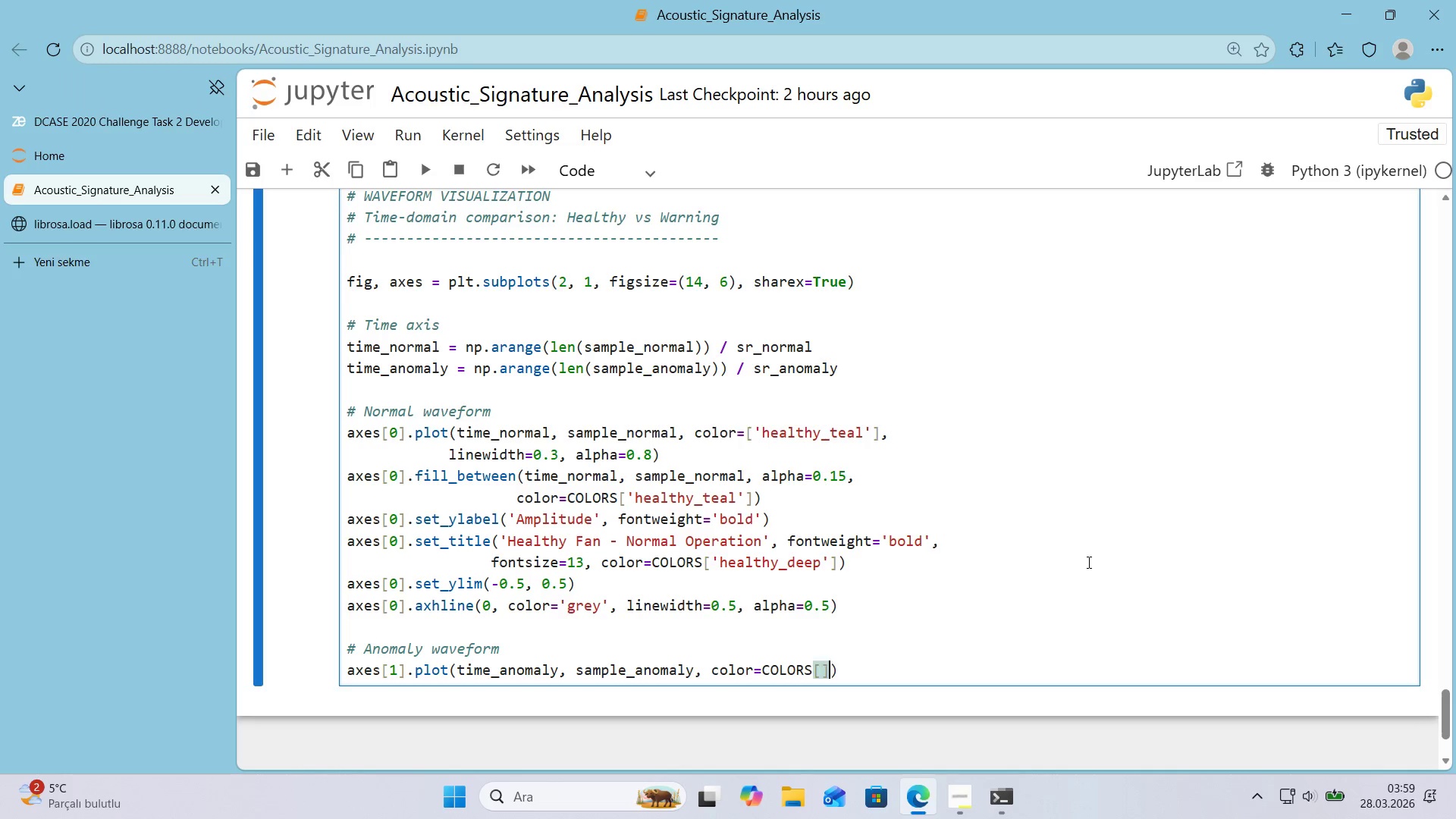 
key(Alt+Control+9)
 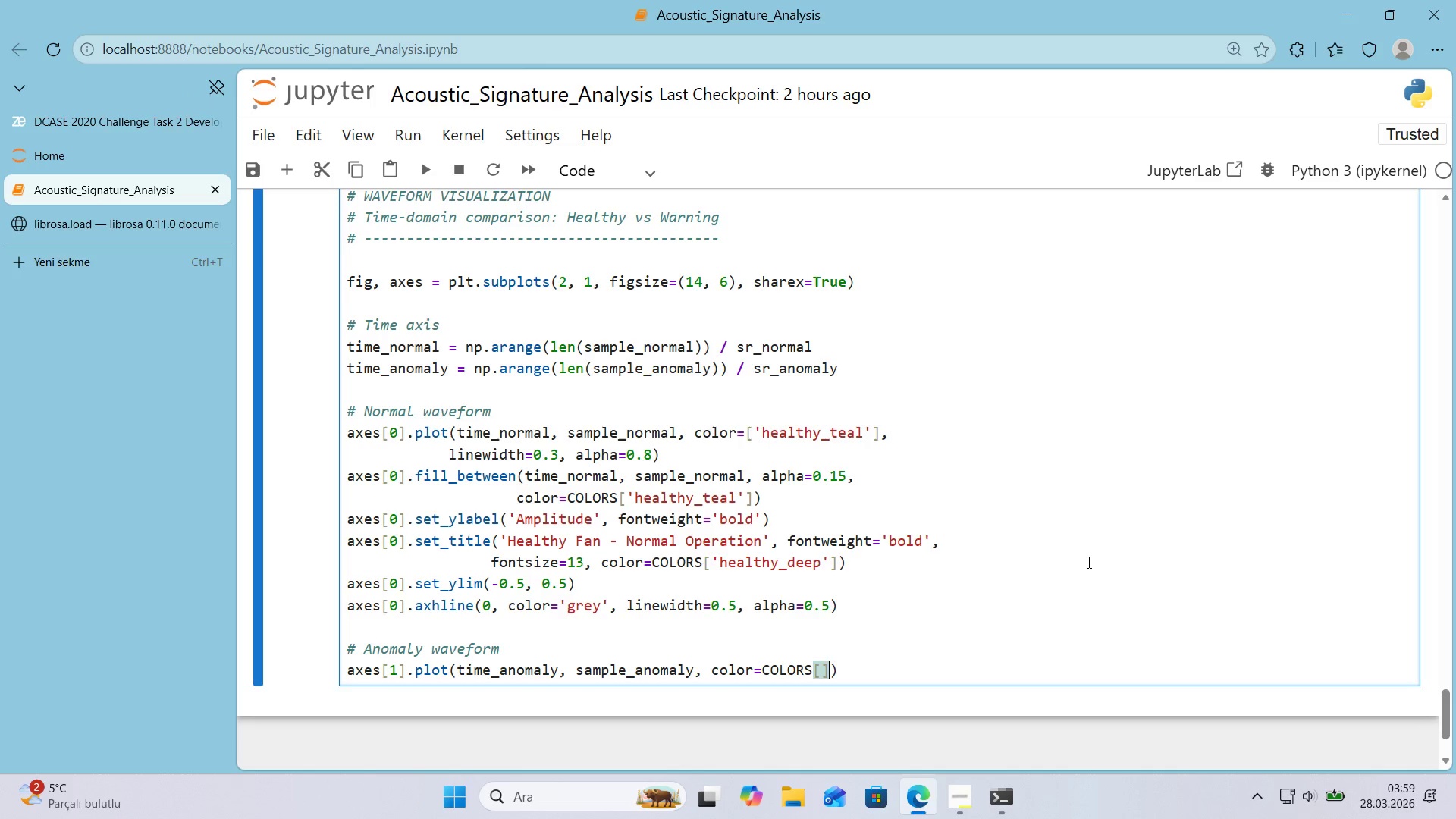 
key(ArrowLeft)
 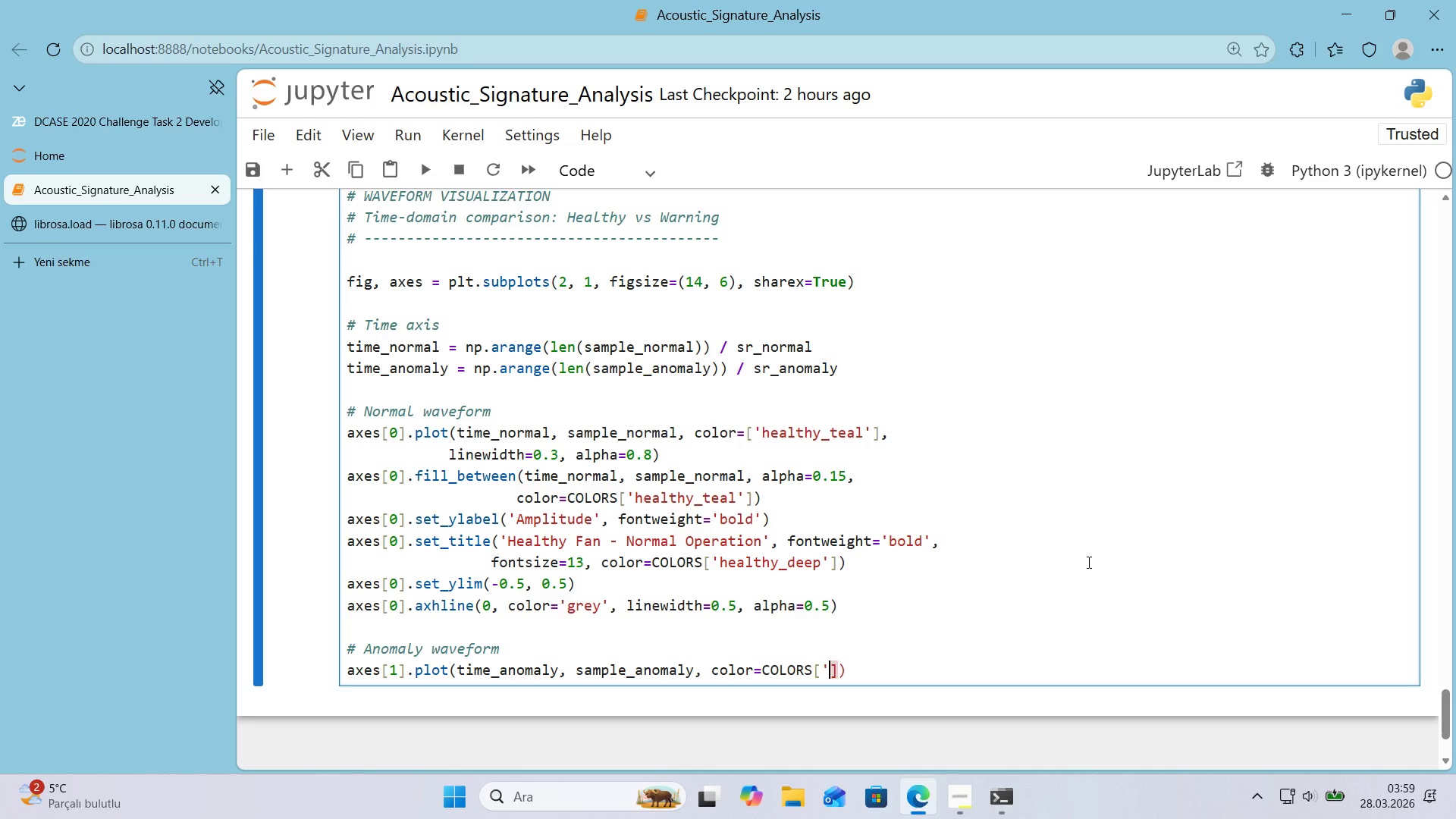 
type(@@)
 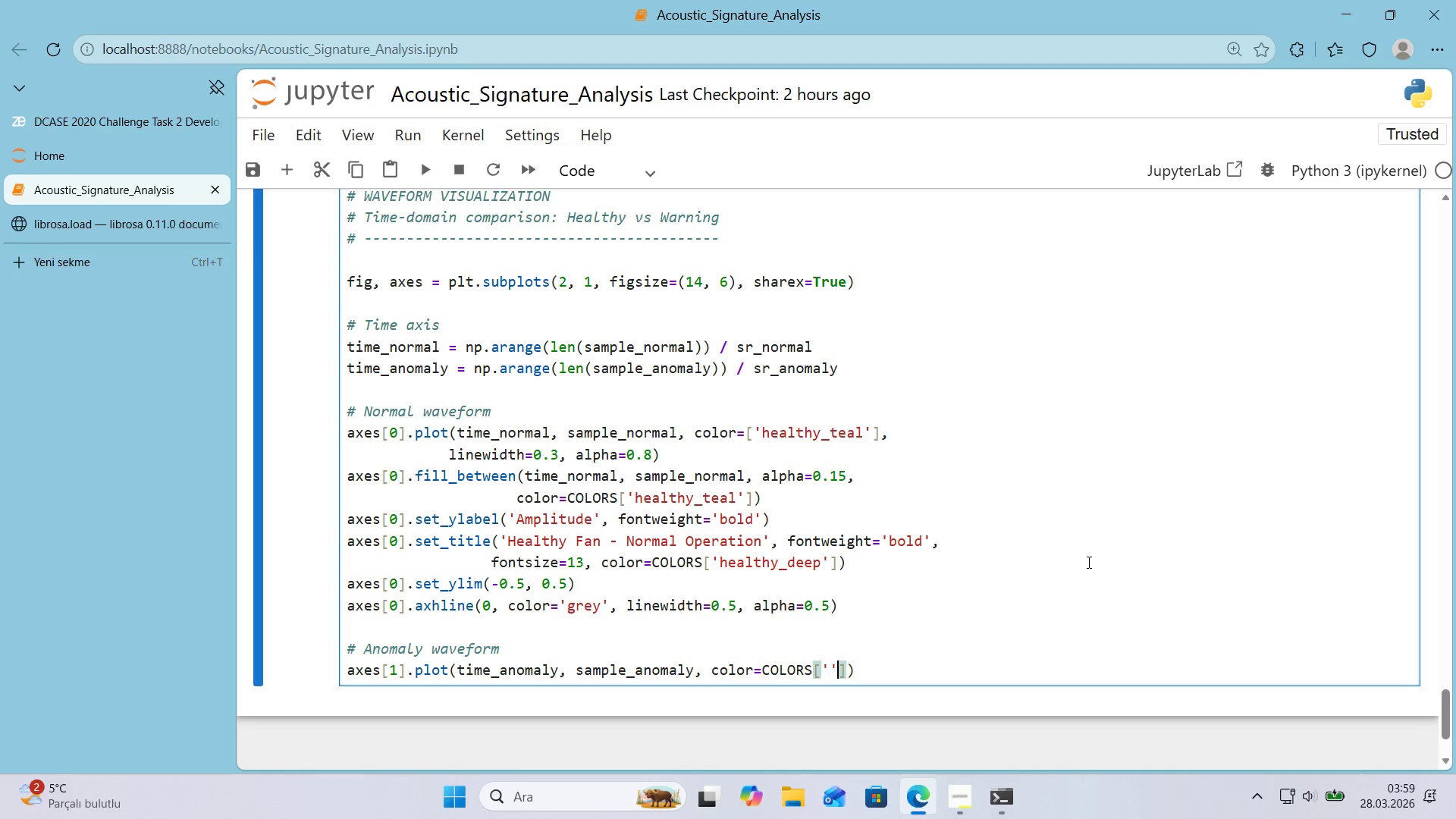 
key(ArrowLeft)
 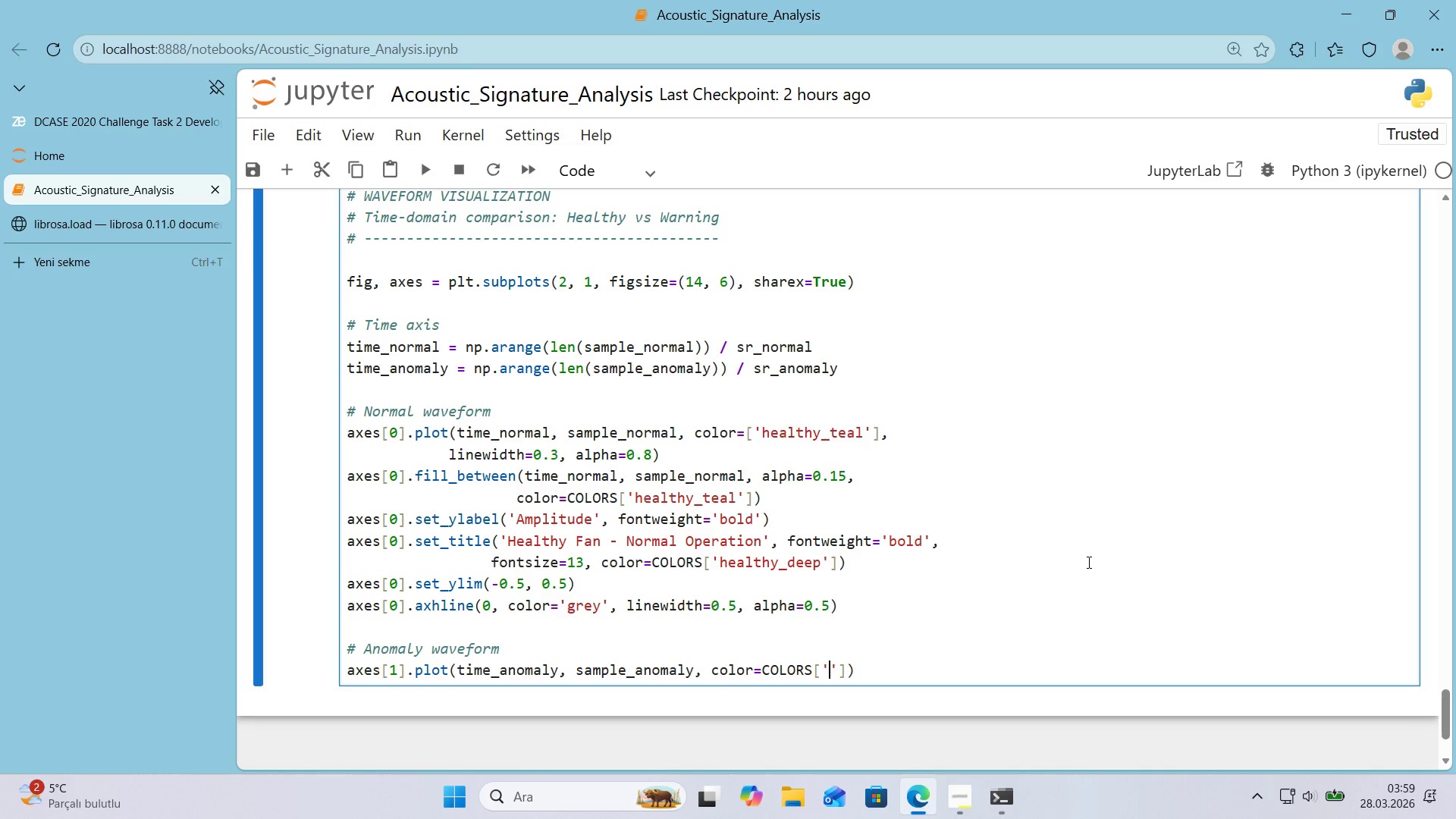 
type(warn'ng_amber)
 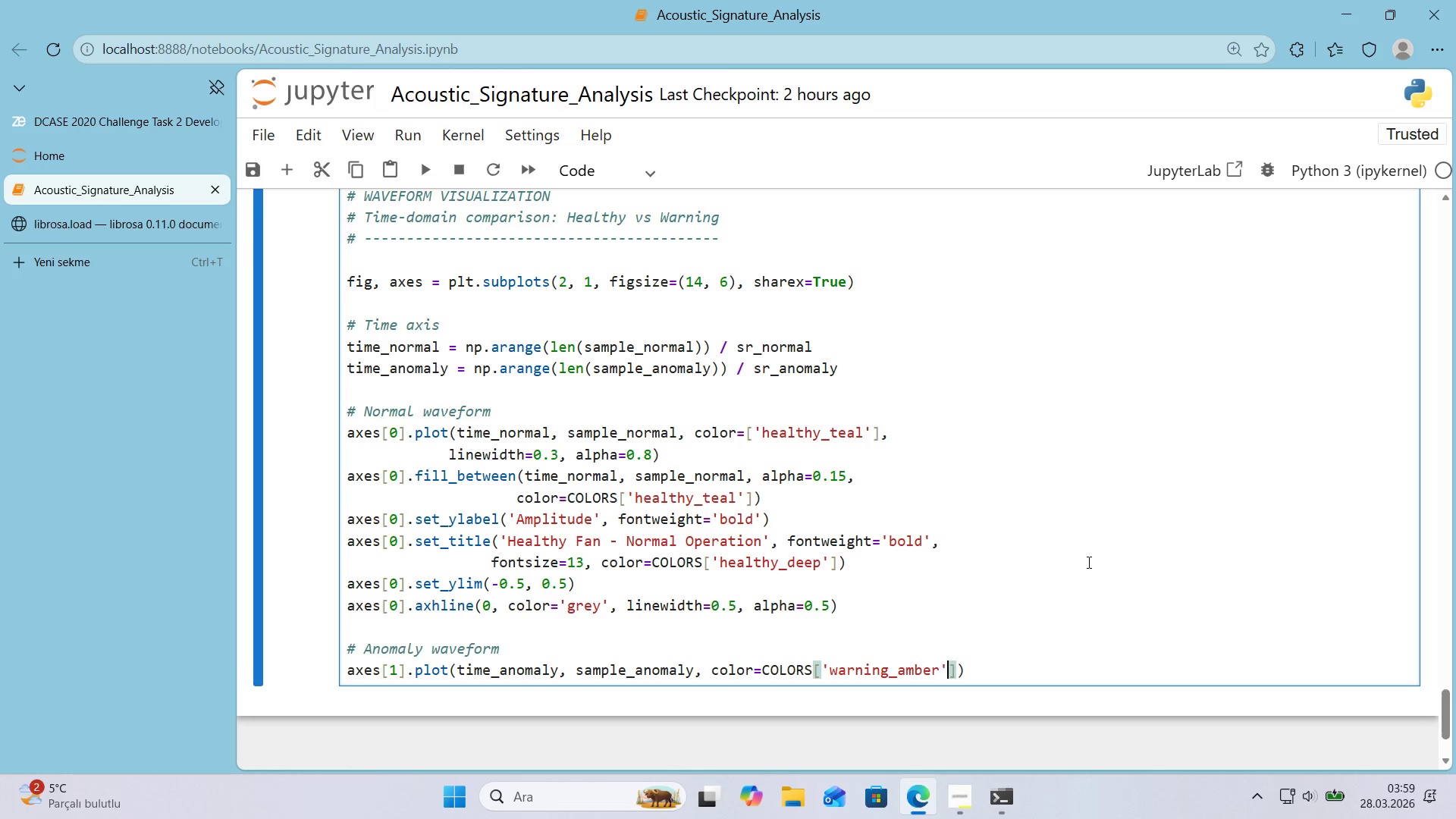 
 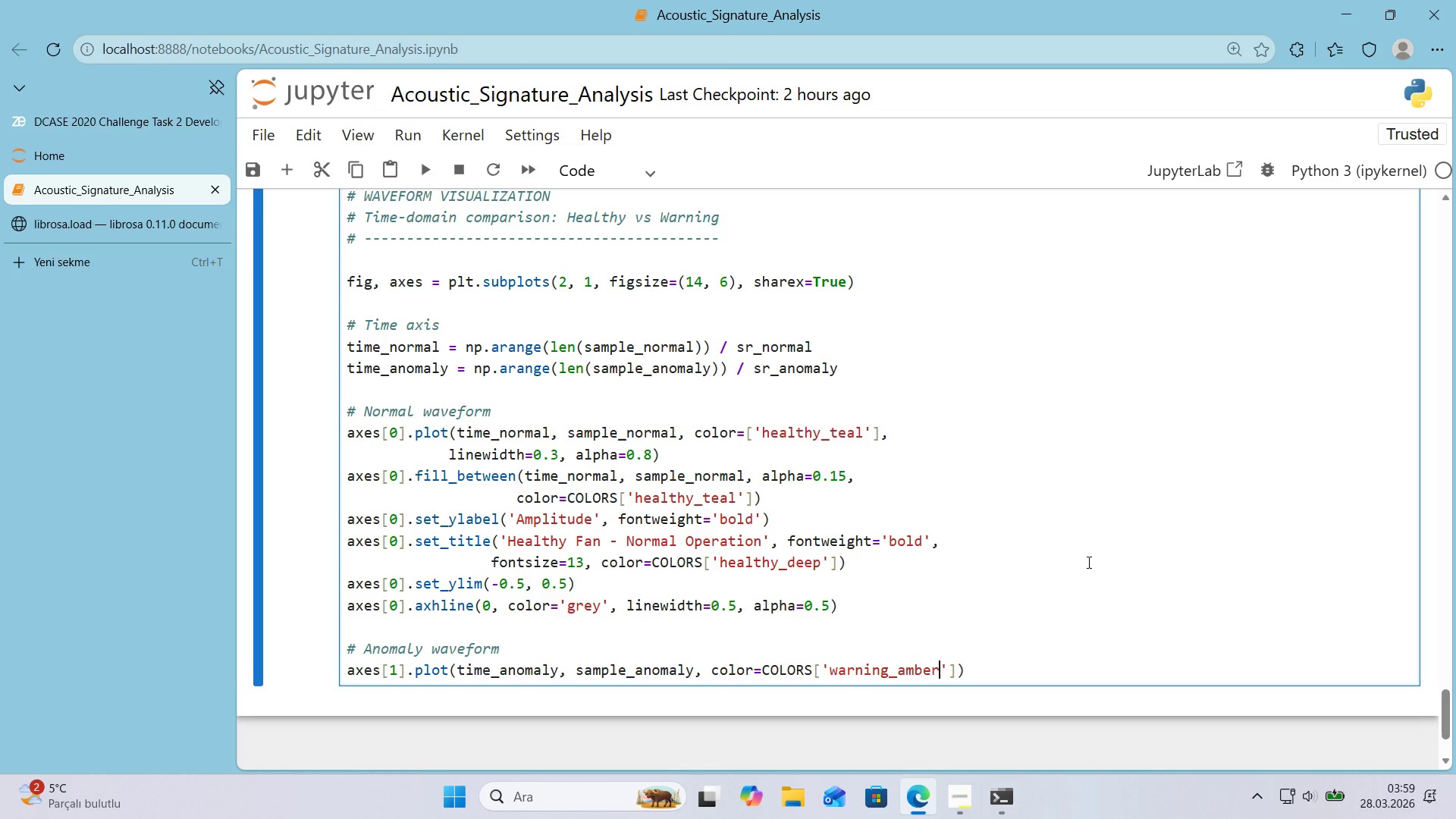 
key(ArrowRight)
 